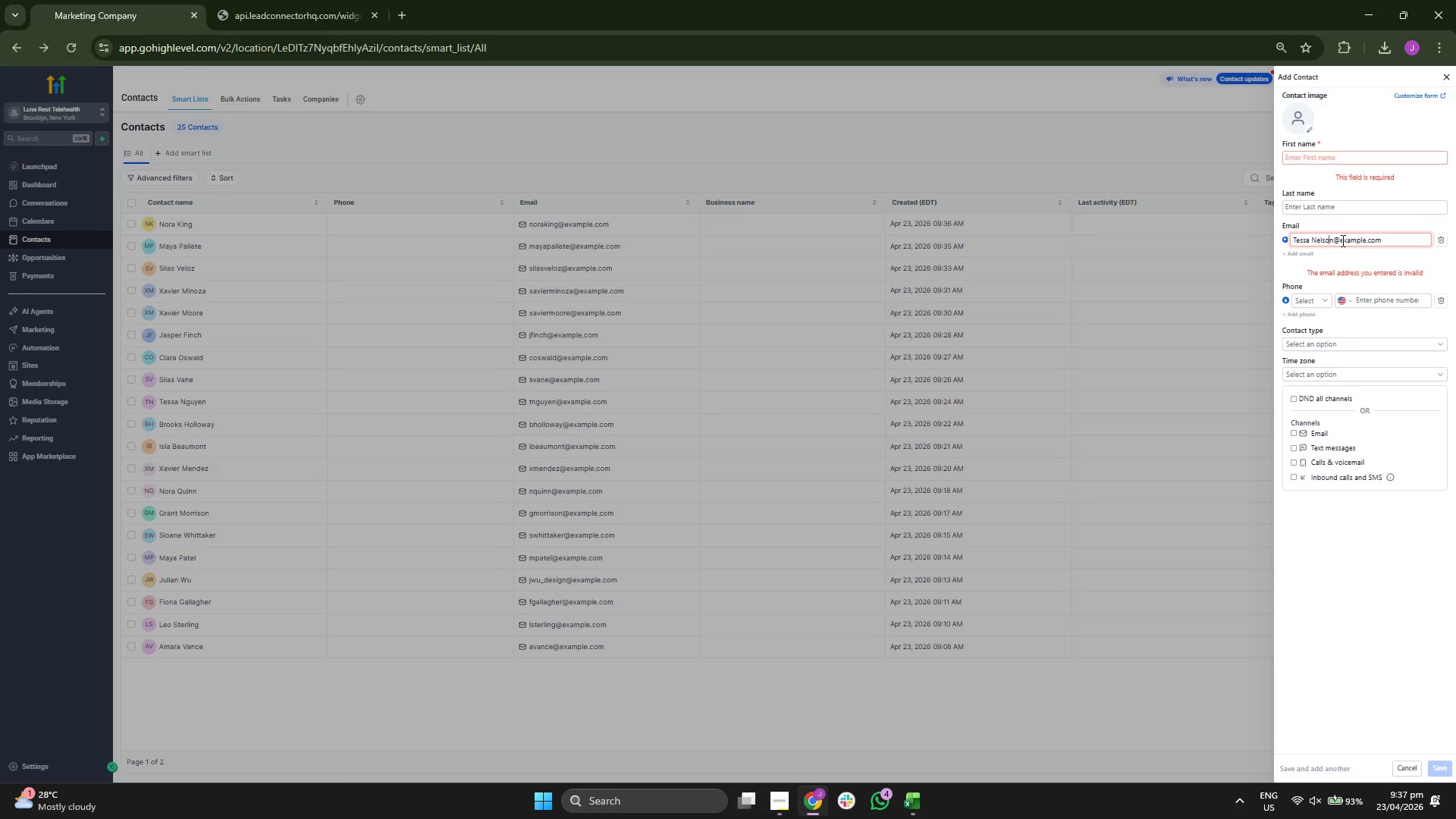 
key(ArrowLeft)
 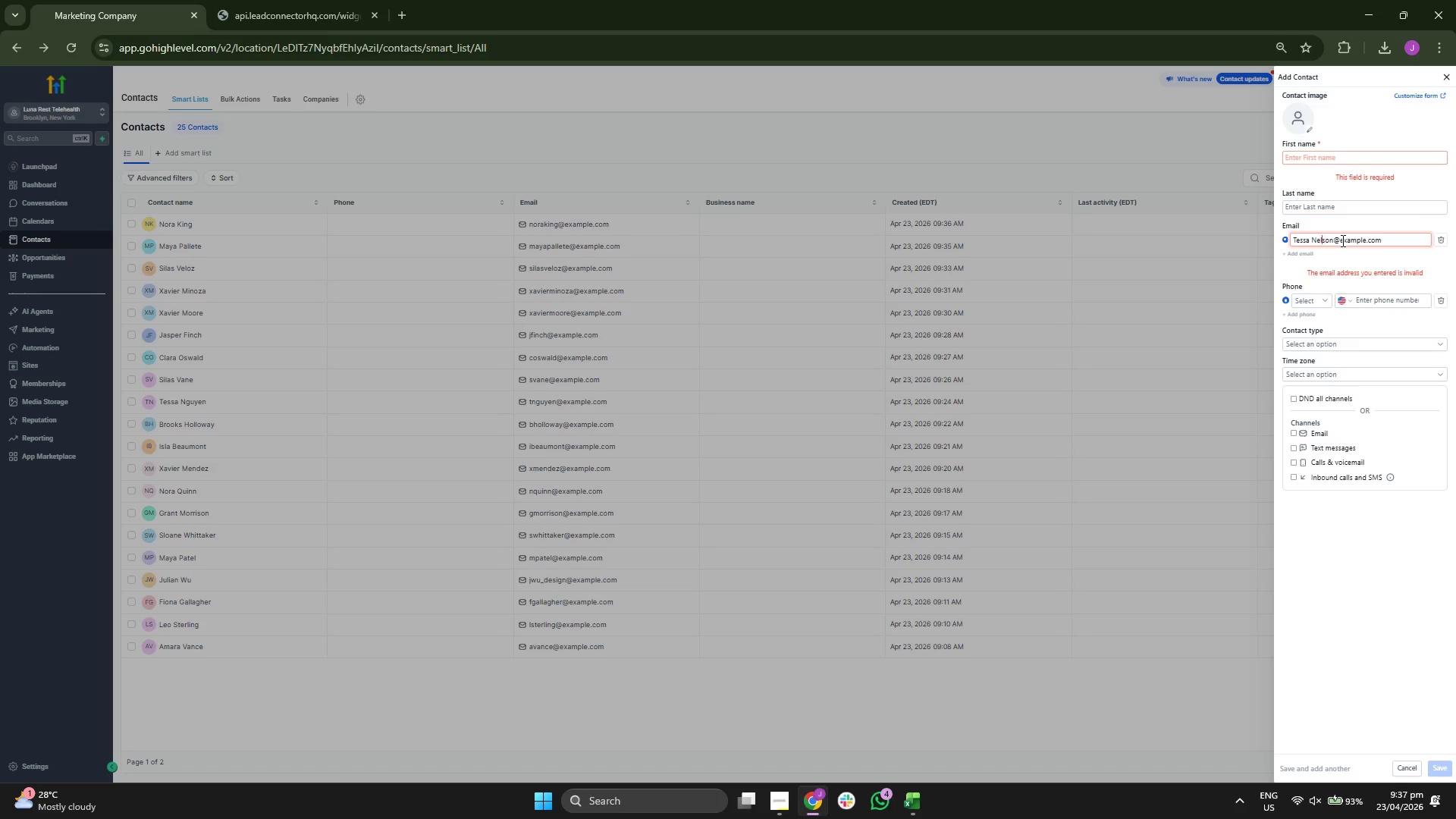 
key(ArrowLeft)
 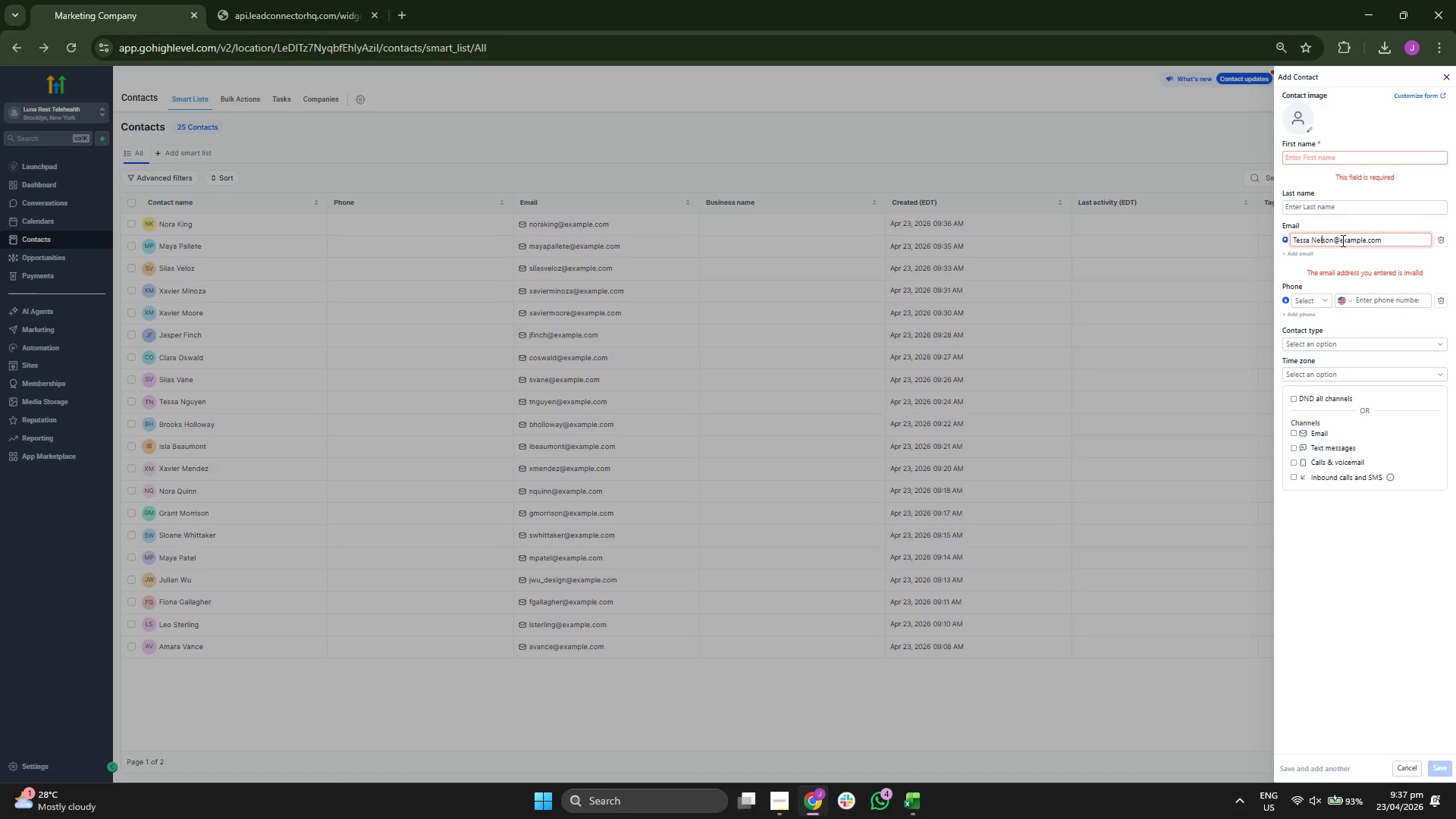 
key(ArrowLeft)
 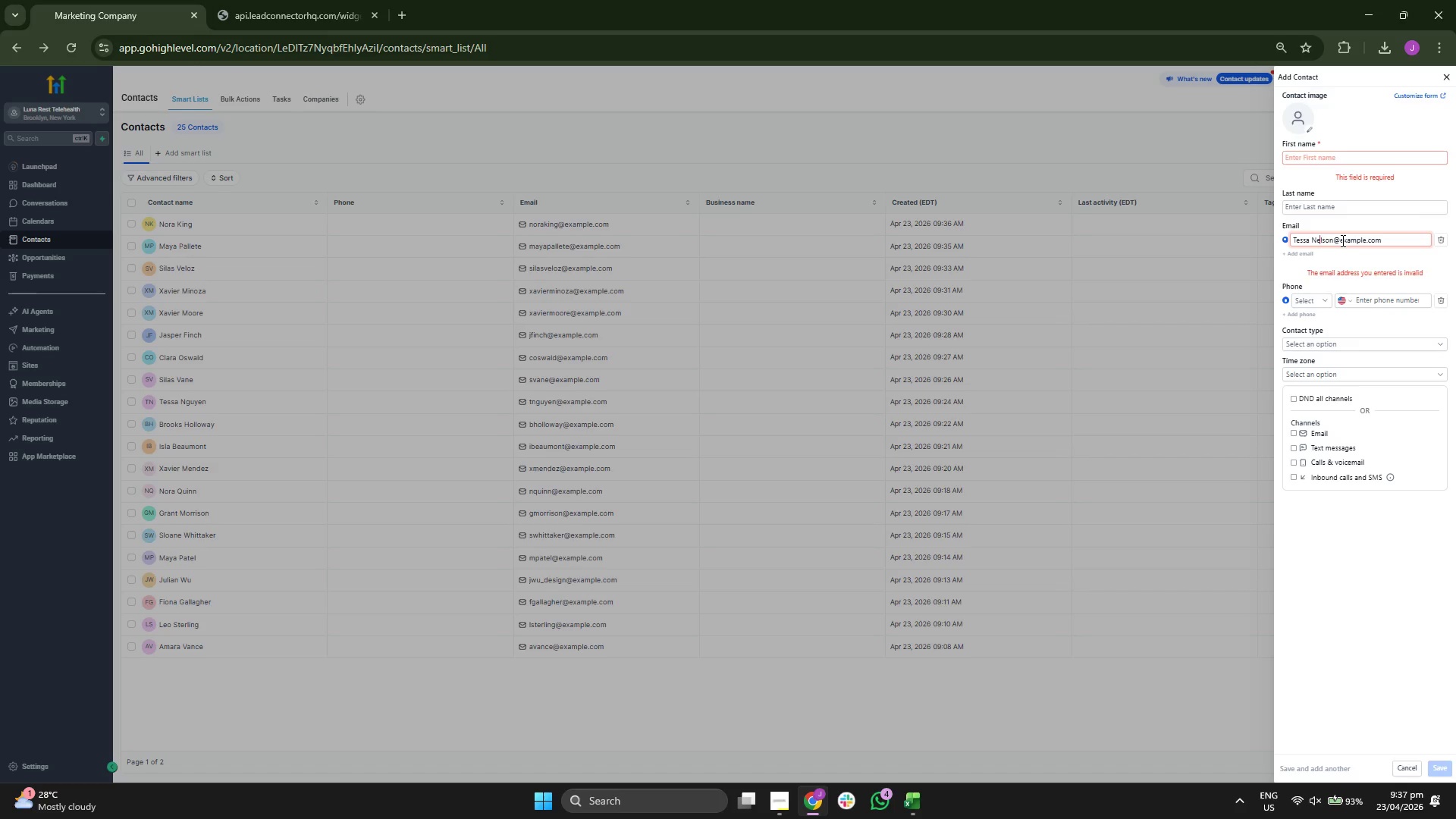 
key(ArrowLeft)
 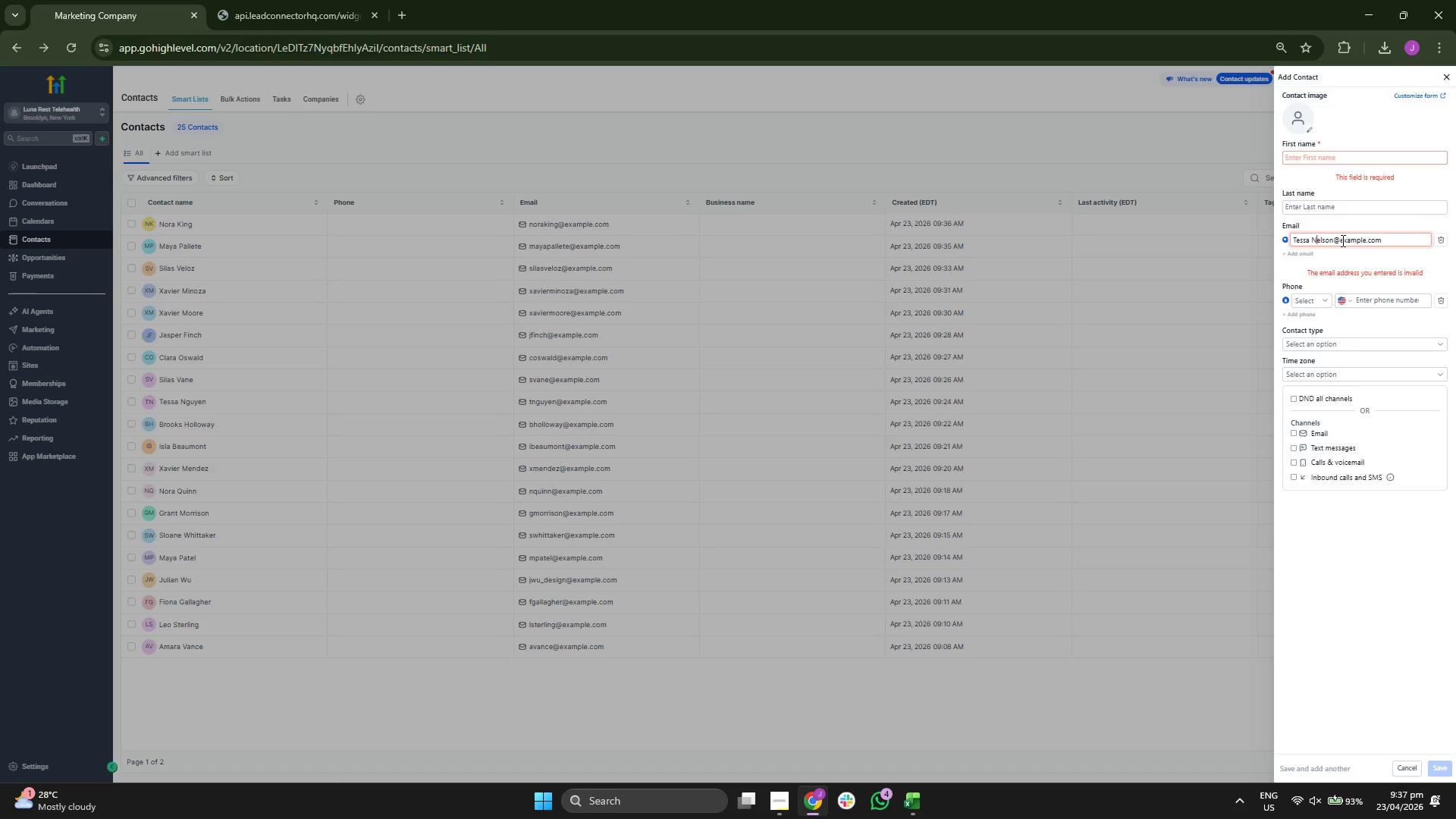 
key(ArrowLeft)
 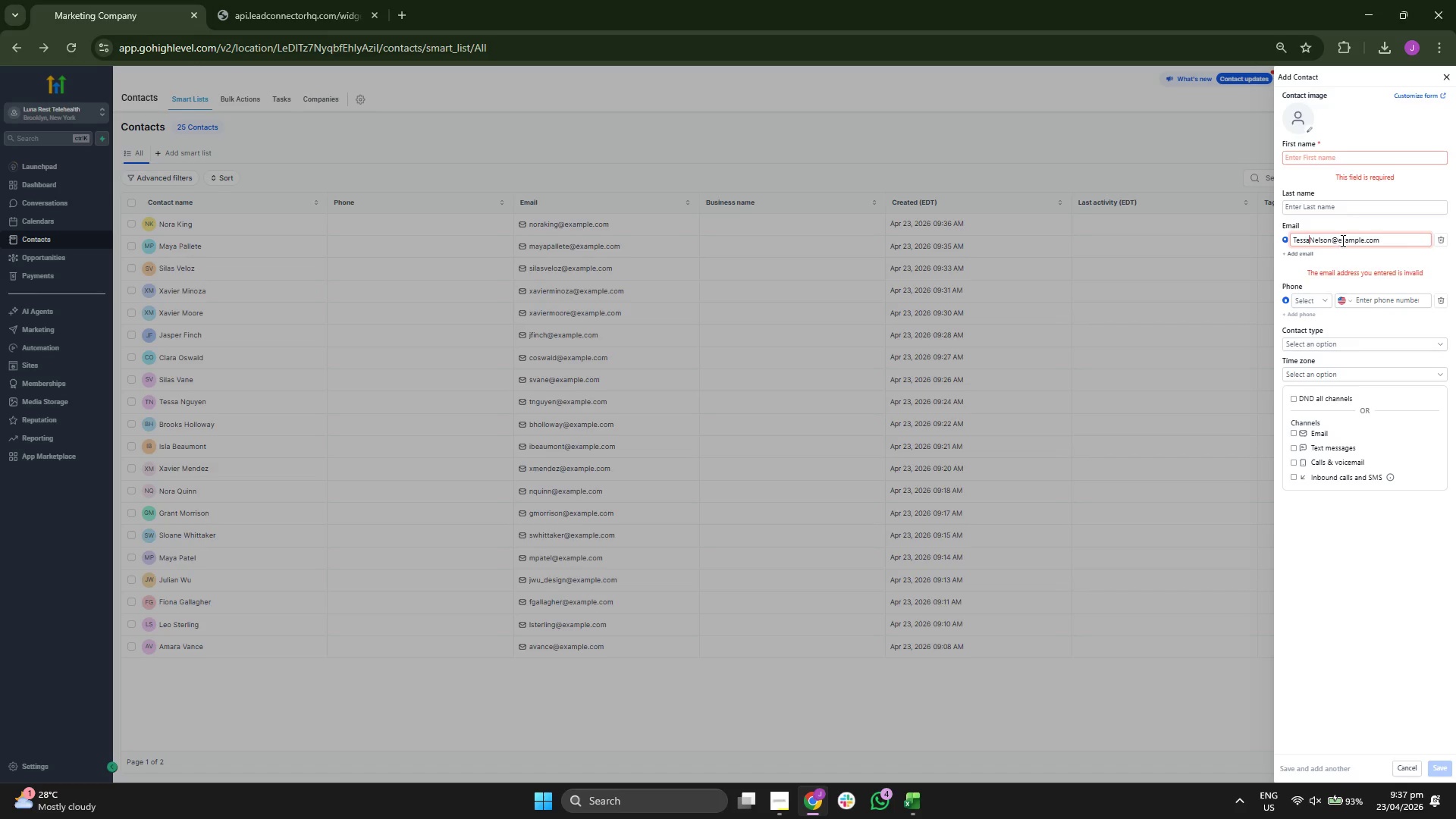 
key(Backspace)
 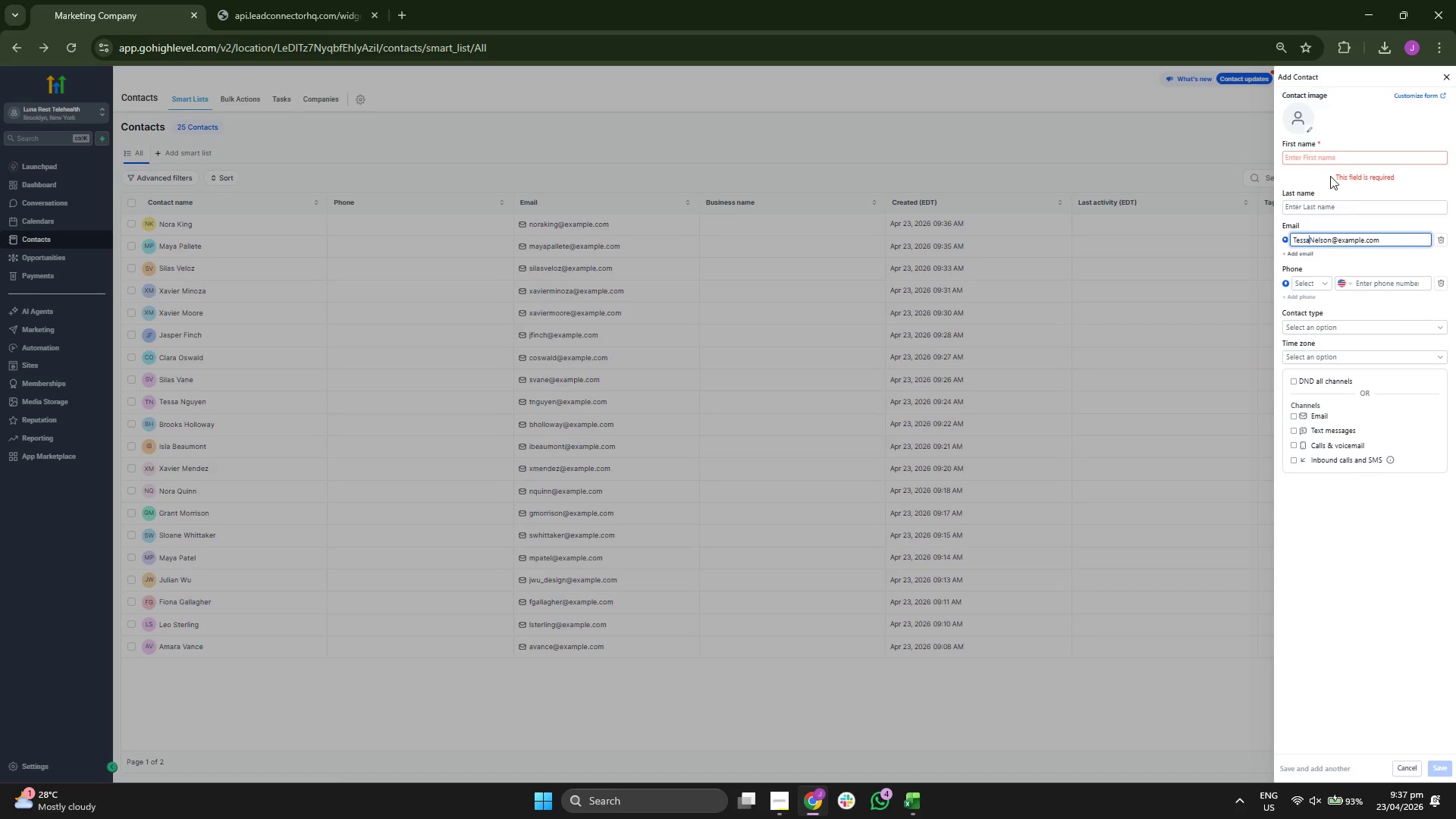 
left_click([1329, 160])
 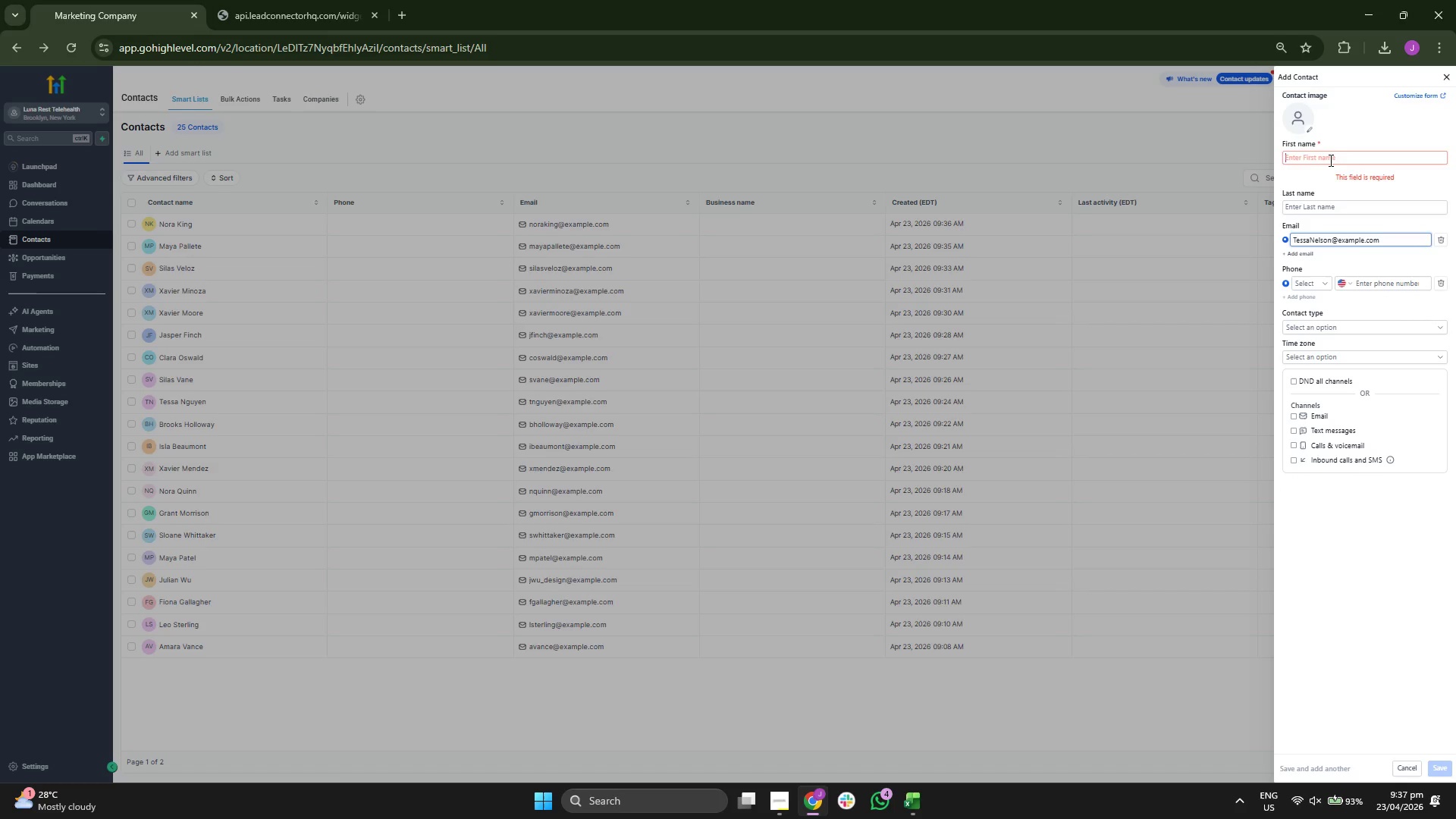 
type(Tessa)
 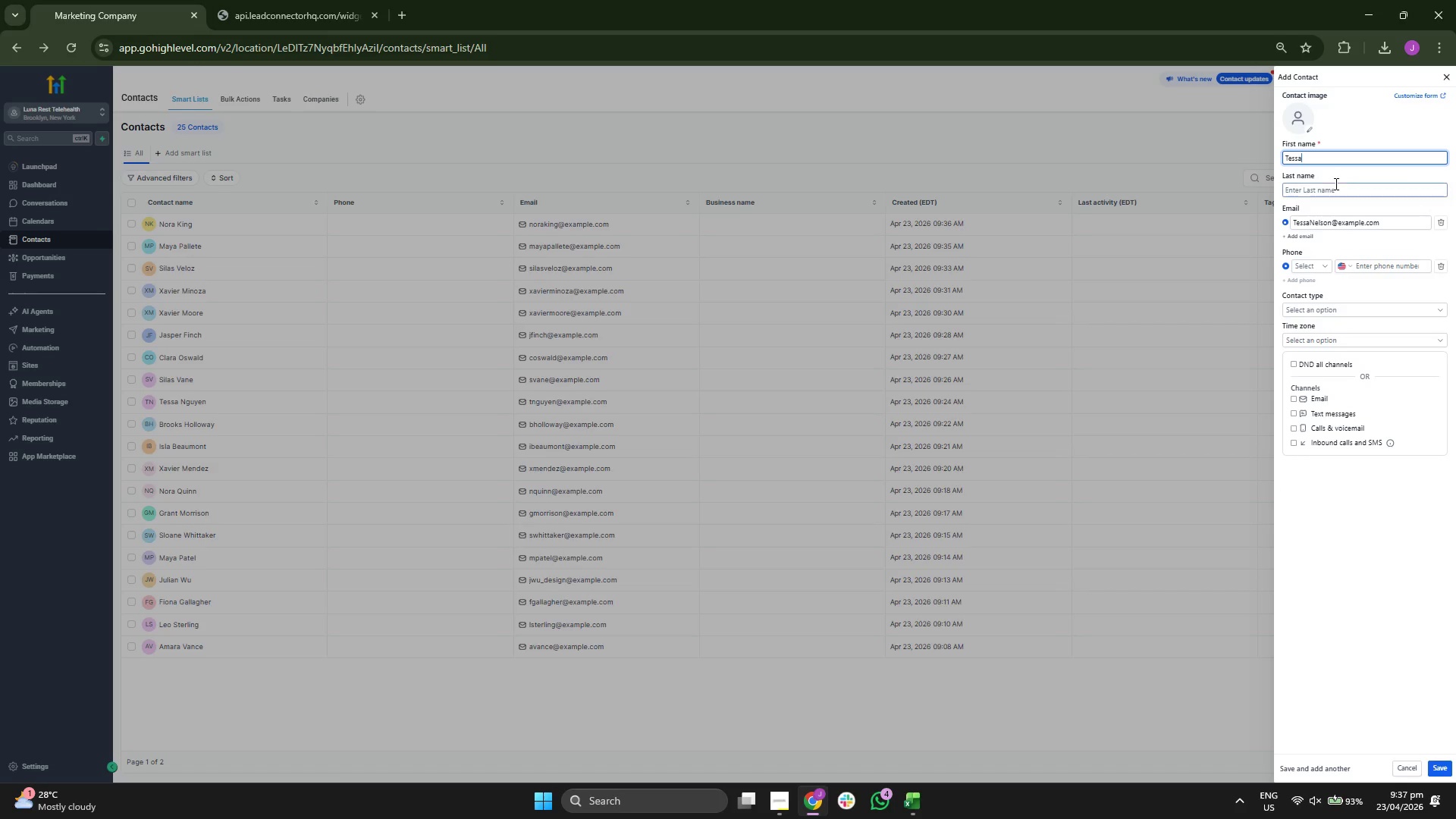 
left_click([1335, 184])
 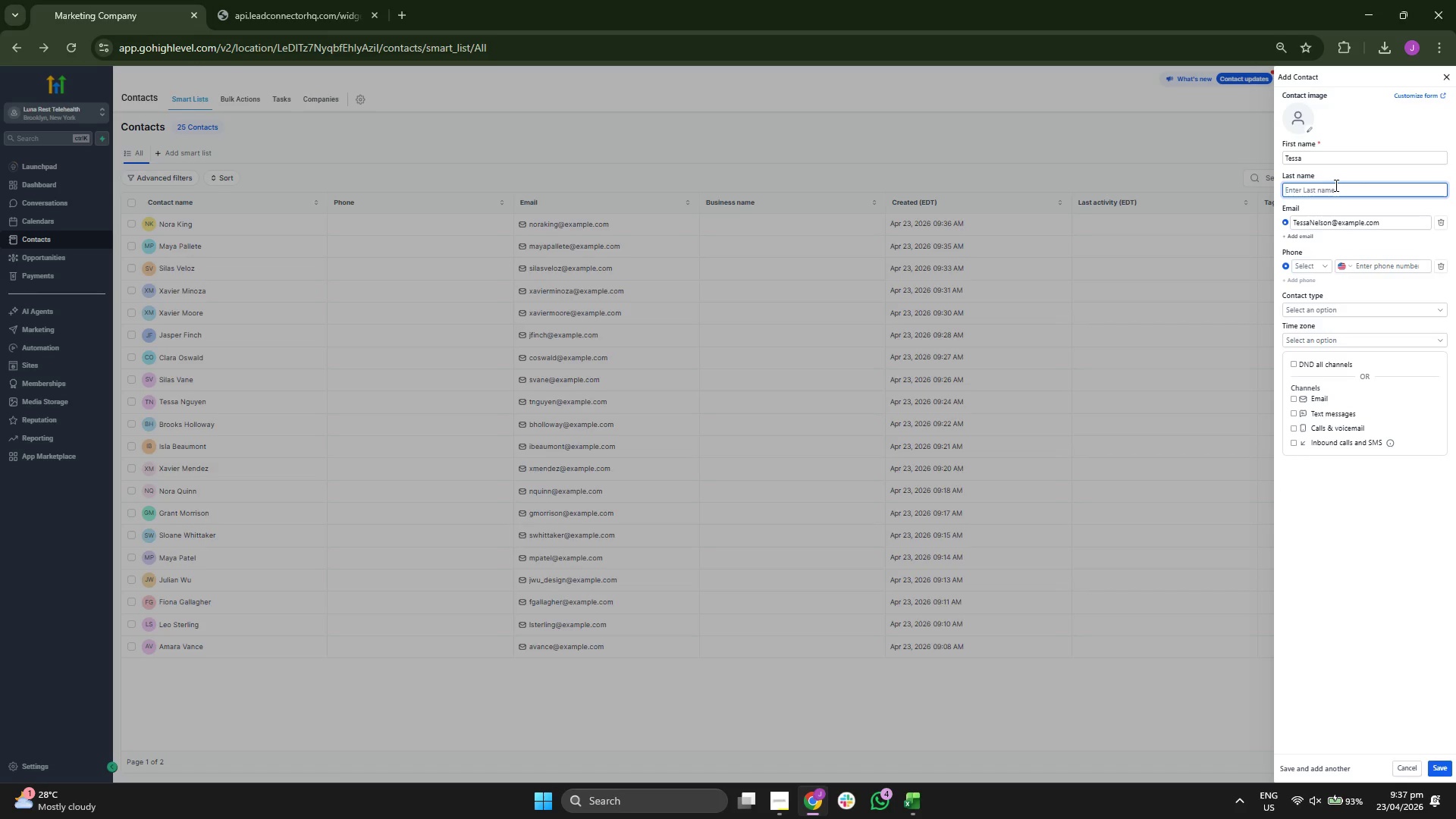 
type(Nelson)
 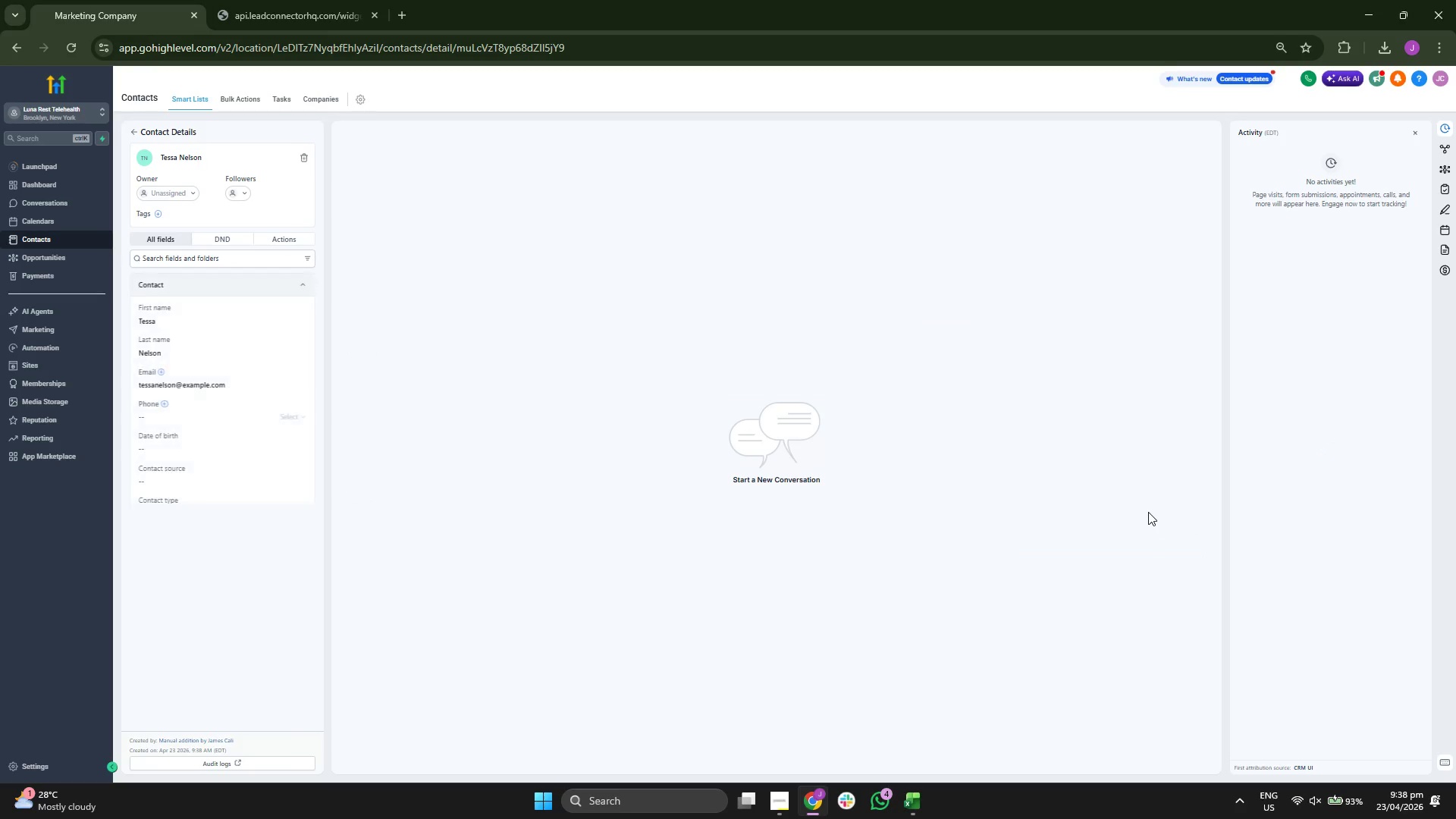 
wait(7.51)
 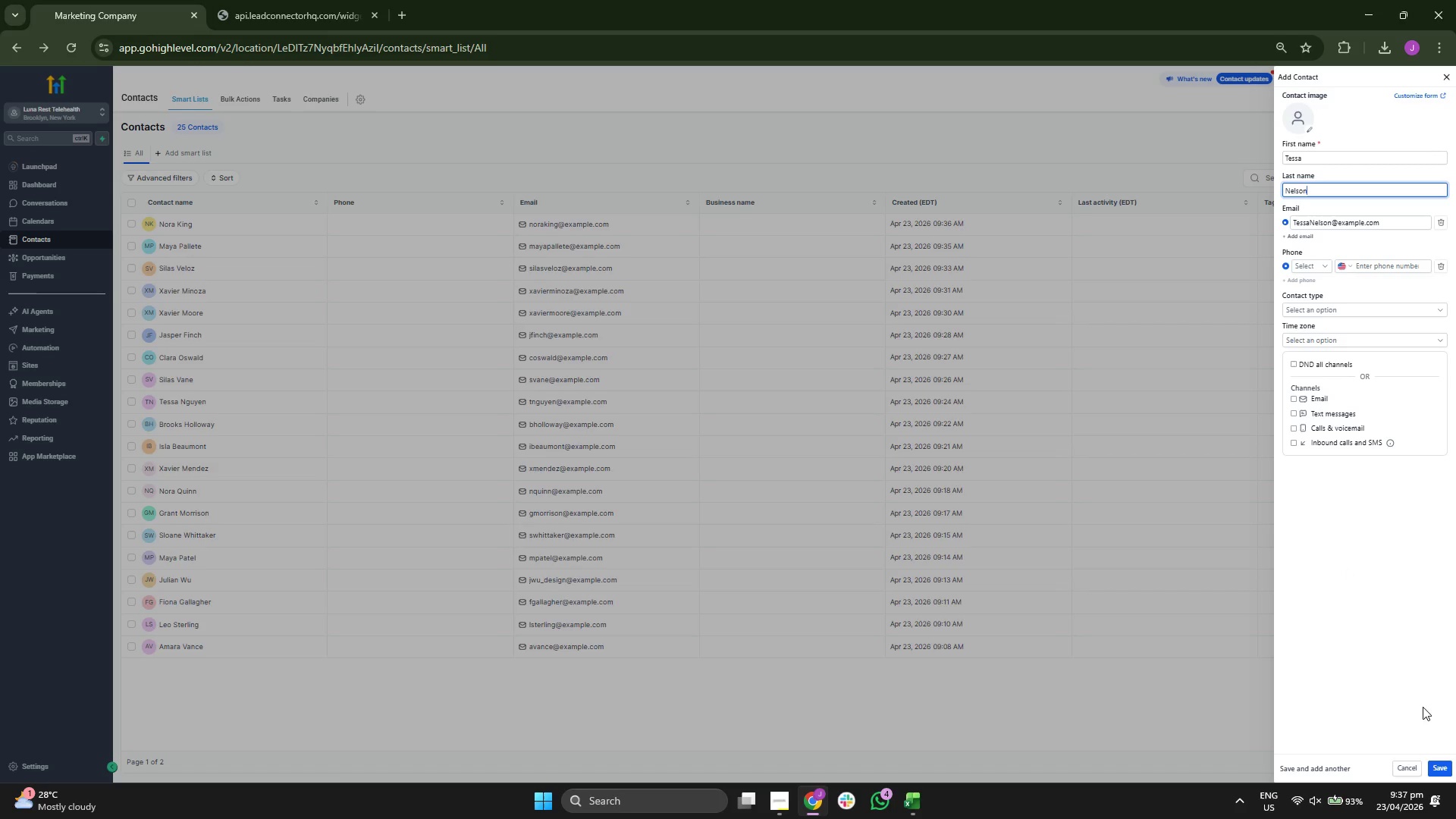 
scroll: coordinate [217, 442], scroll_direction: down, amount: 2.0
 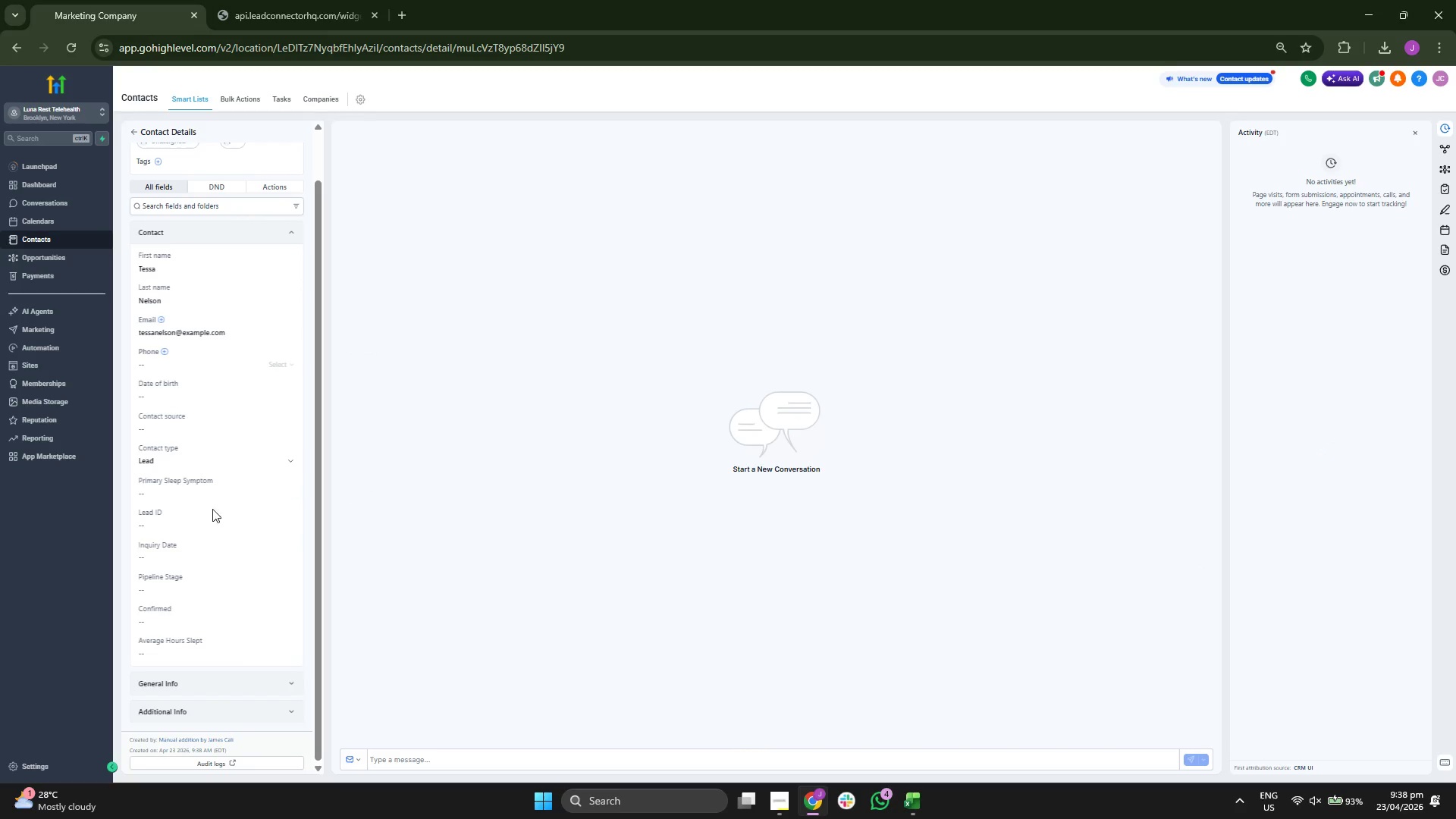 
left_click([209, 519])
 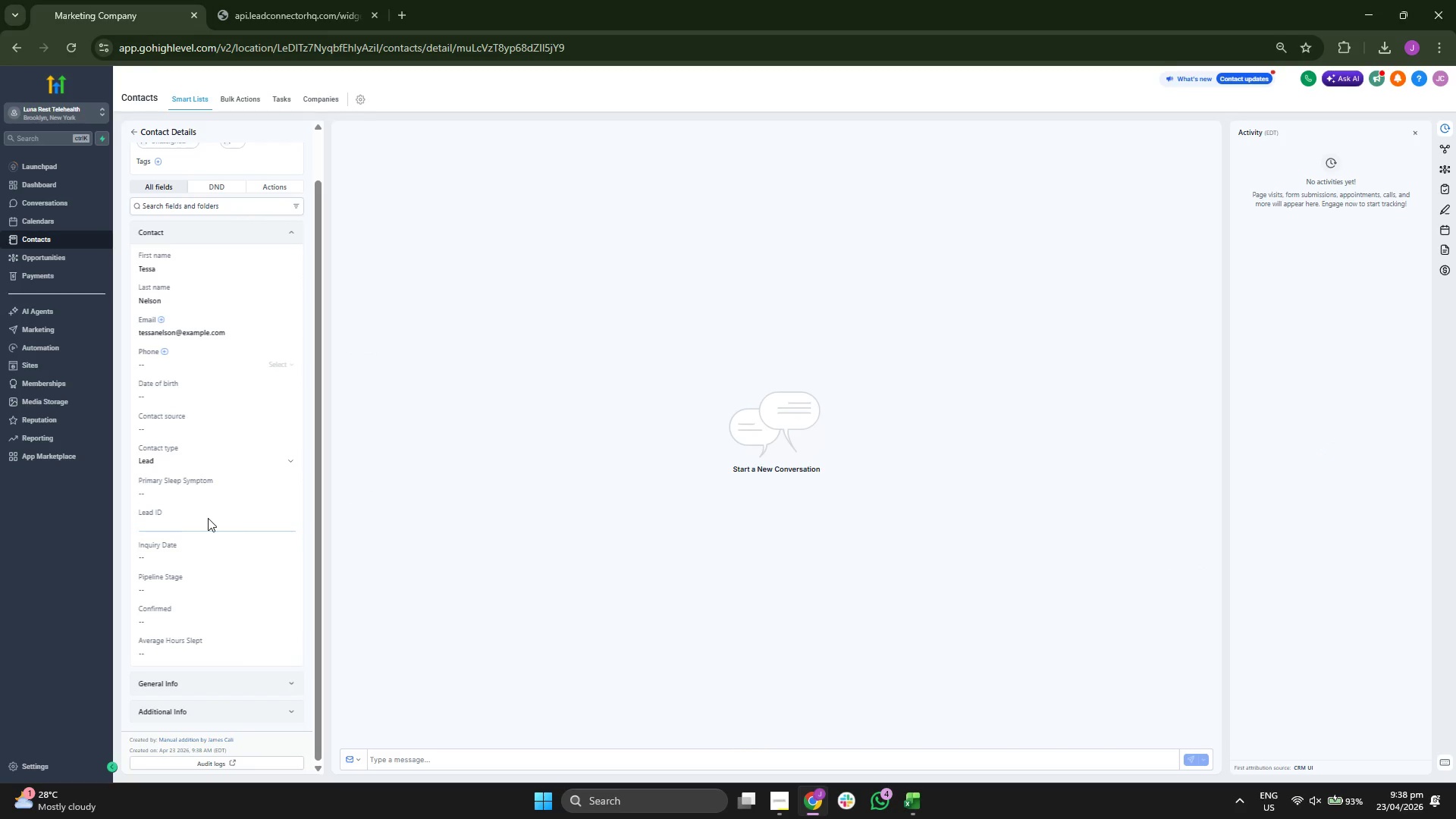 
type(LR-00026)
 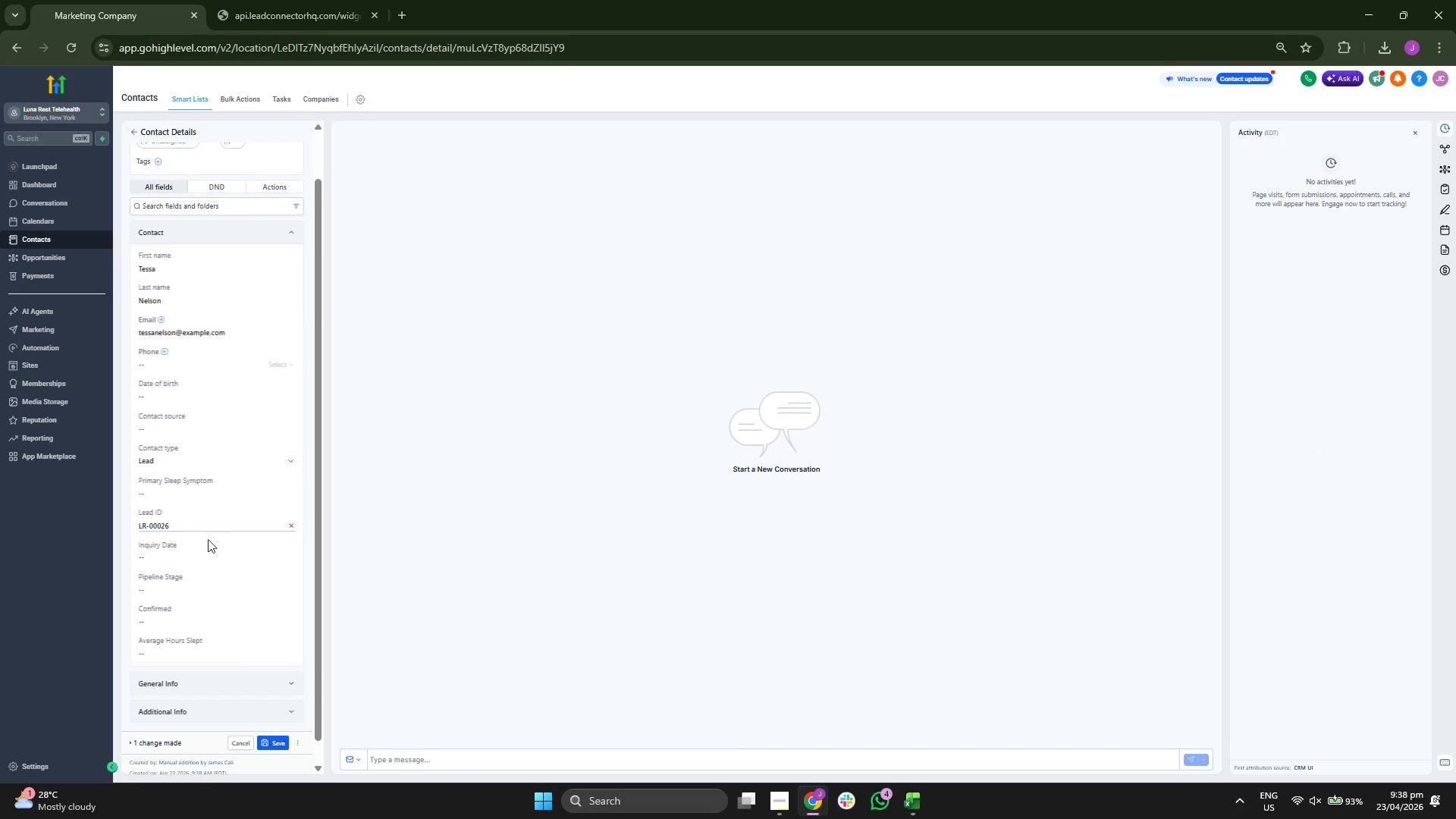 
scroll: coordinate [210, 526], scroll_direction: down, amount: 1.0
 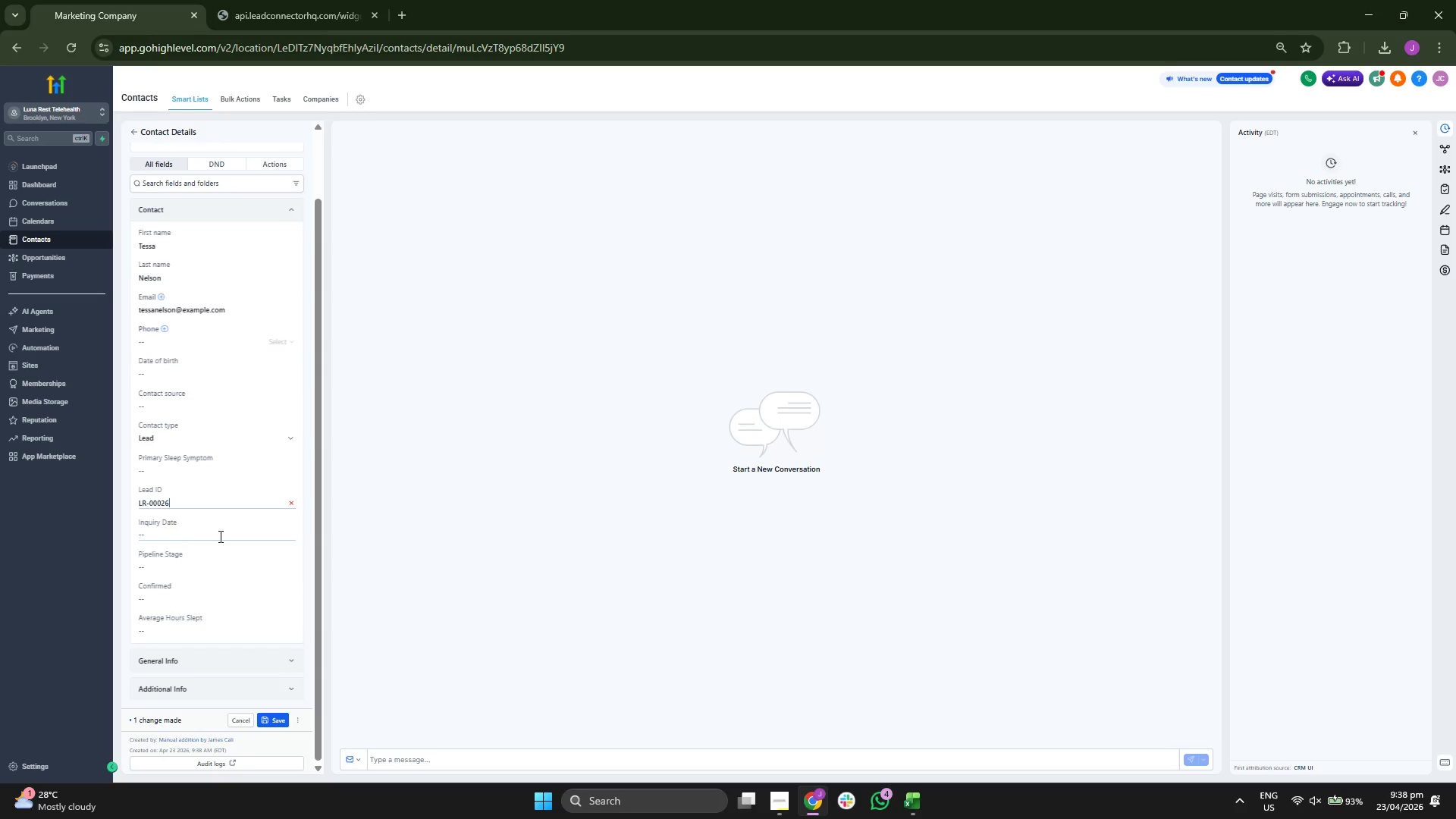 
scroll: coordinate [219, 535], scroll_direction: up, amount: 1.0
 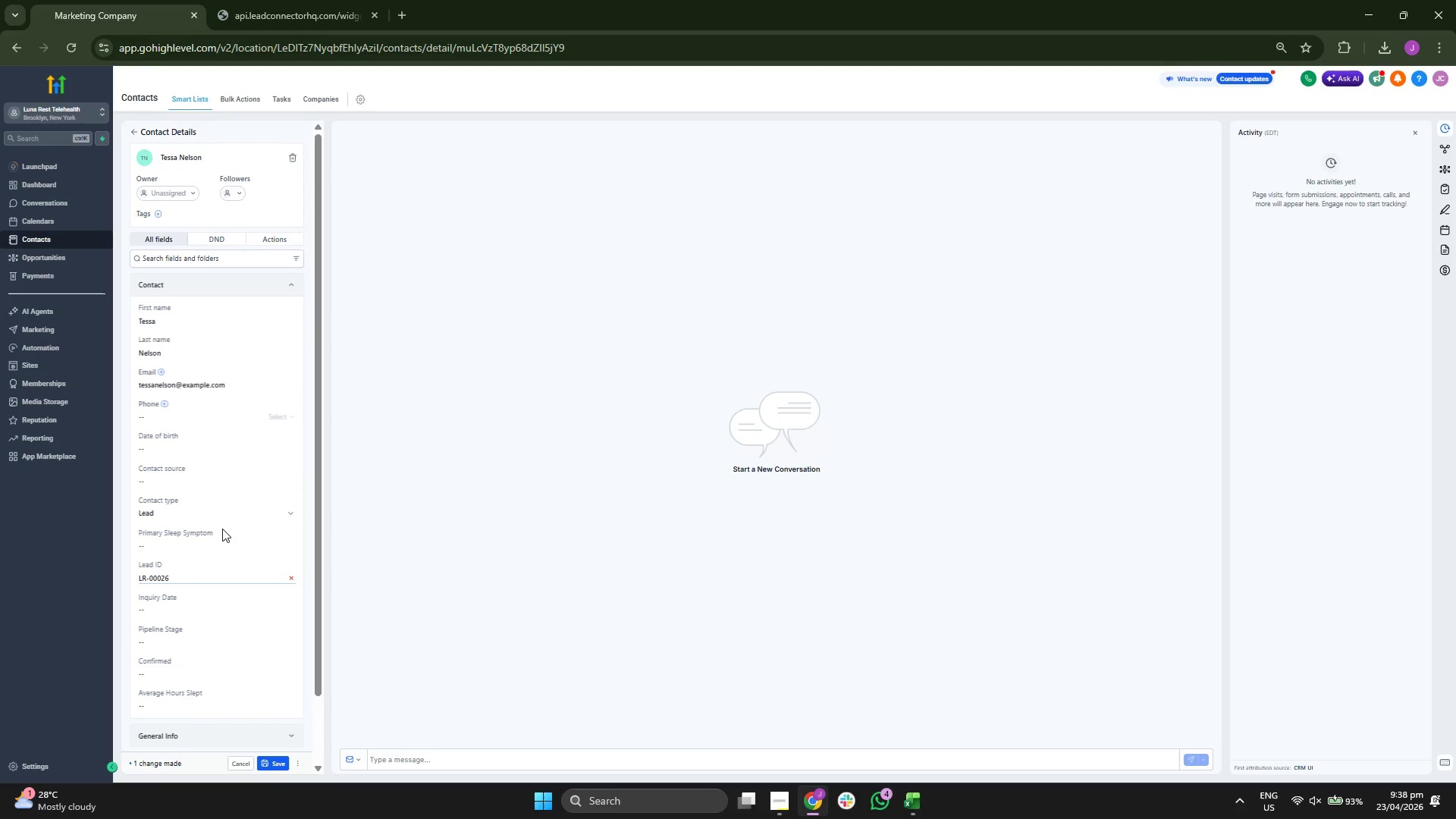 
scroll: coordinate [222, 528], scroll_direction: none, amount: 0.0
 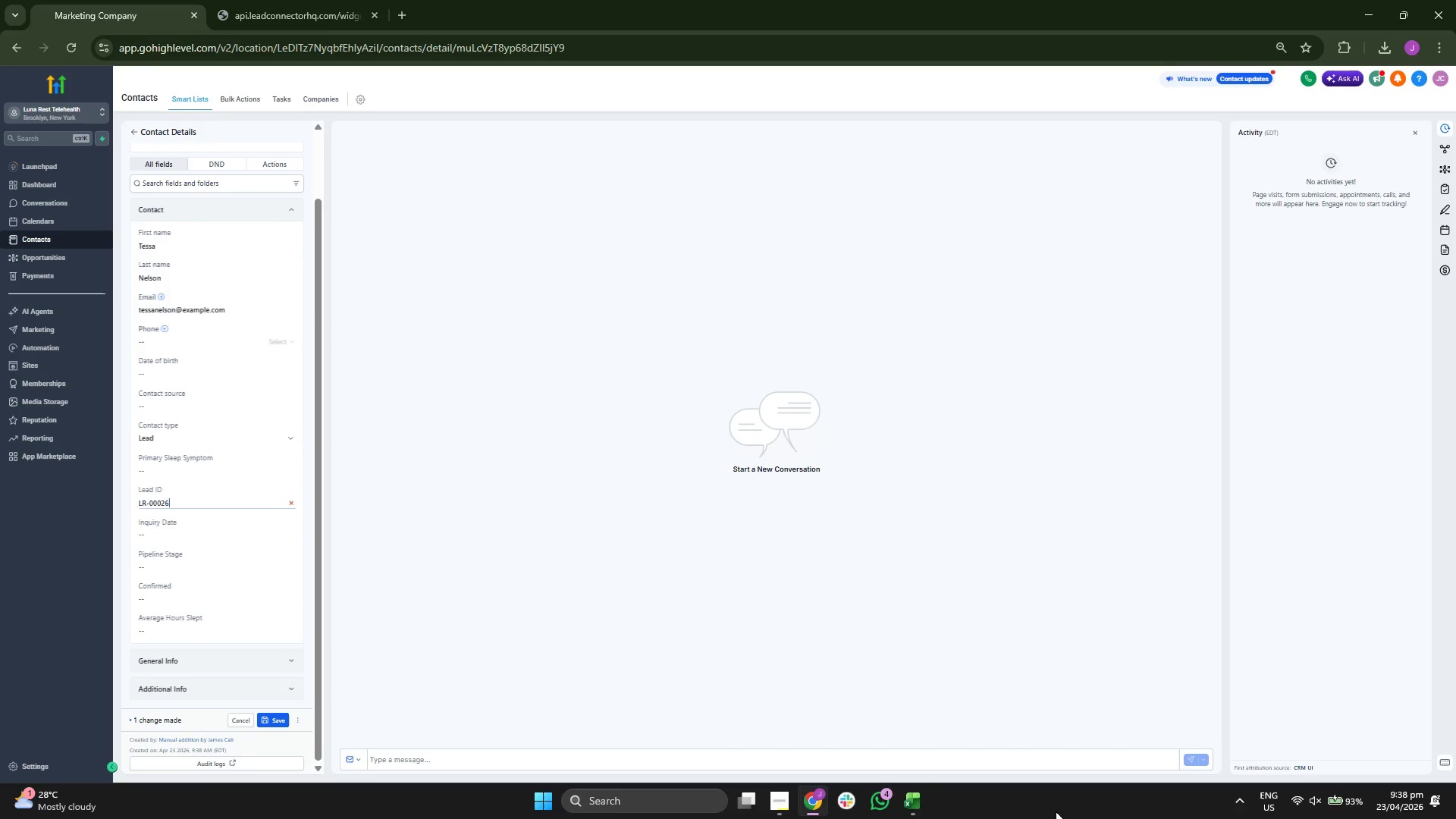 
left_click([905, 795])
 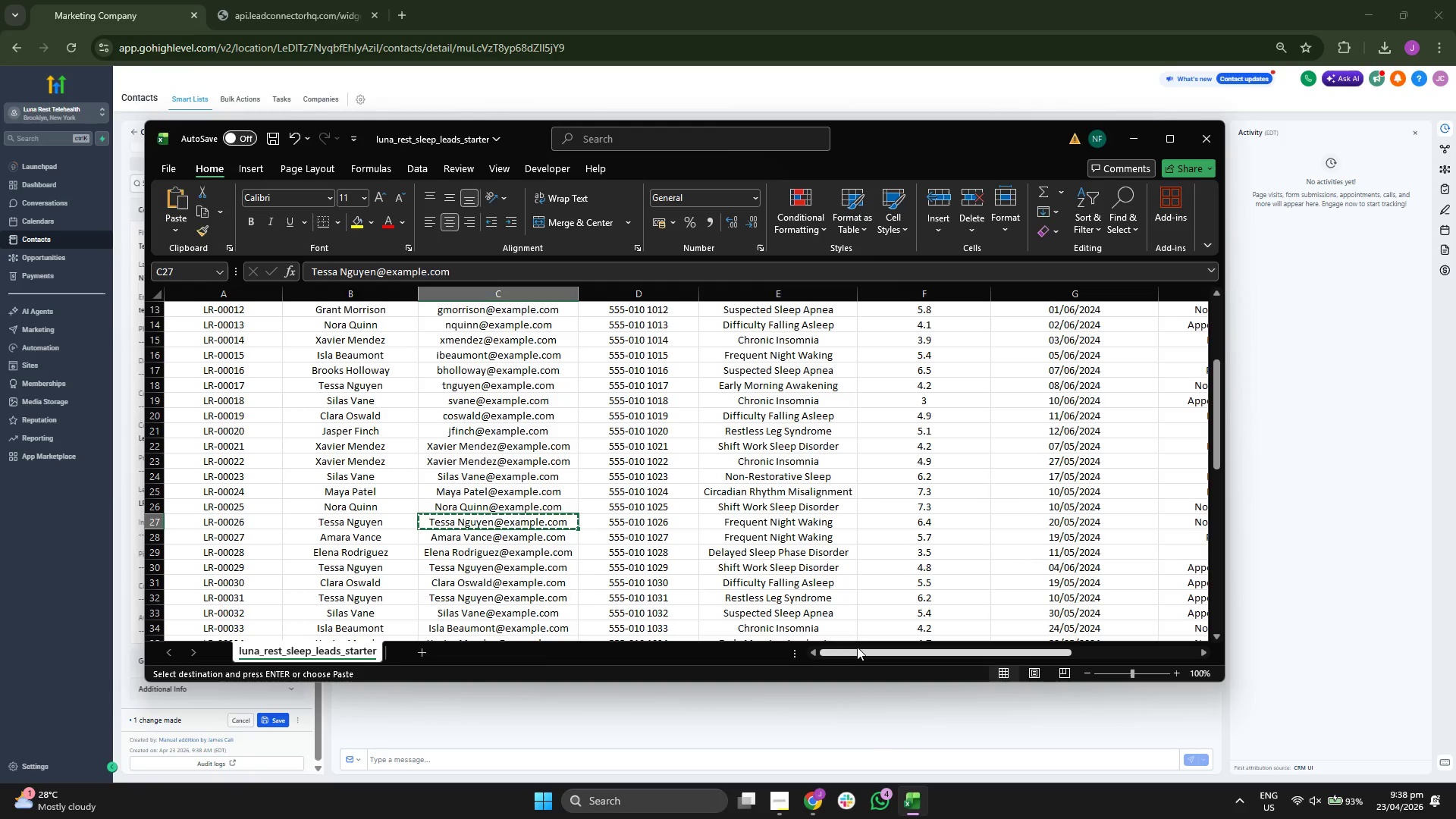 
key(ArrowRight)
 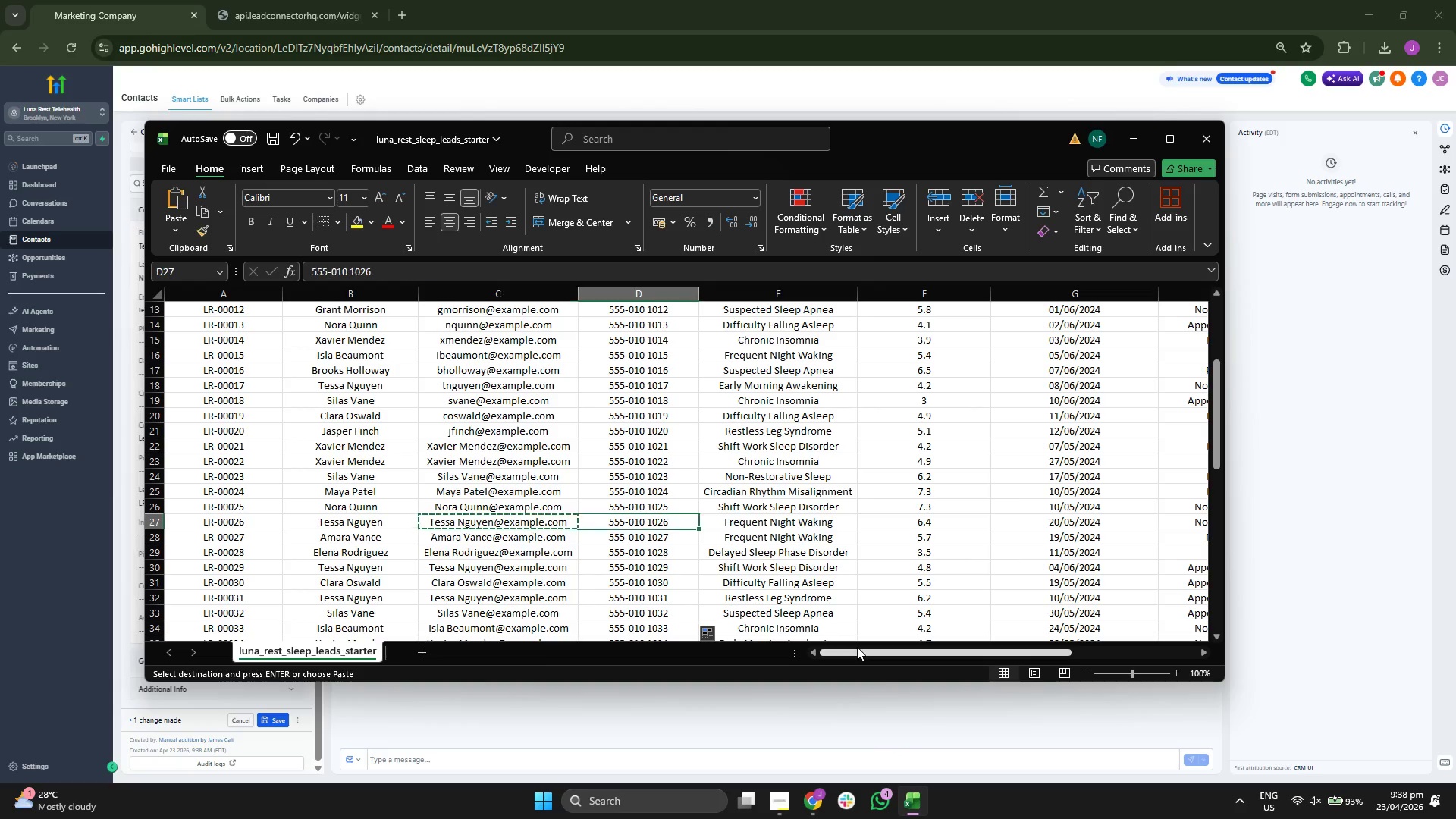 
key(ArrowRight)
 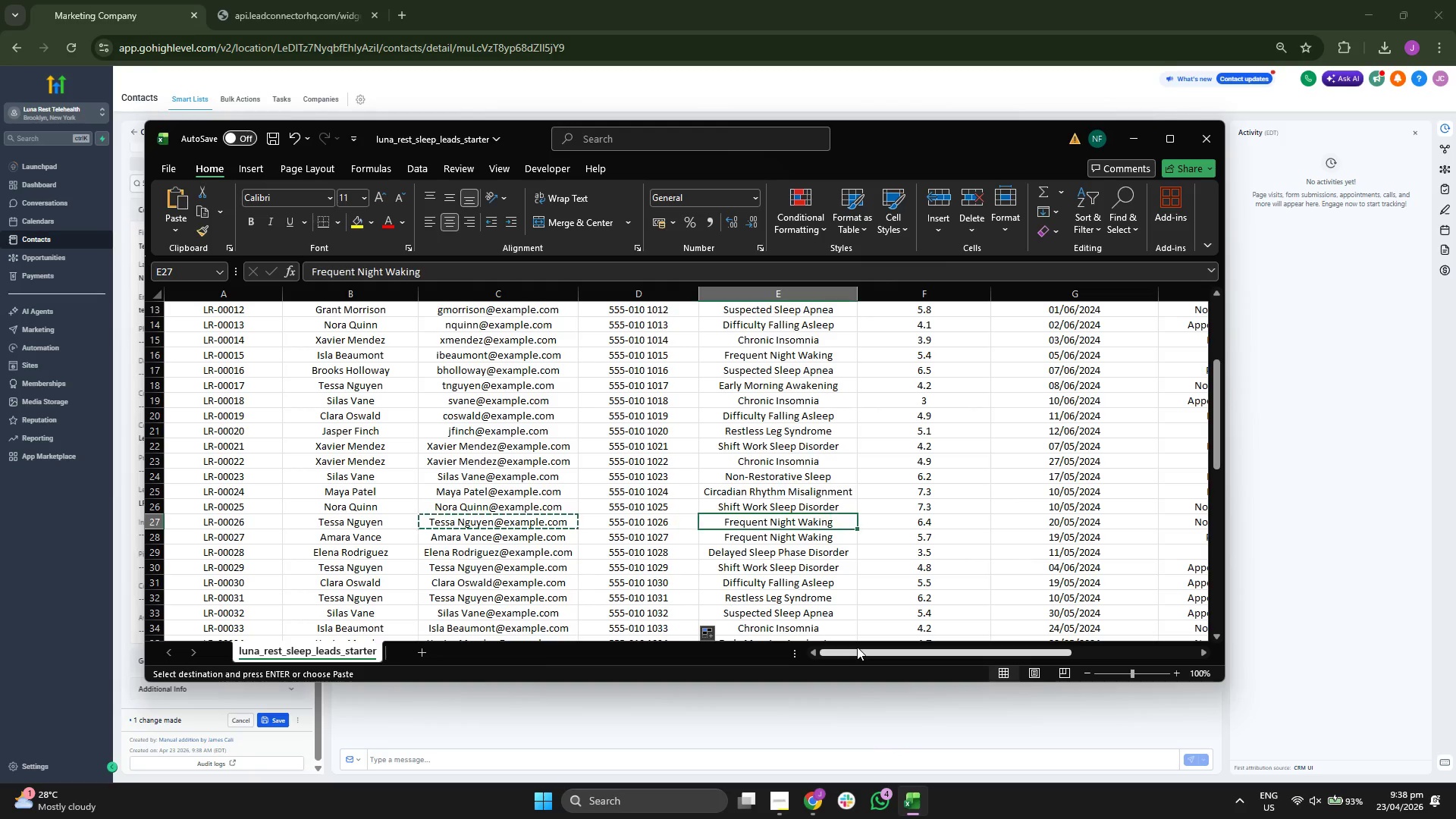 
key(Control+ControlLeft)
 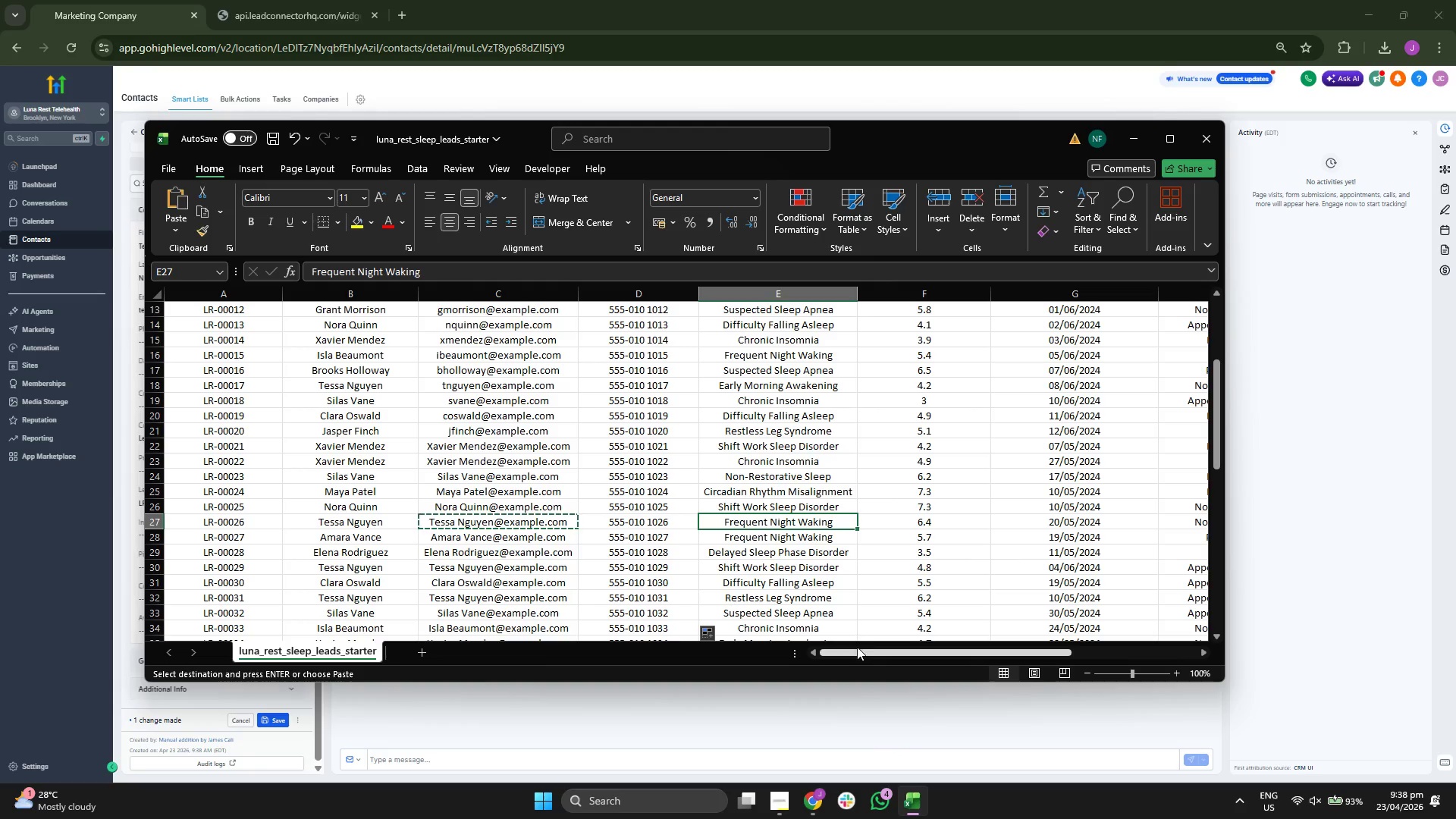 
key(Control+C)
 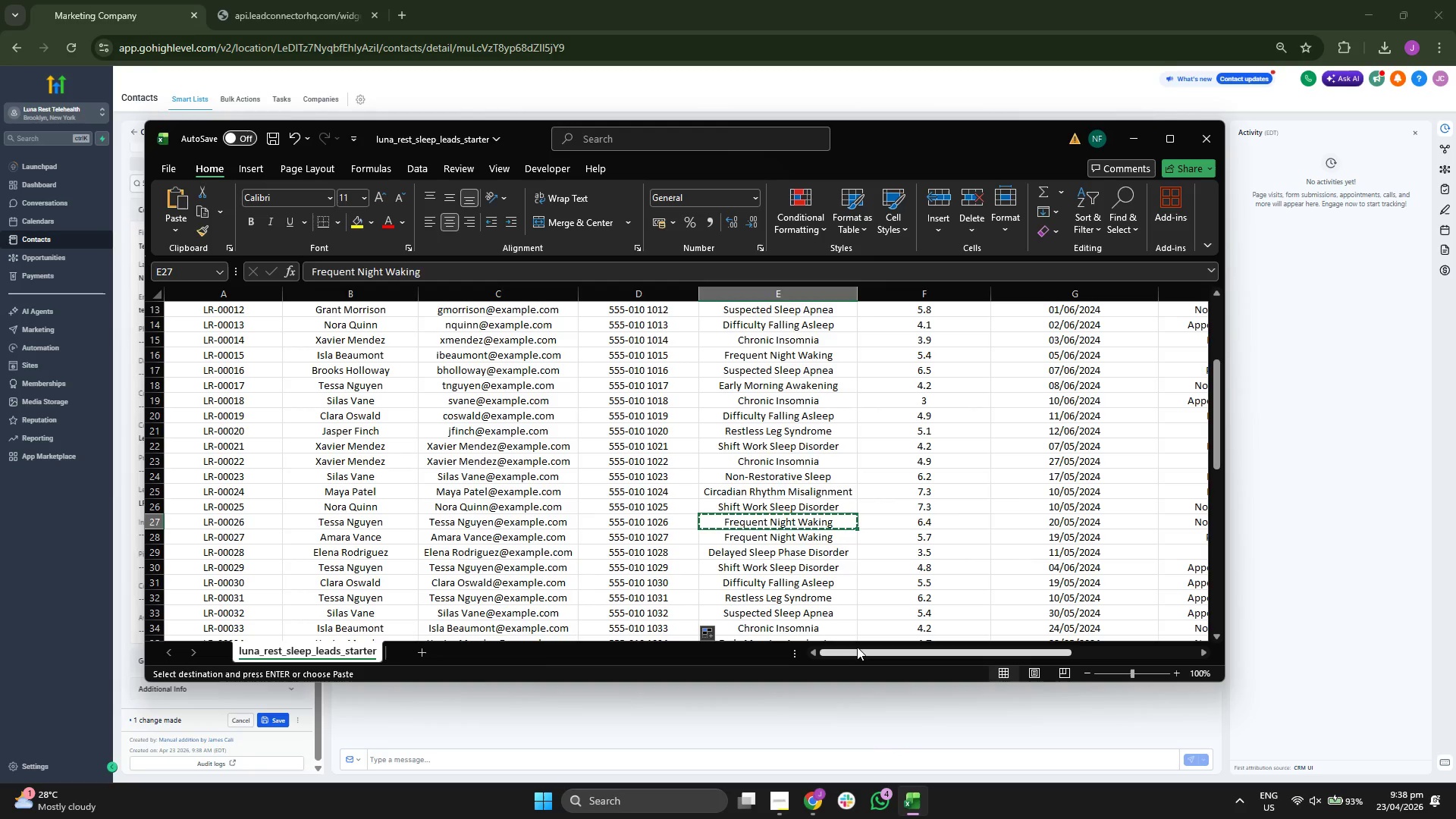 
key(ArrowRight)
 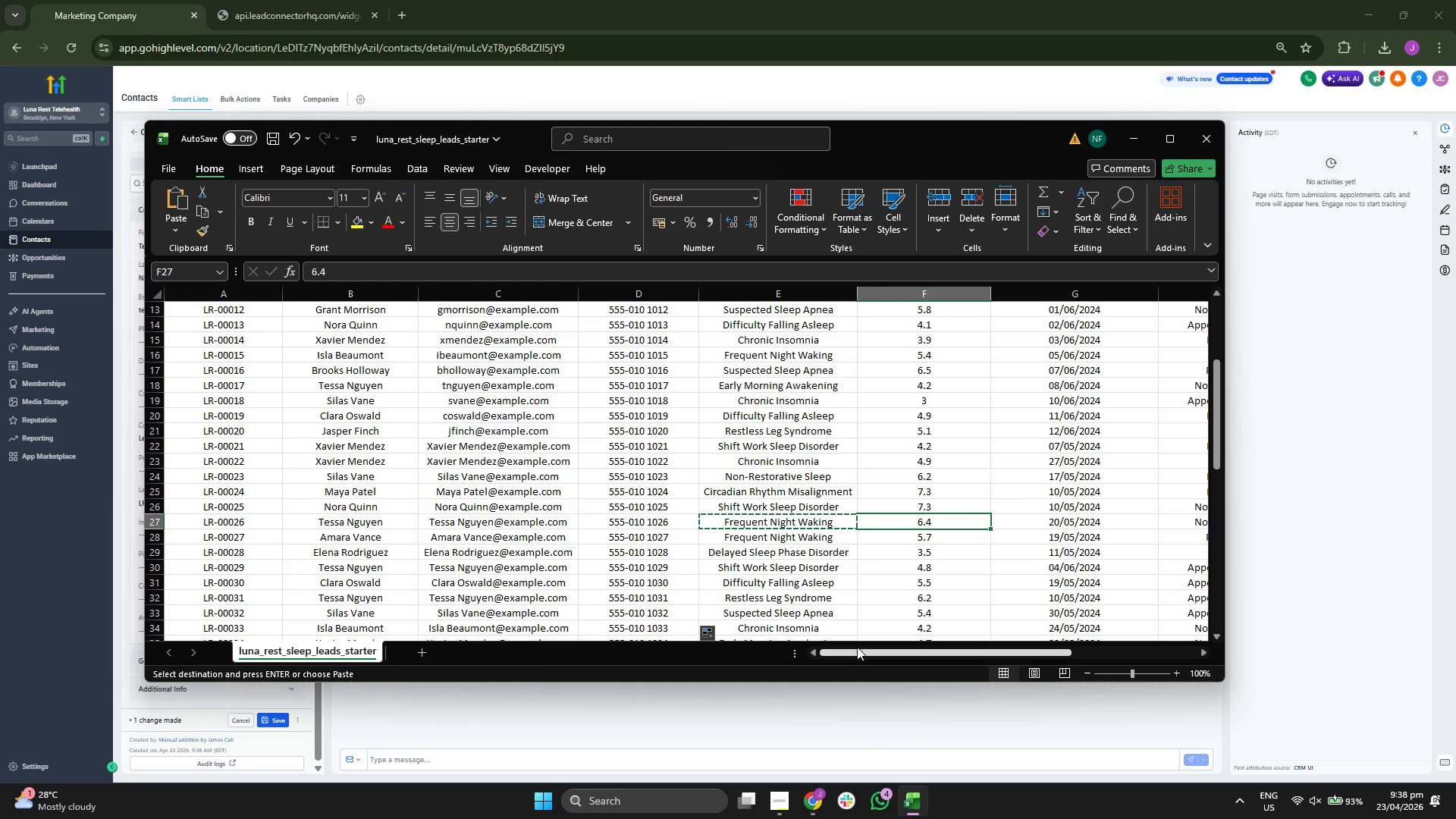 
key(ArrowRight)
 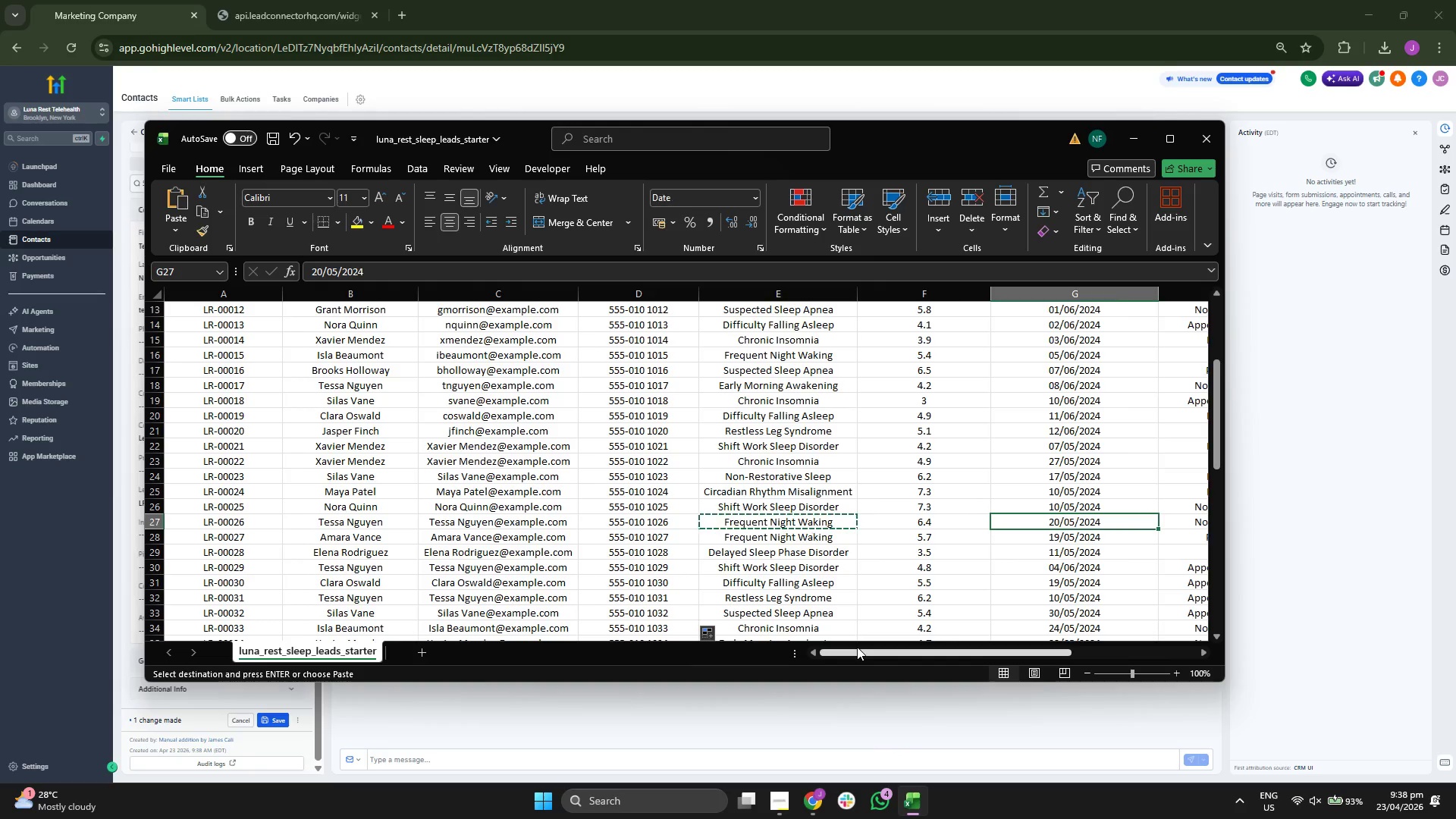 
key(ArrowRight)
 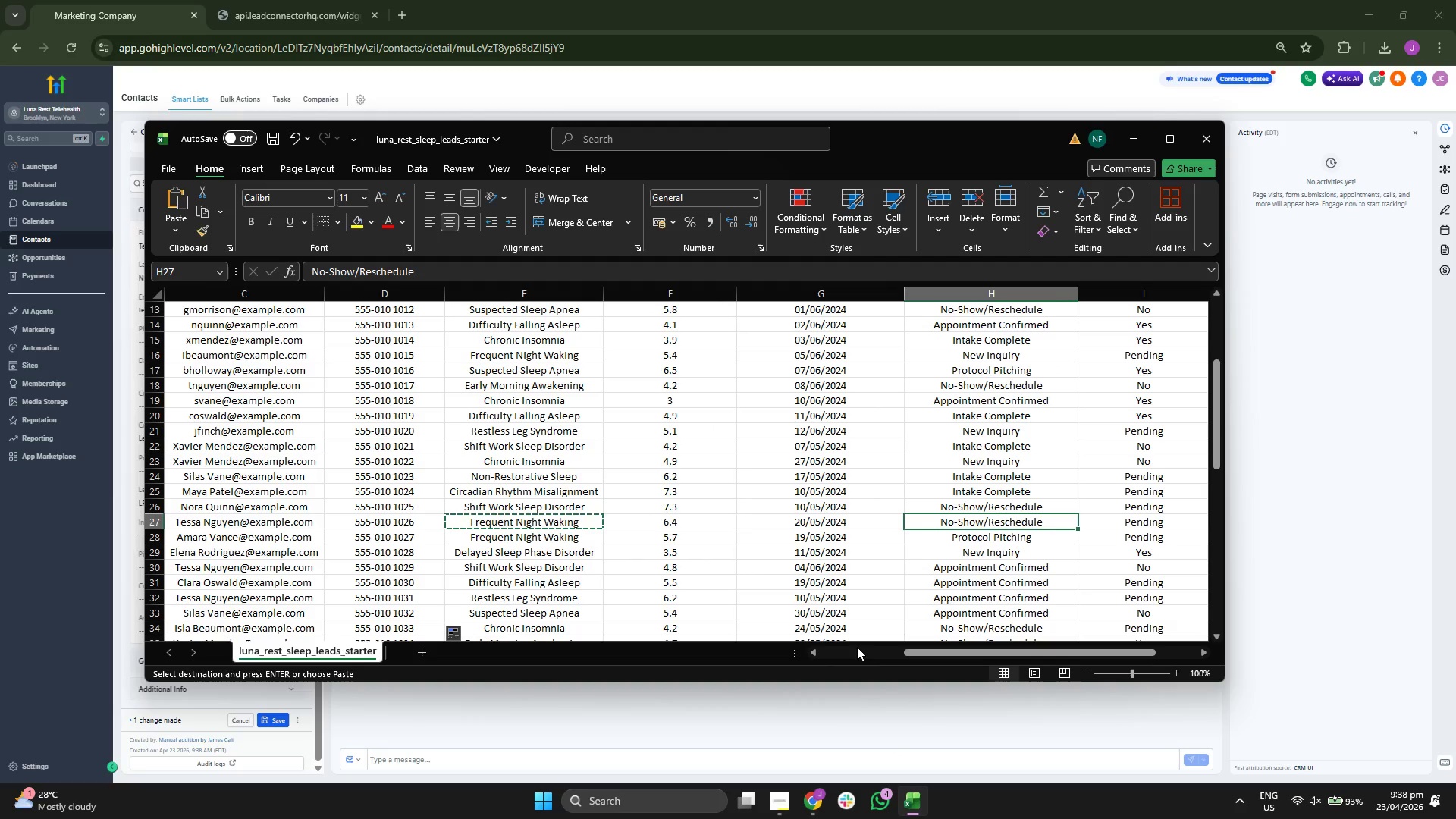 
key(ArrowLeft)
 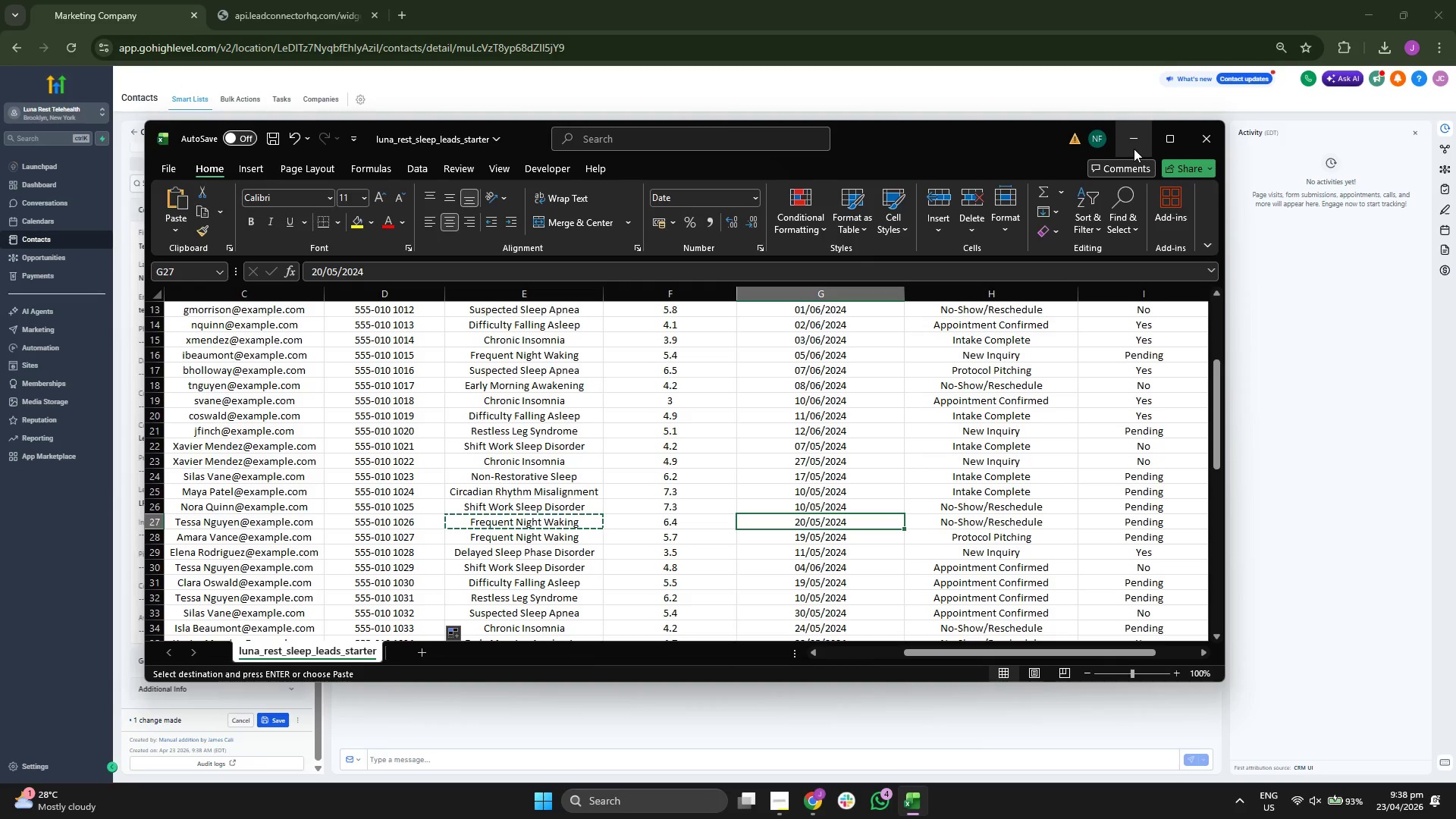 
left_click([1134, 149])
 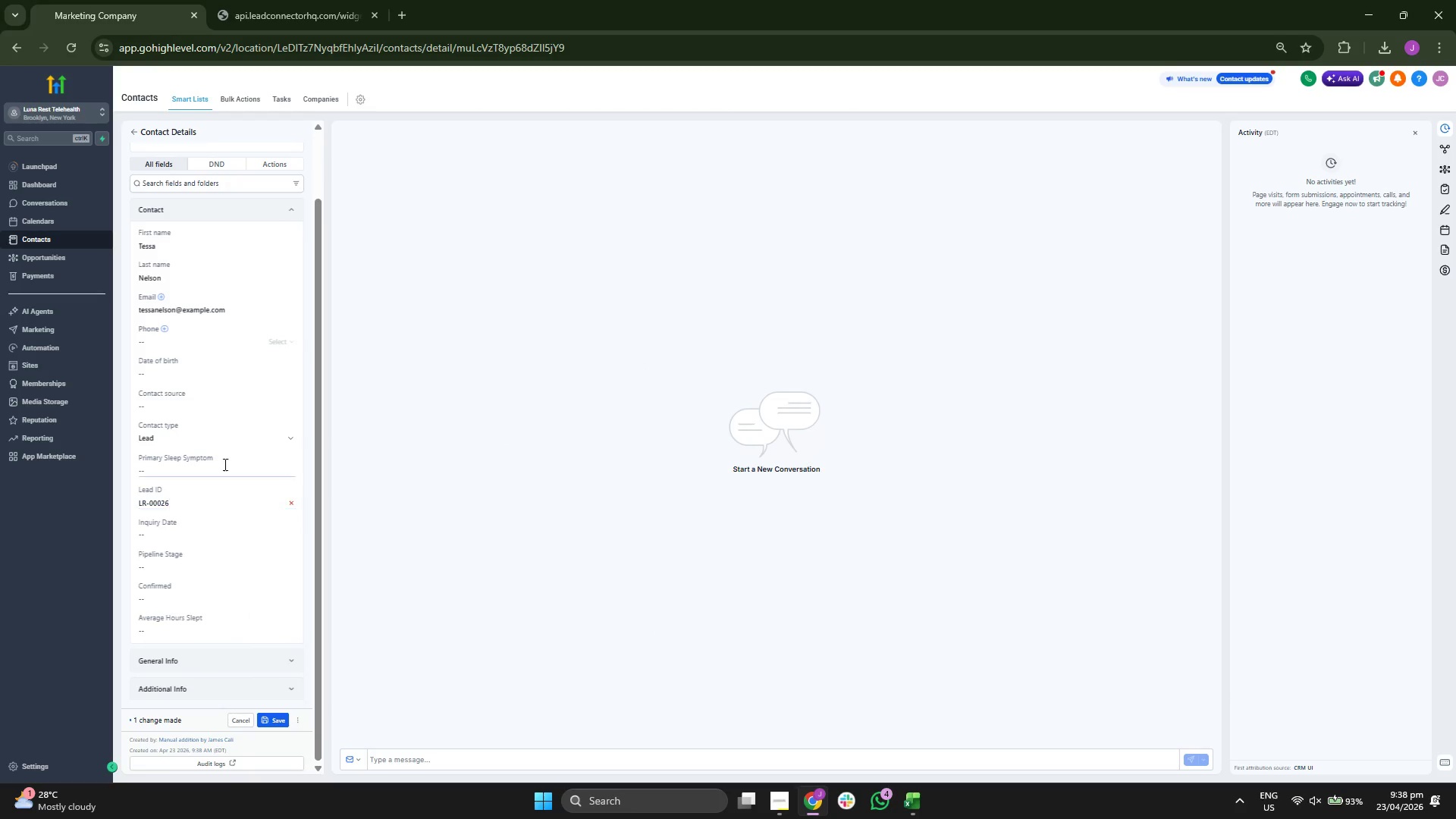 
key(Control+ControlLeft)
 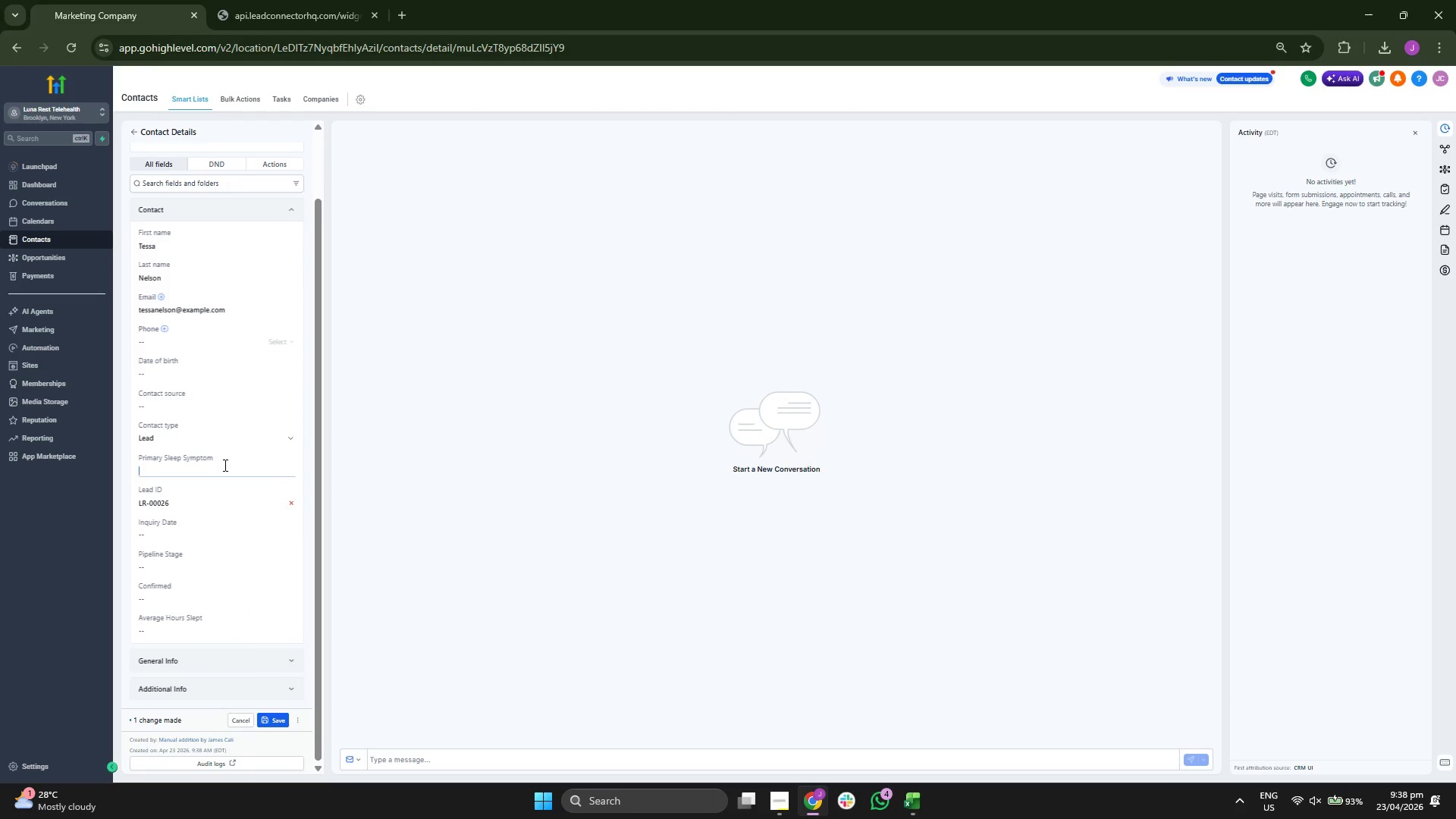 
left_click([224, 465])
 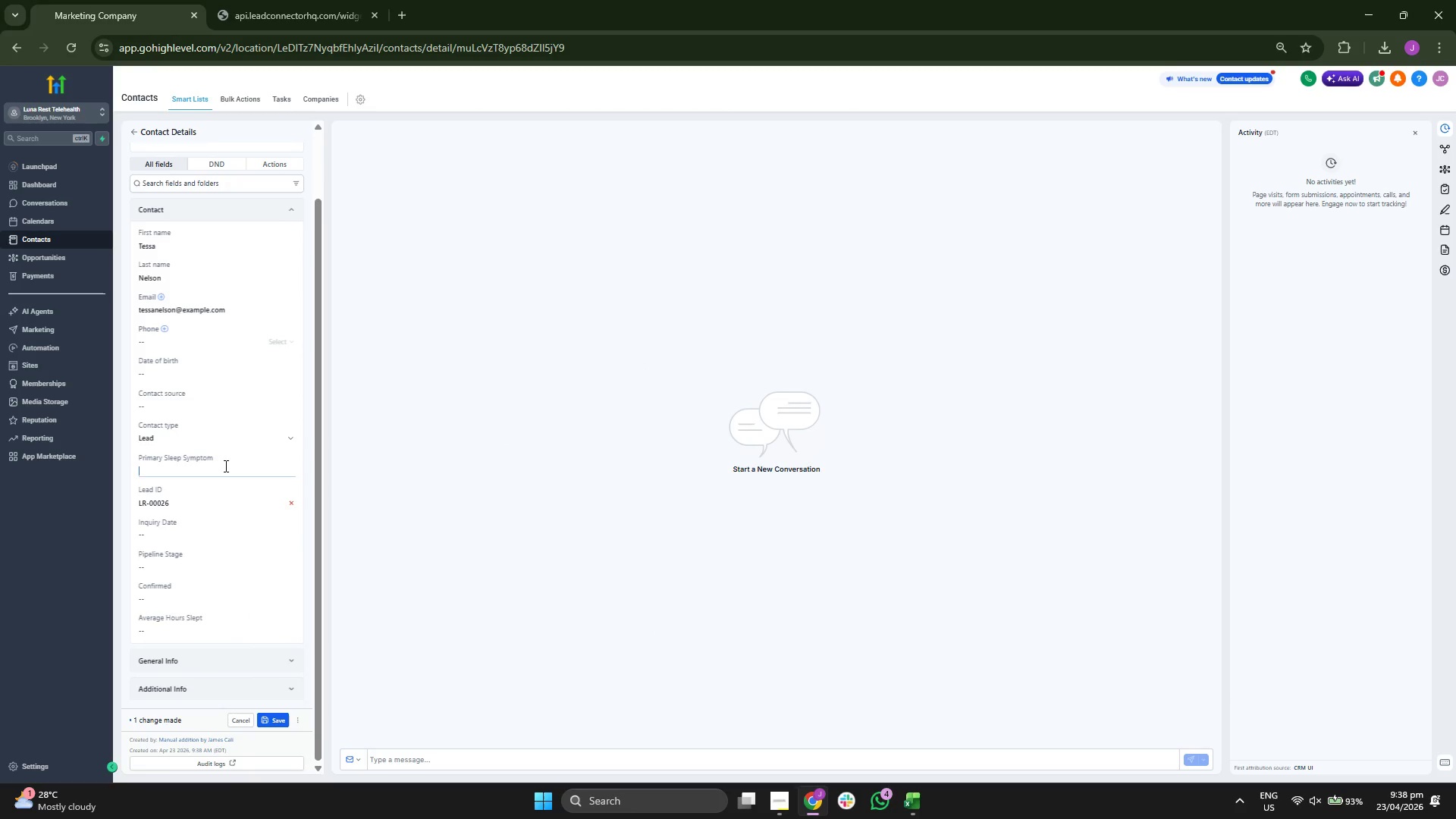 
key(Control+ControlLeft)
 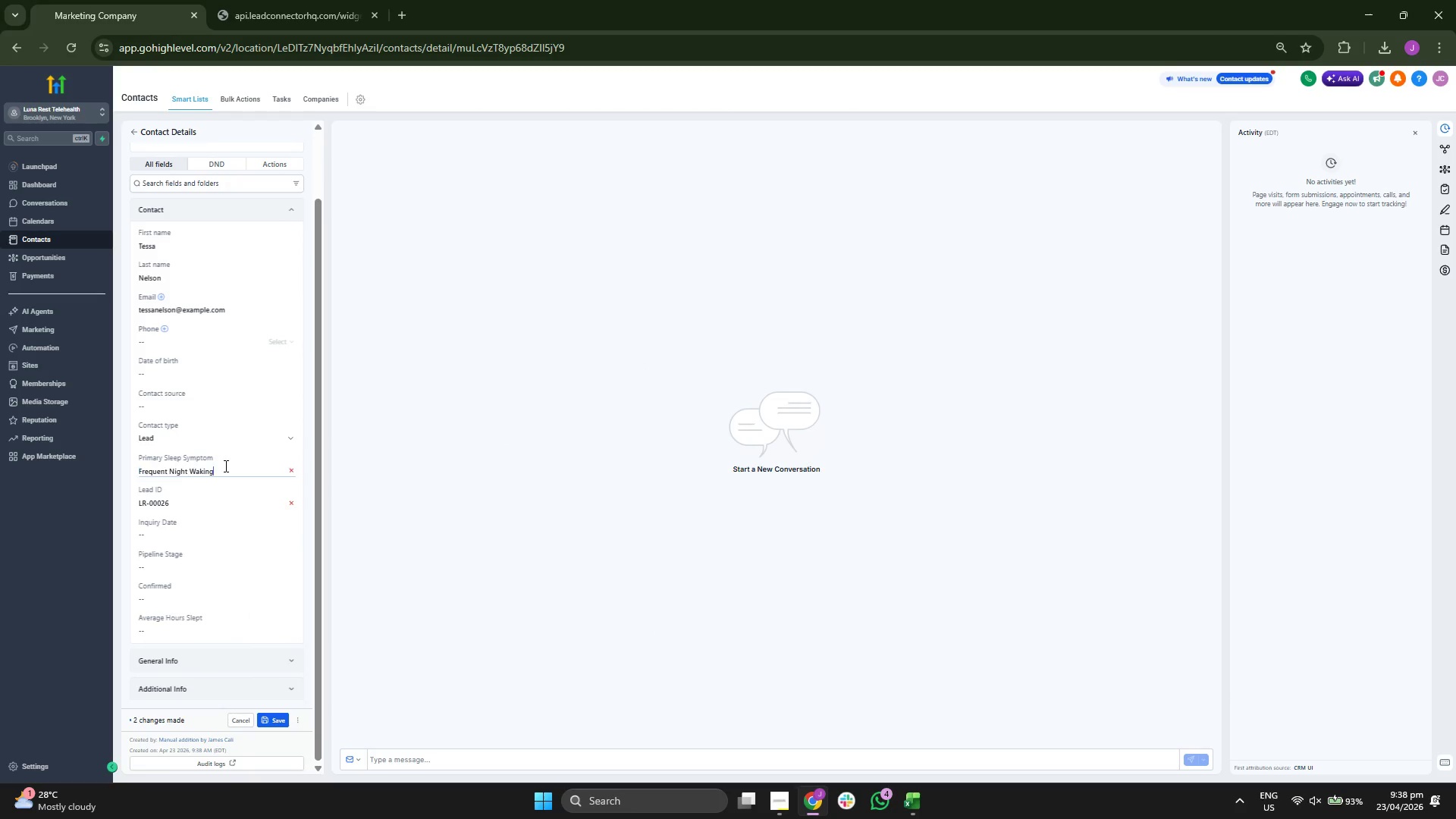 
key(Control+V)
 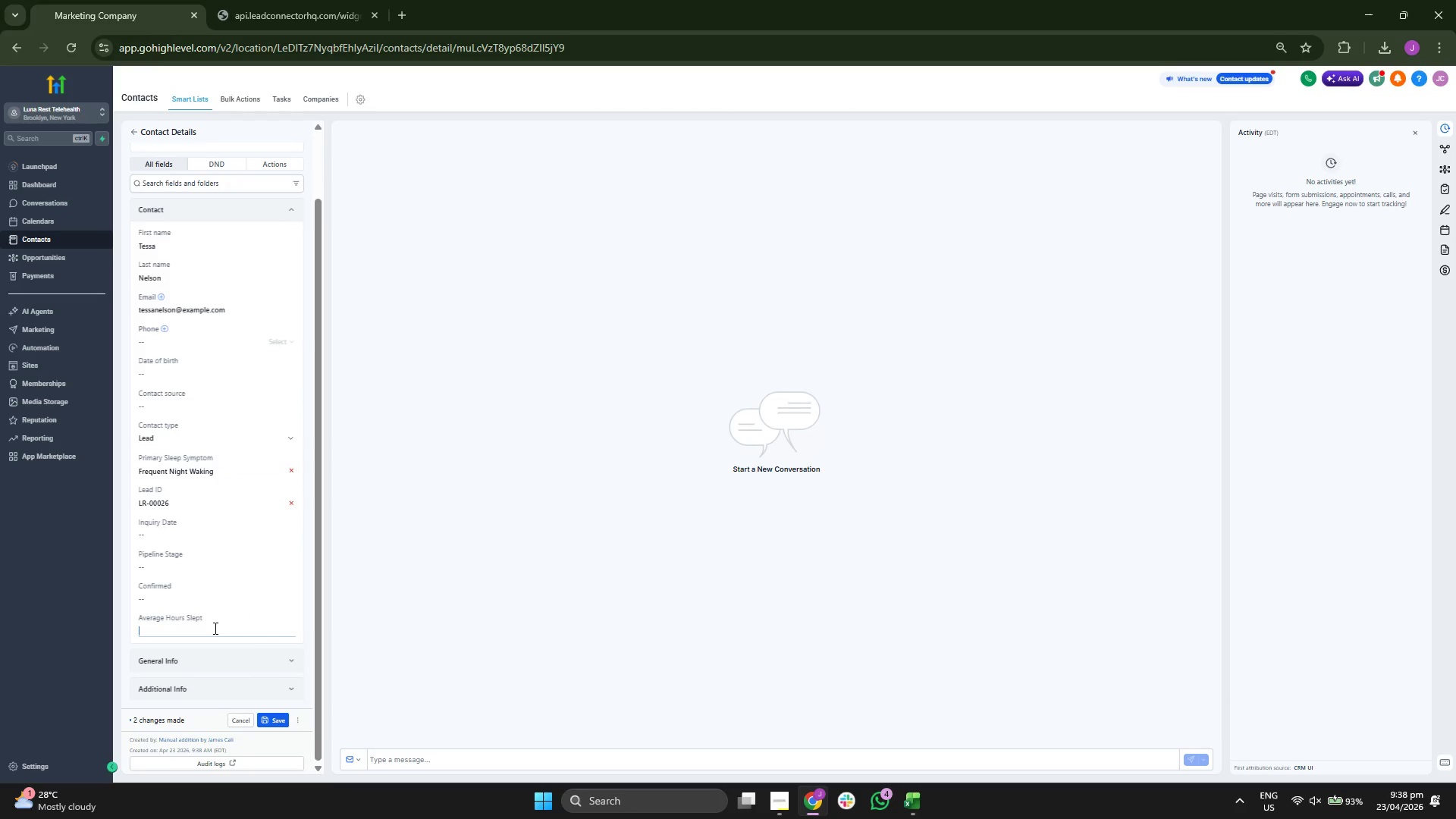 
key(6)
 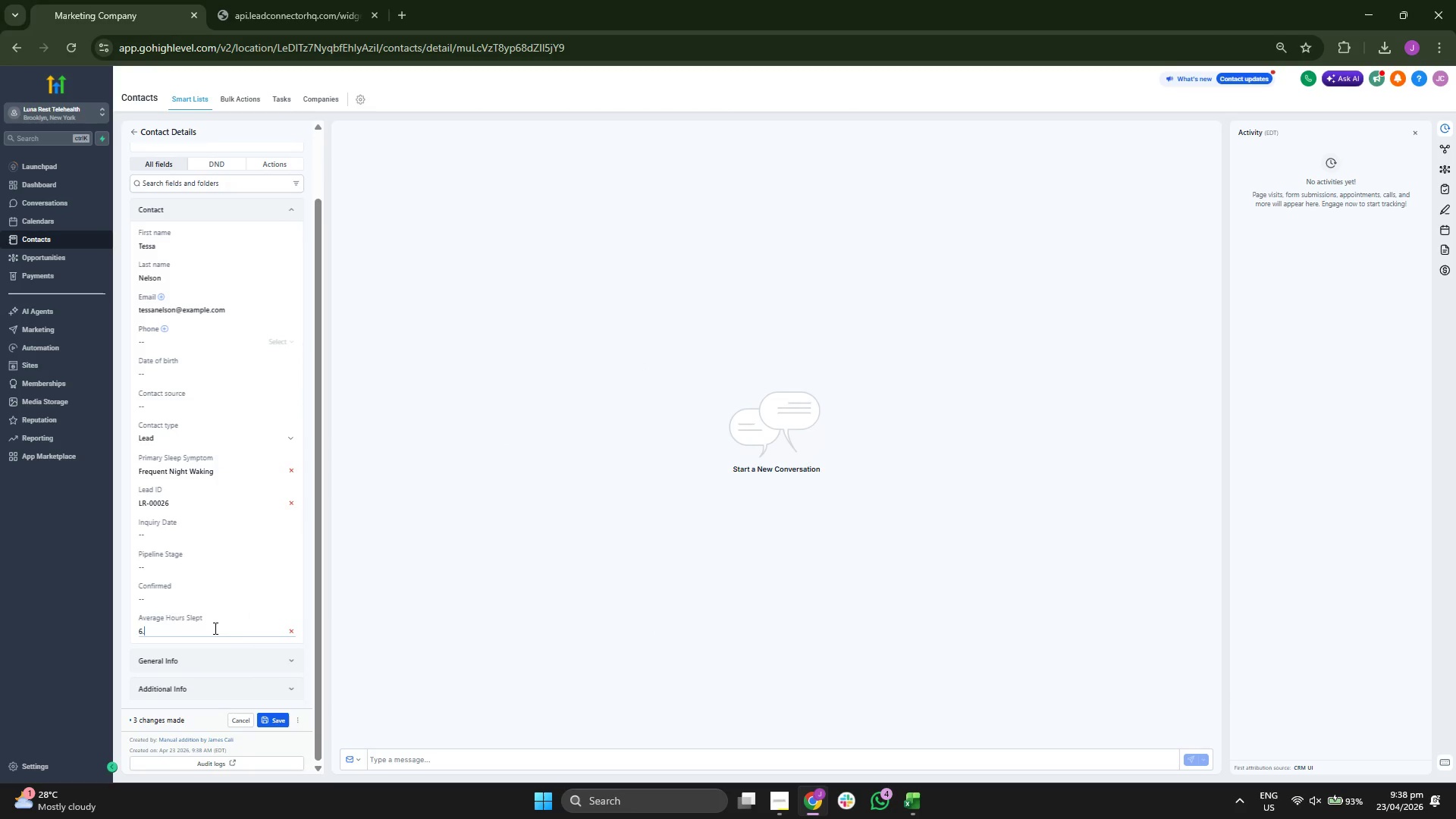 
key(Period)
 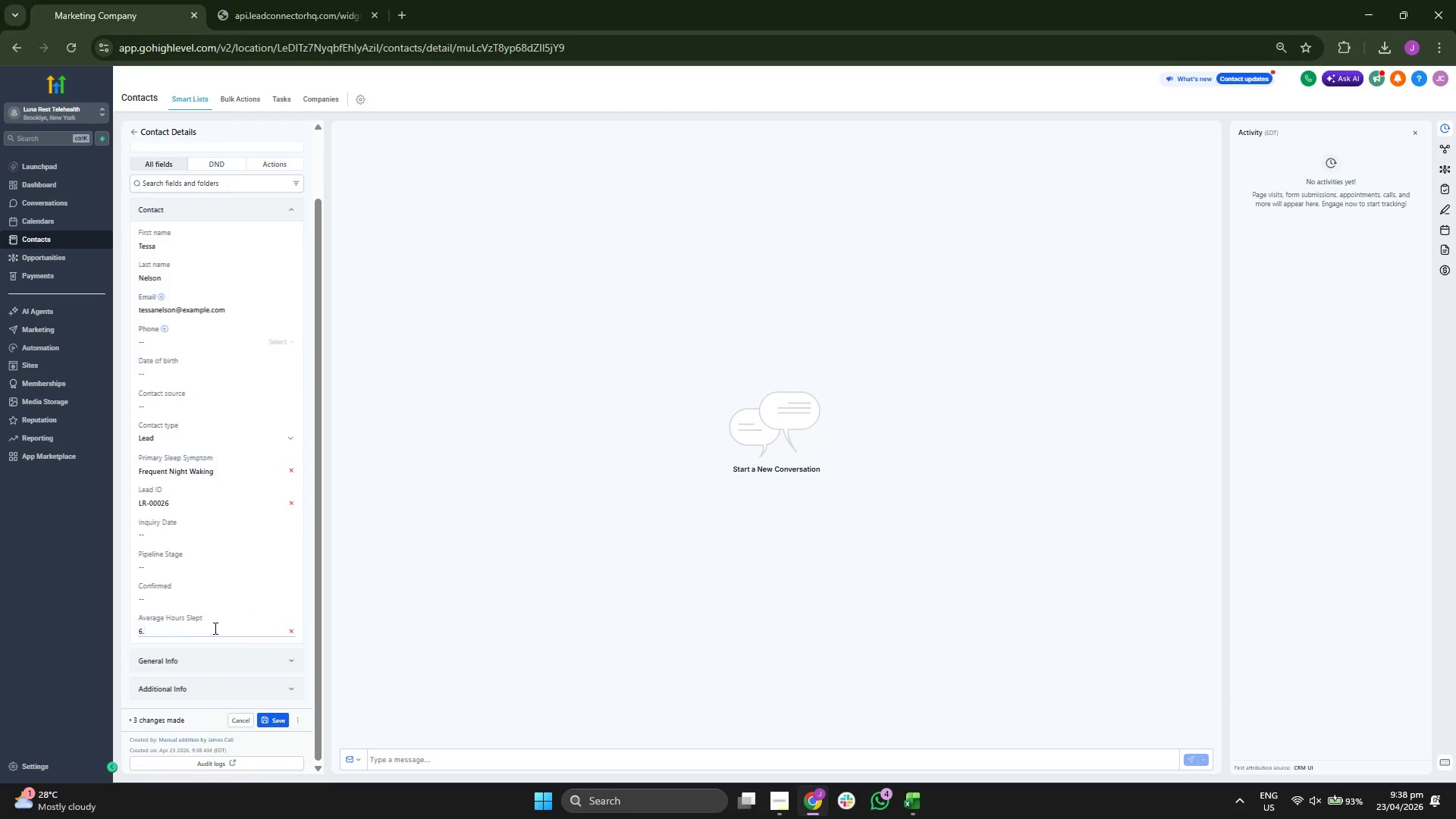 
key(4)
 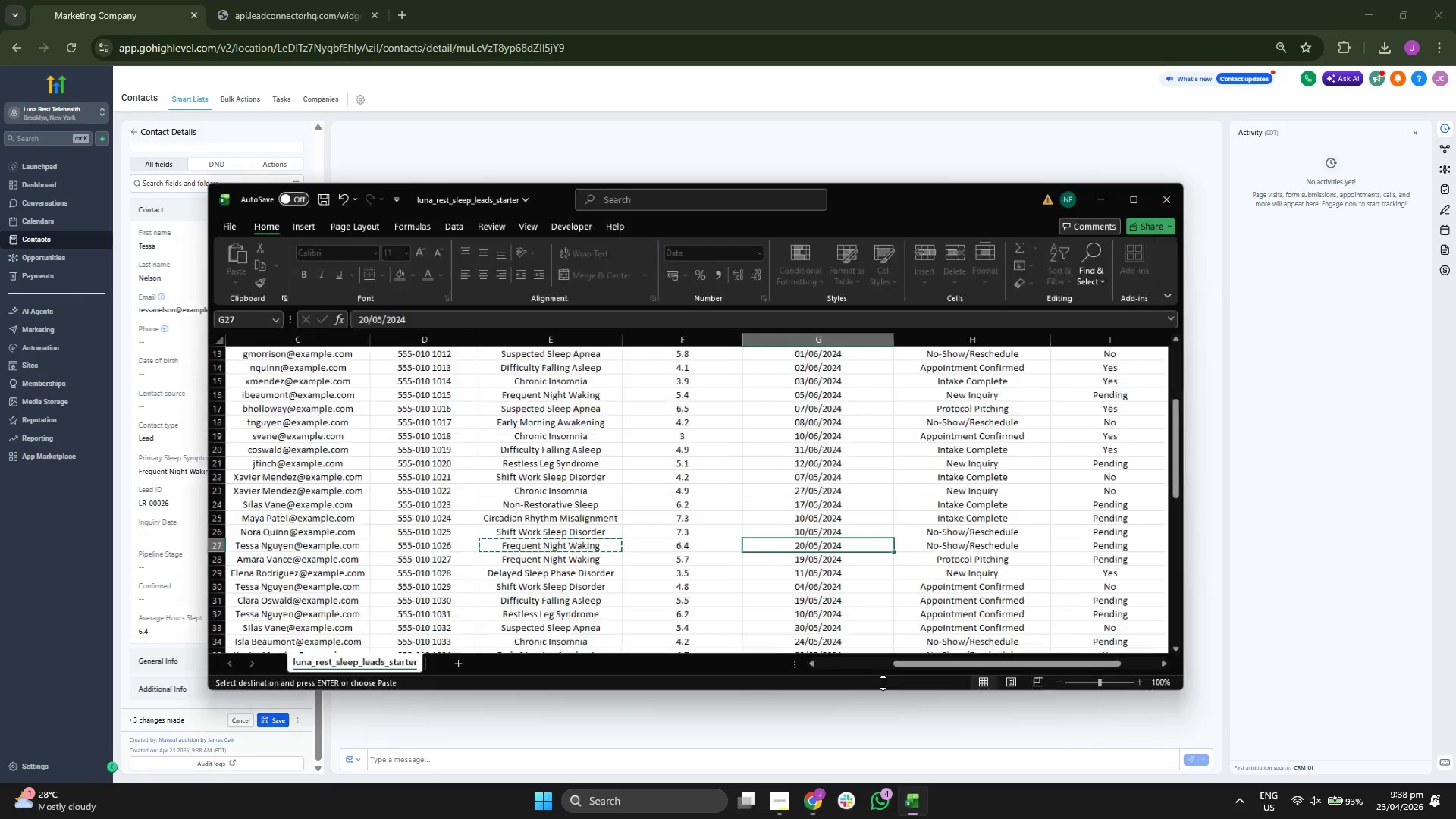 
key(ArrowLeft)
 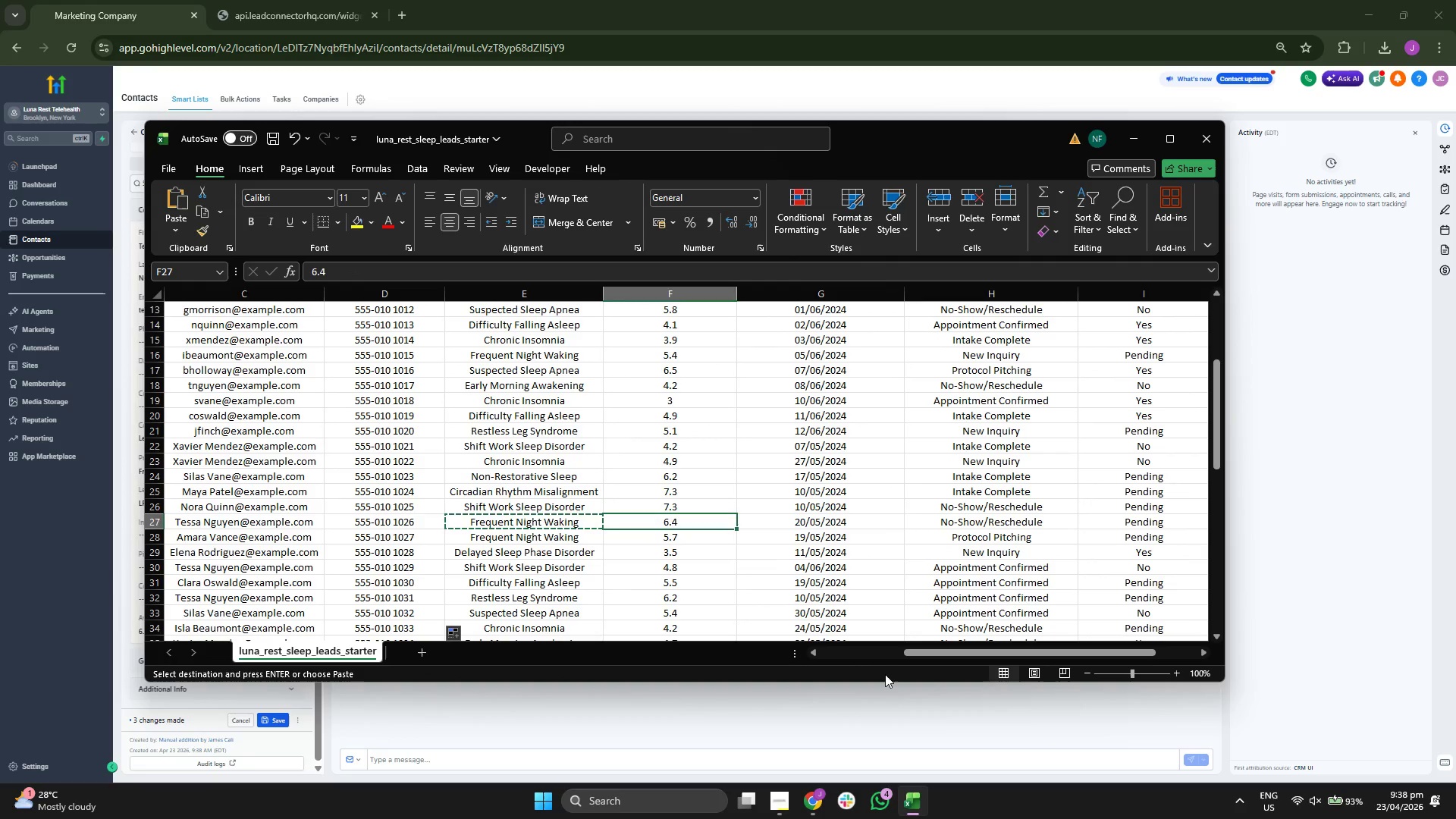 
key(ArrowRight)
 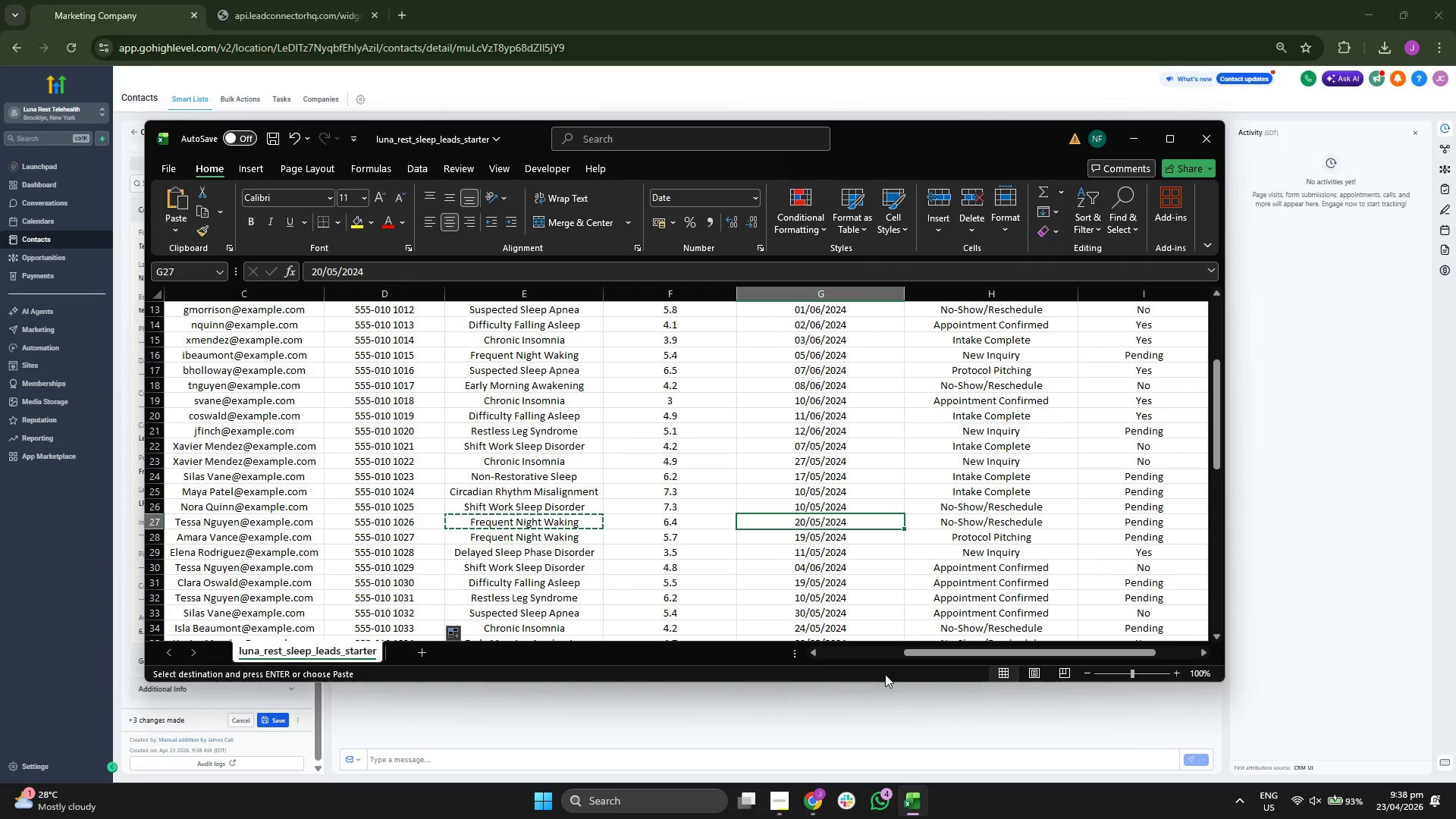 
key(ArrowRight)
 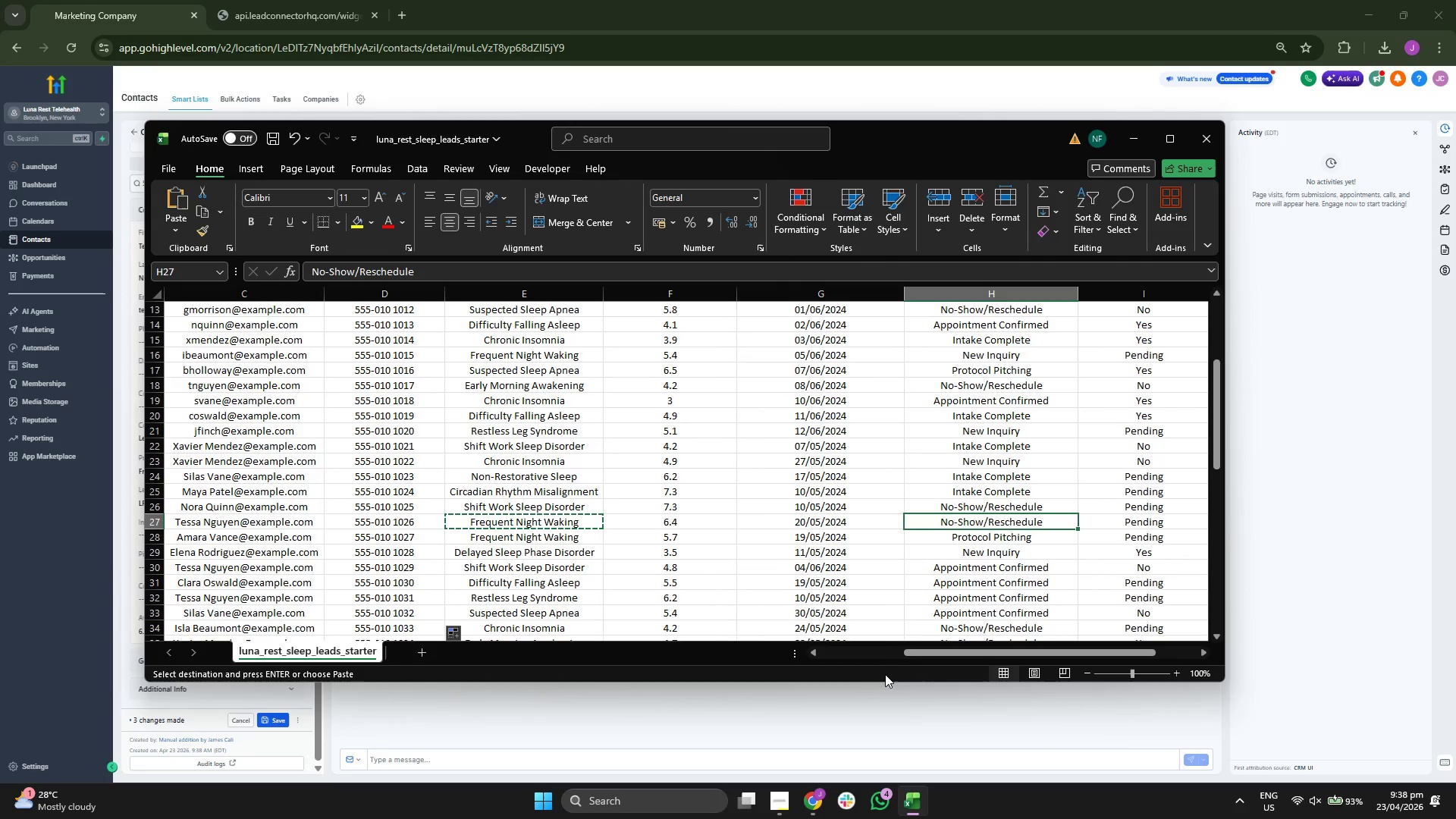 
key(ArrowRight)
 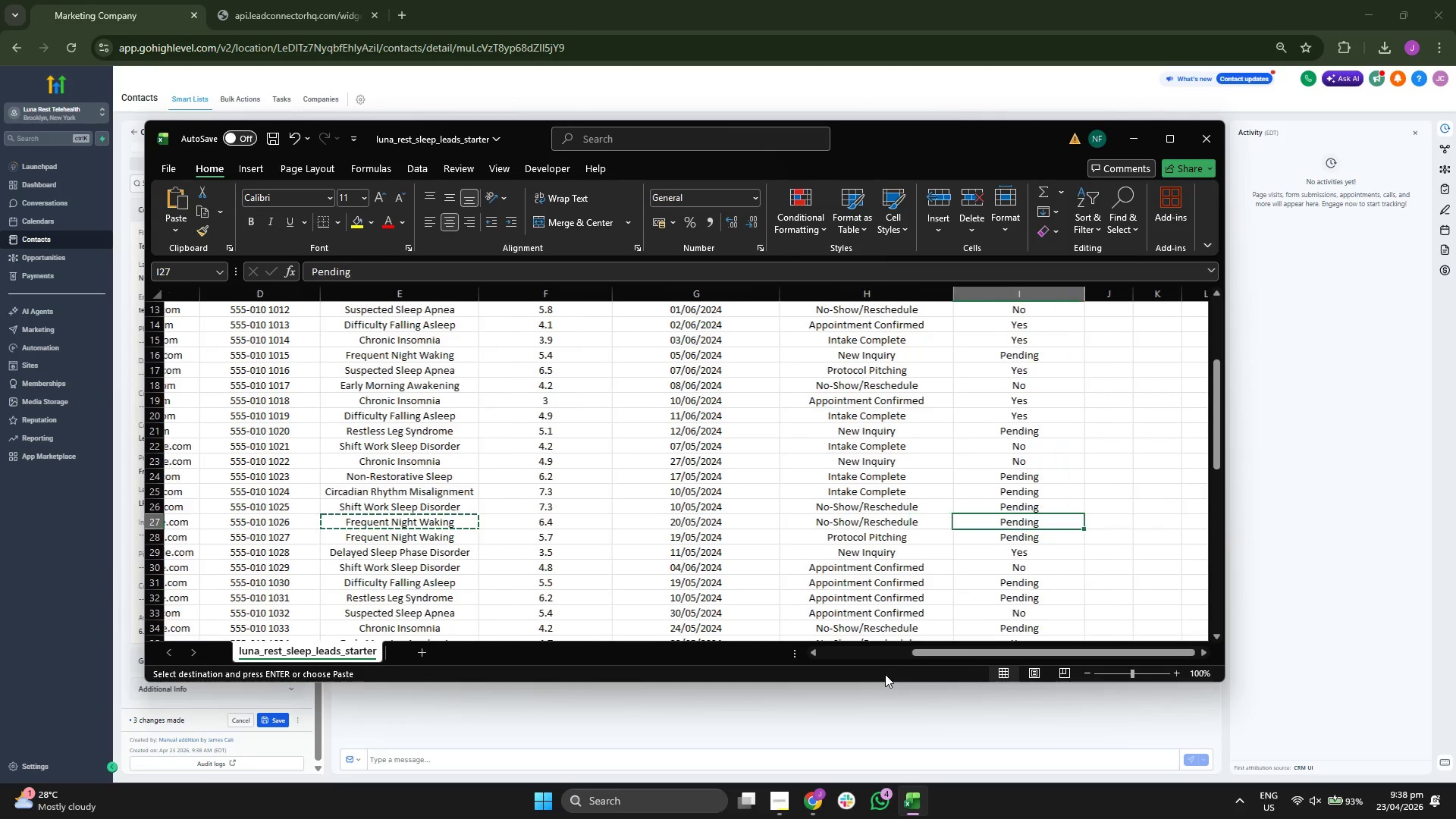 
key(ArrowLeft)
 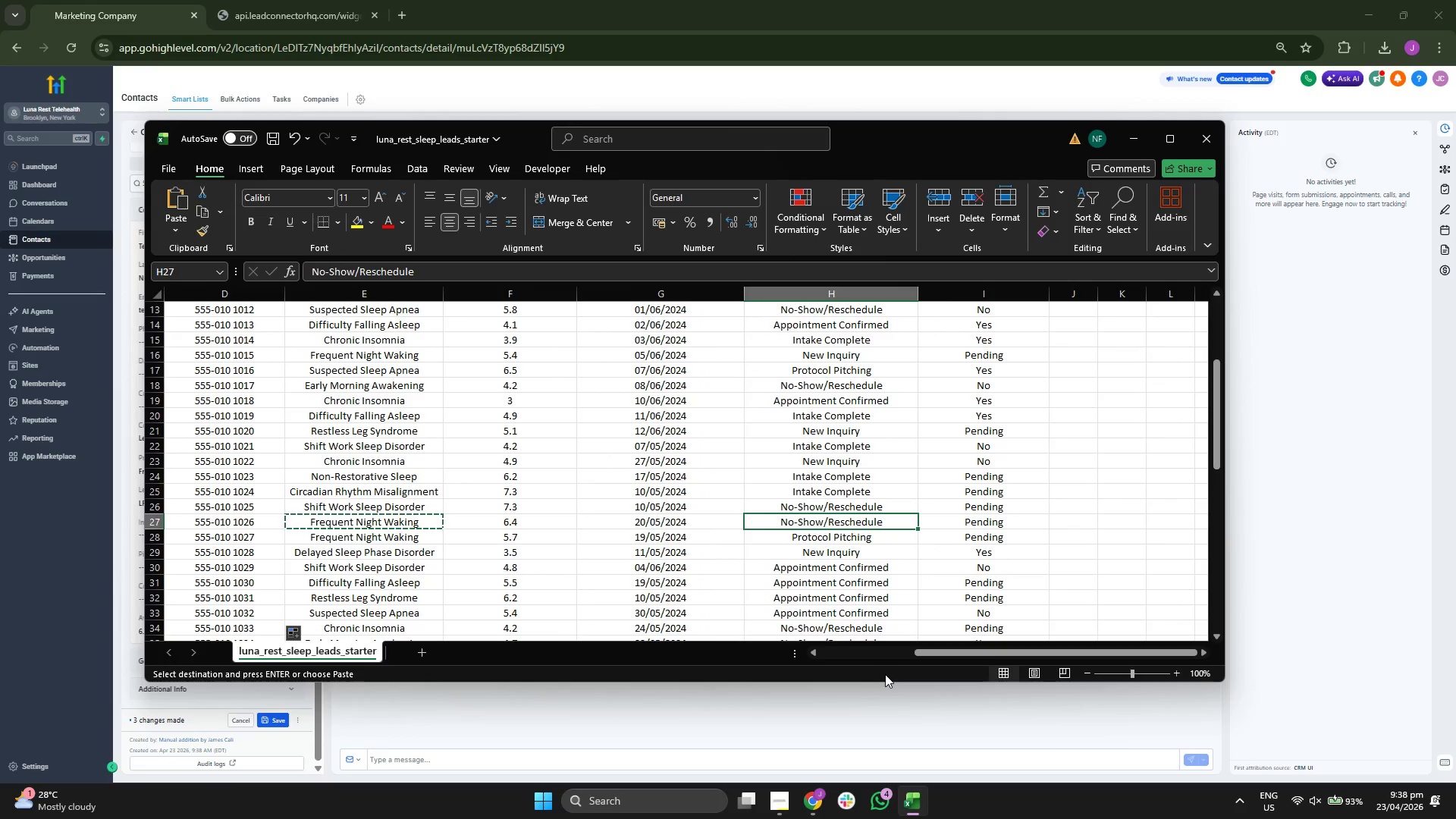 
hold_key(key=ControlLeft, duration=0.48)
 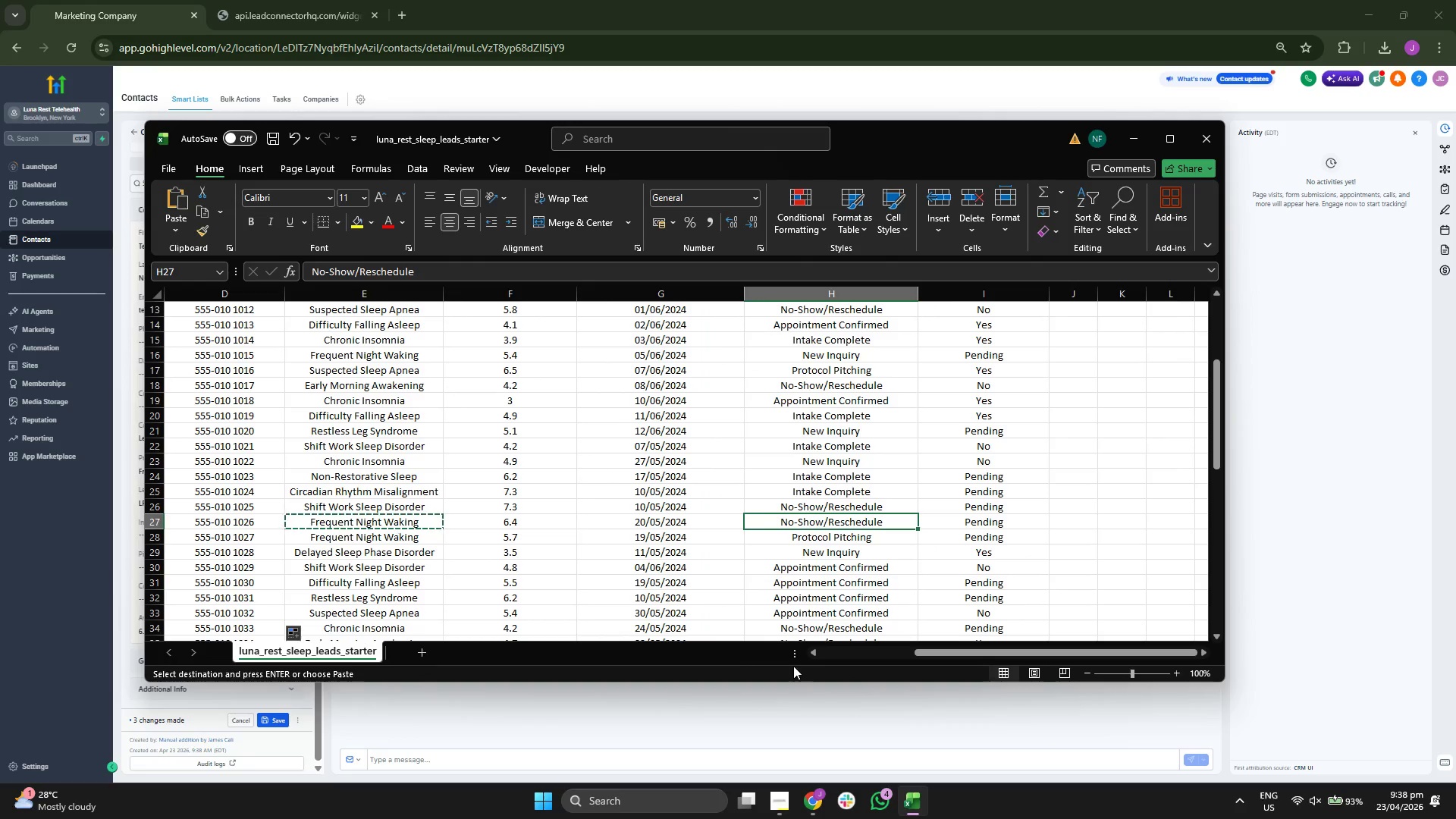 
key(ArrowLeft)
 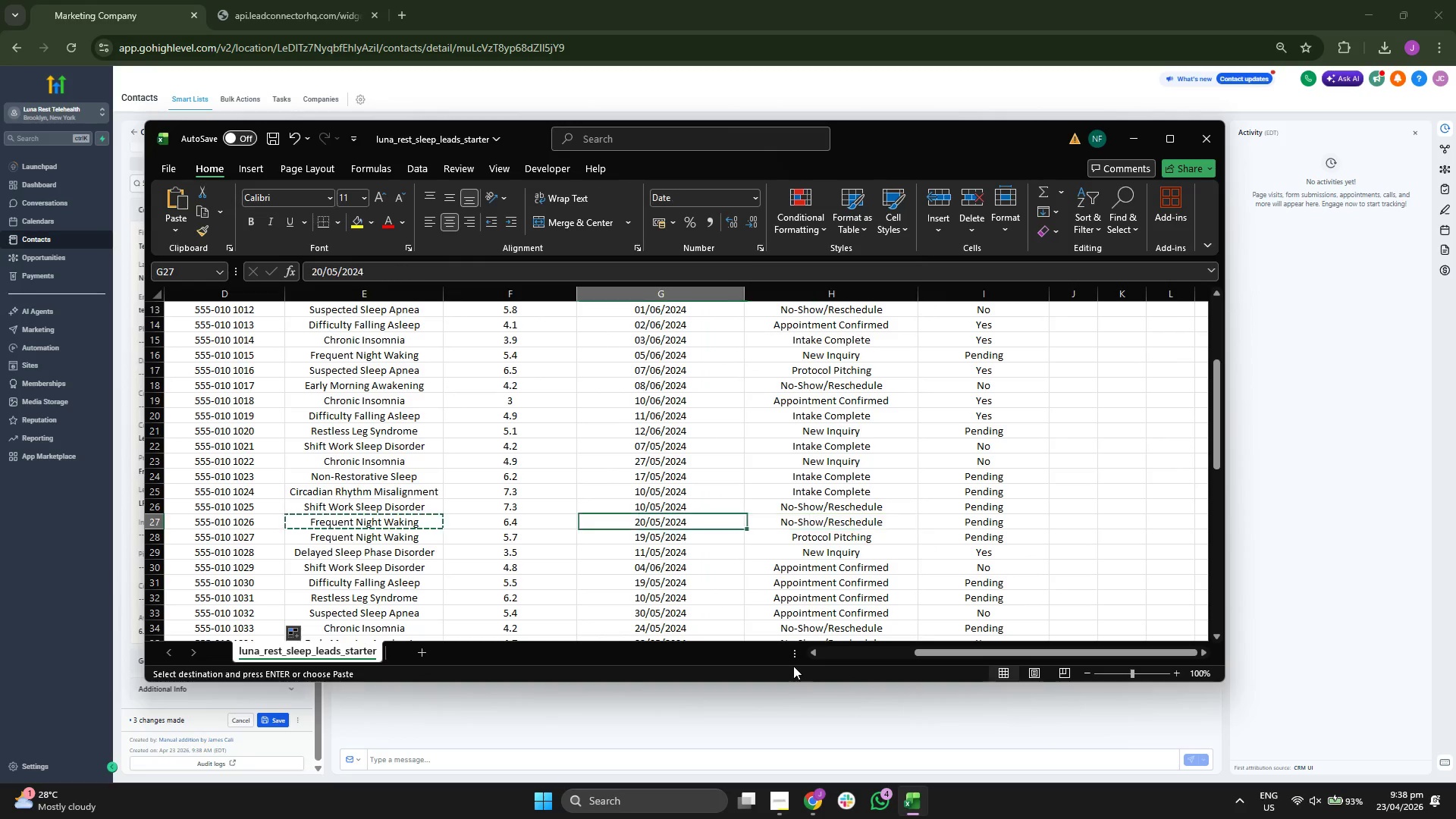 
key(Control+ControlLeft)
 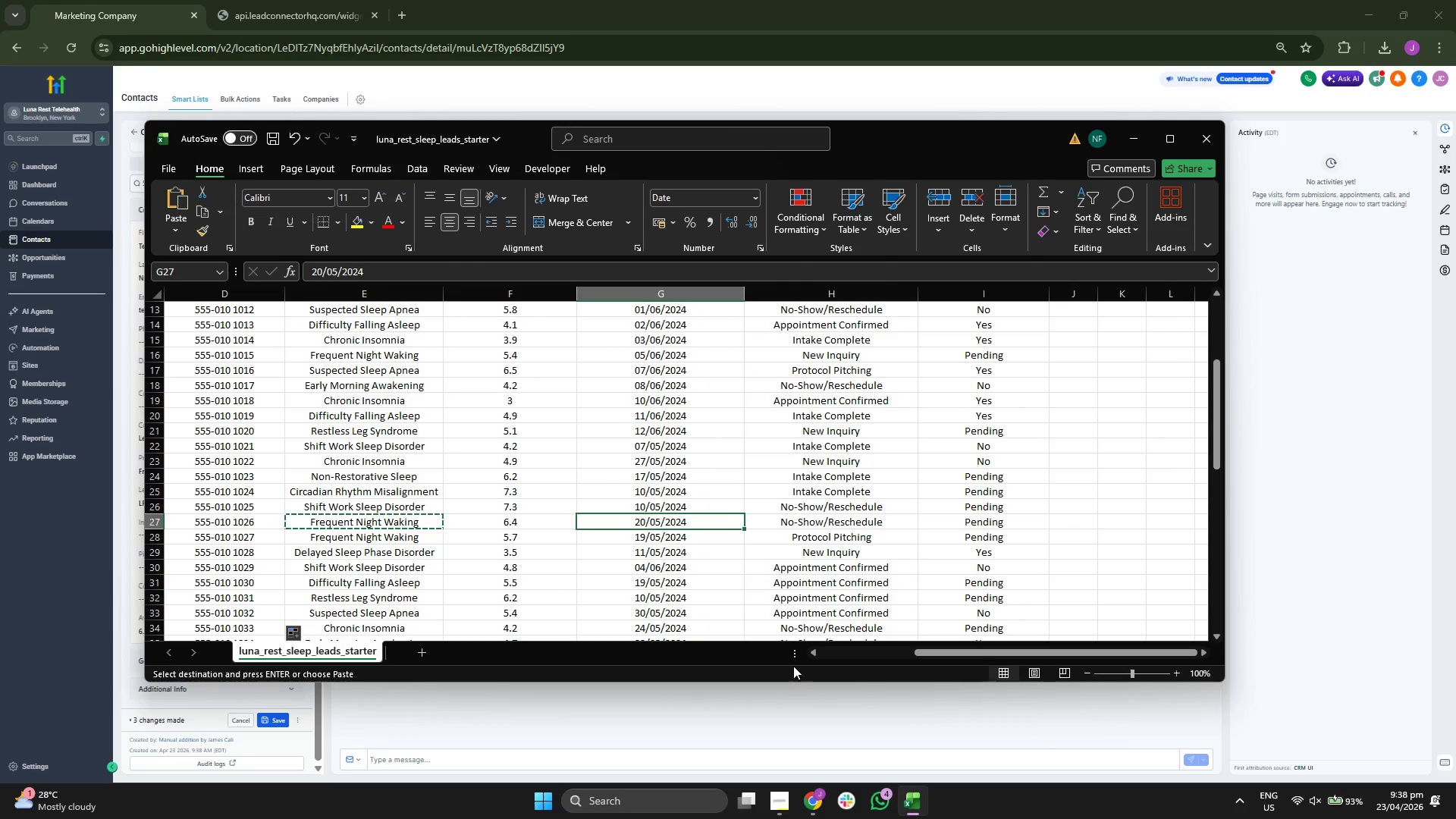 
key(Control+C)
 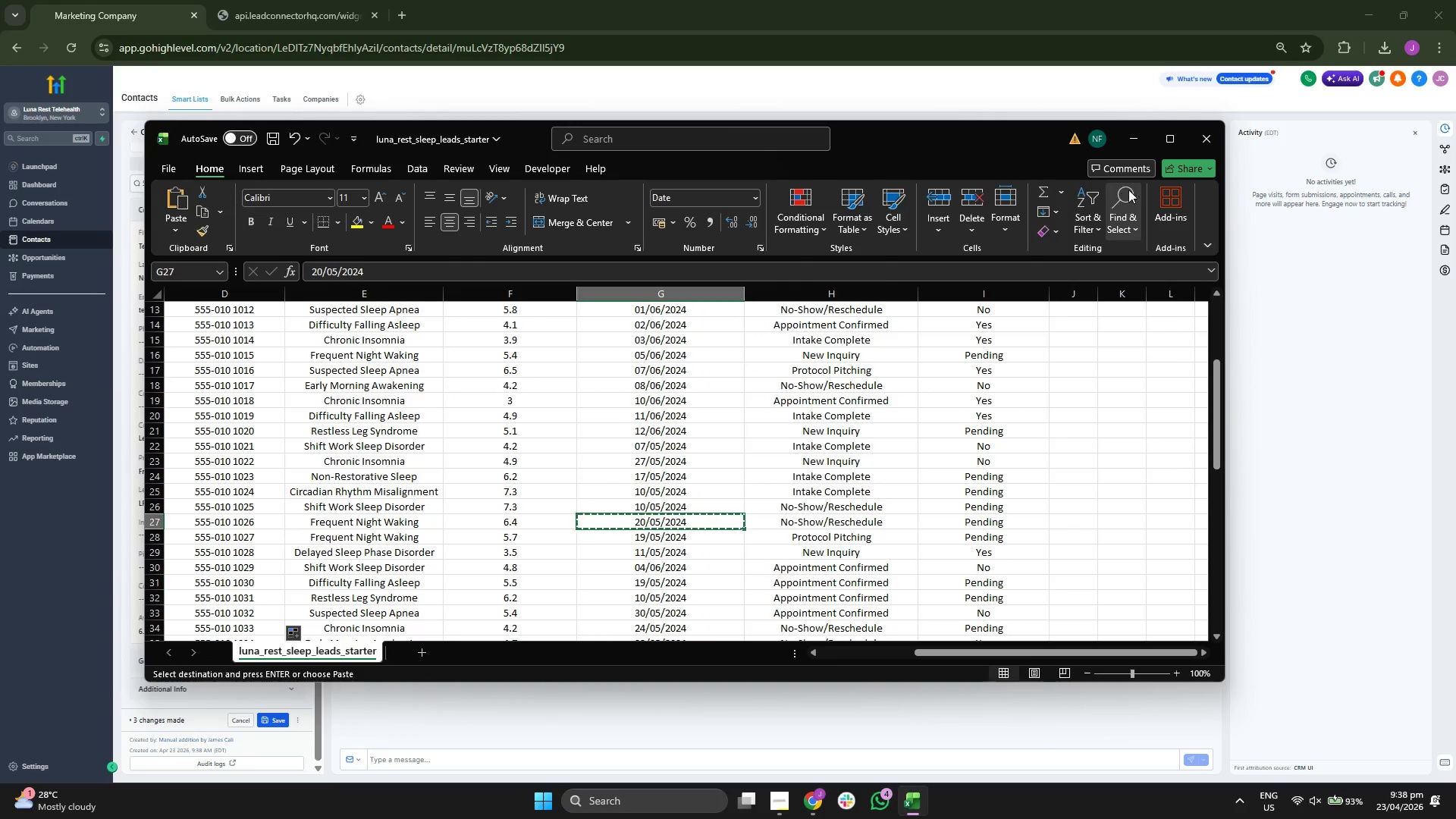 
left_click([1131, 147])
 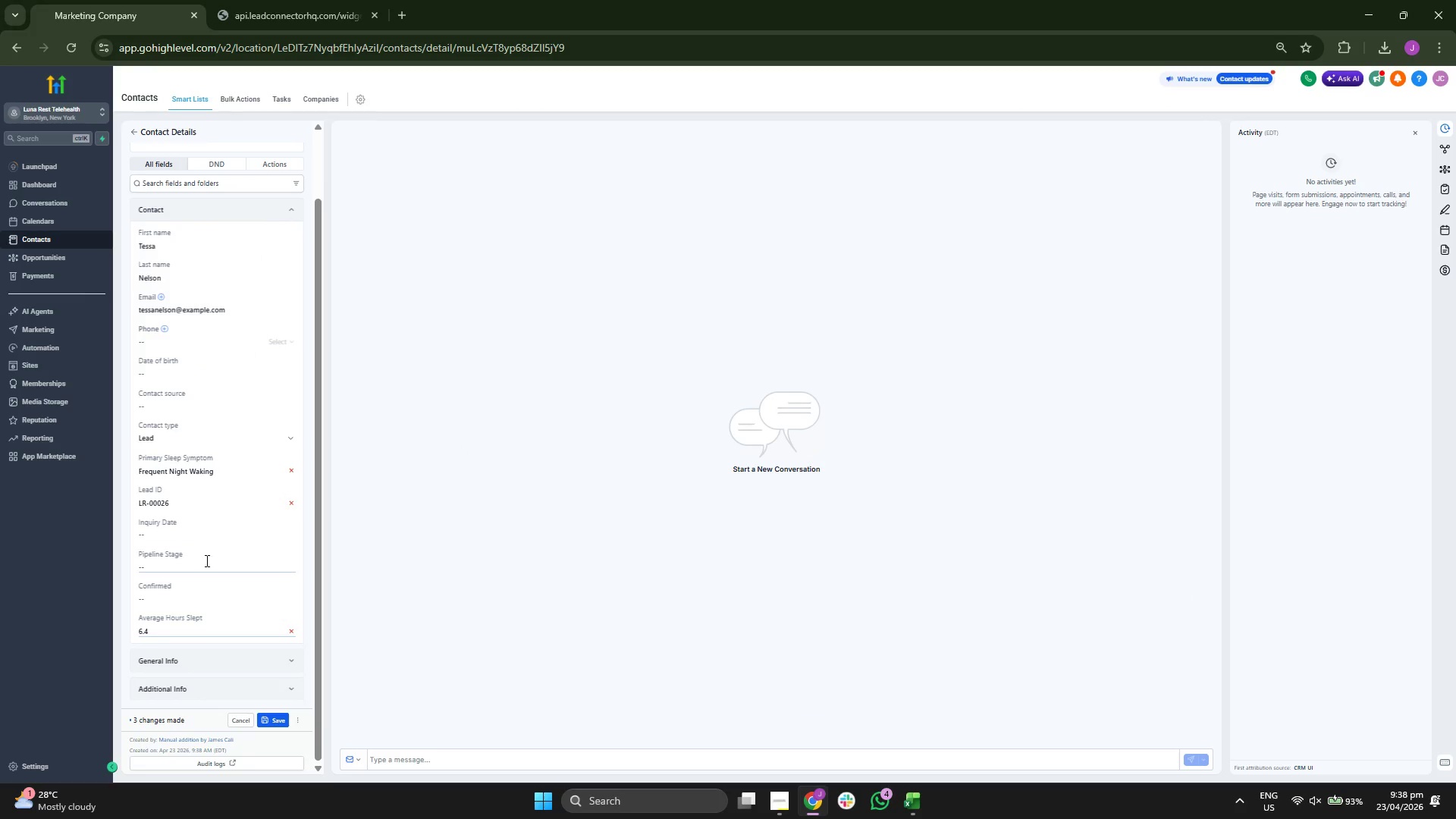 
left_click([228, 538])
 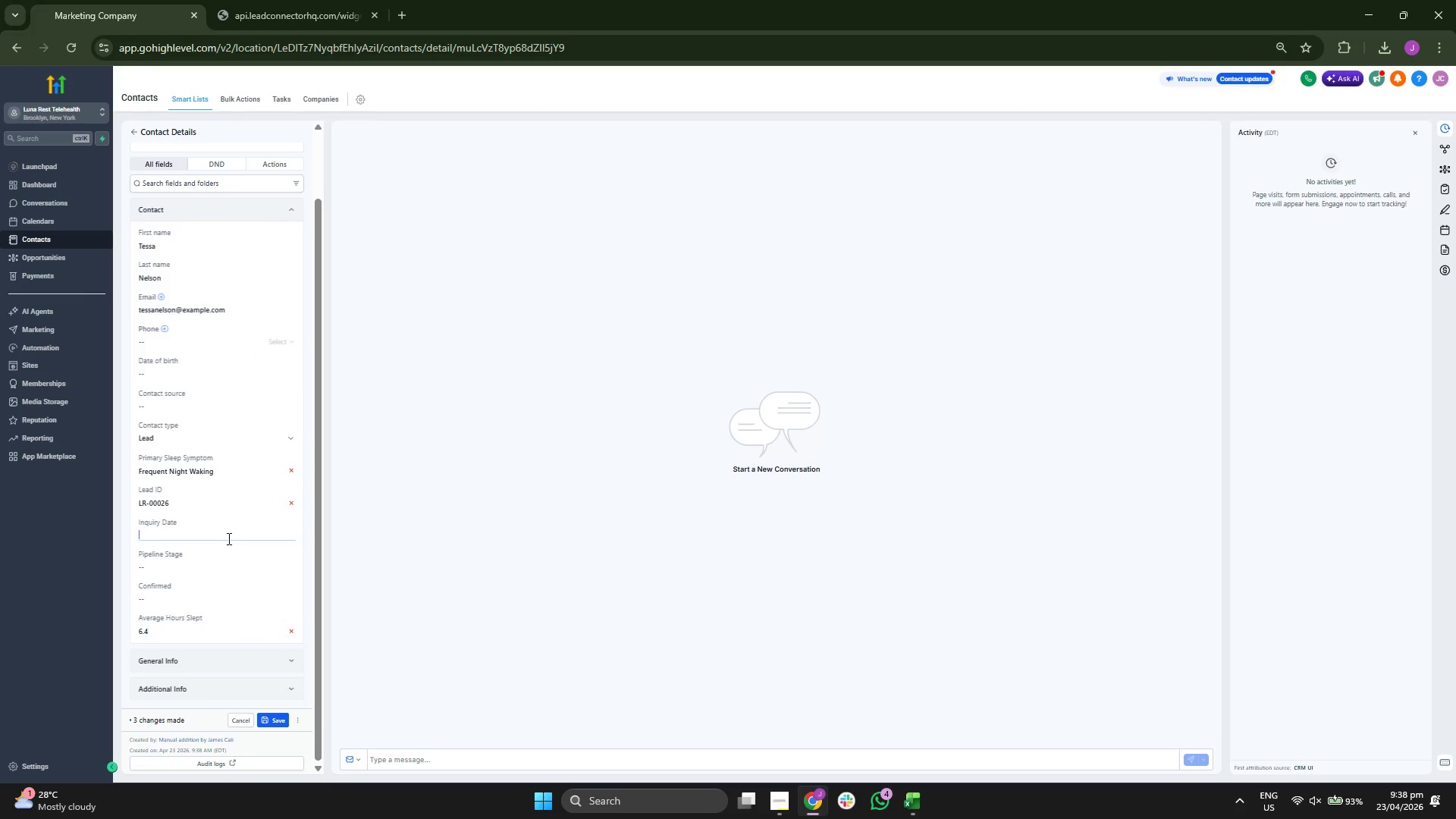 
key(Control+ControlLeft)
 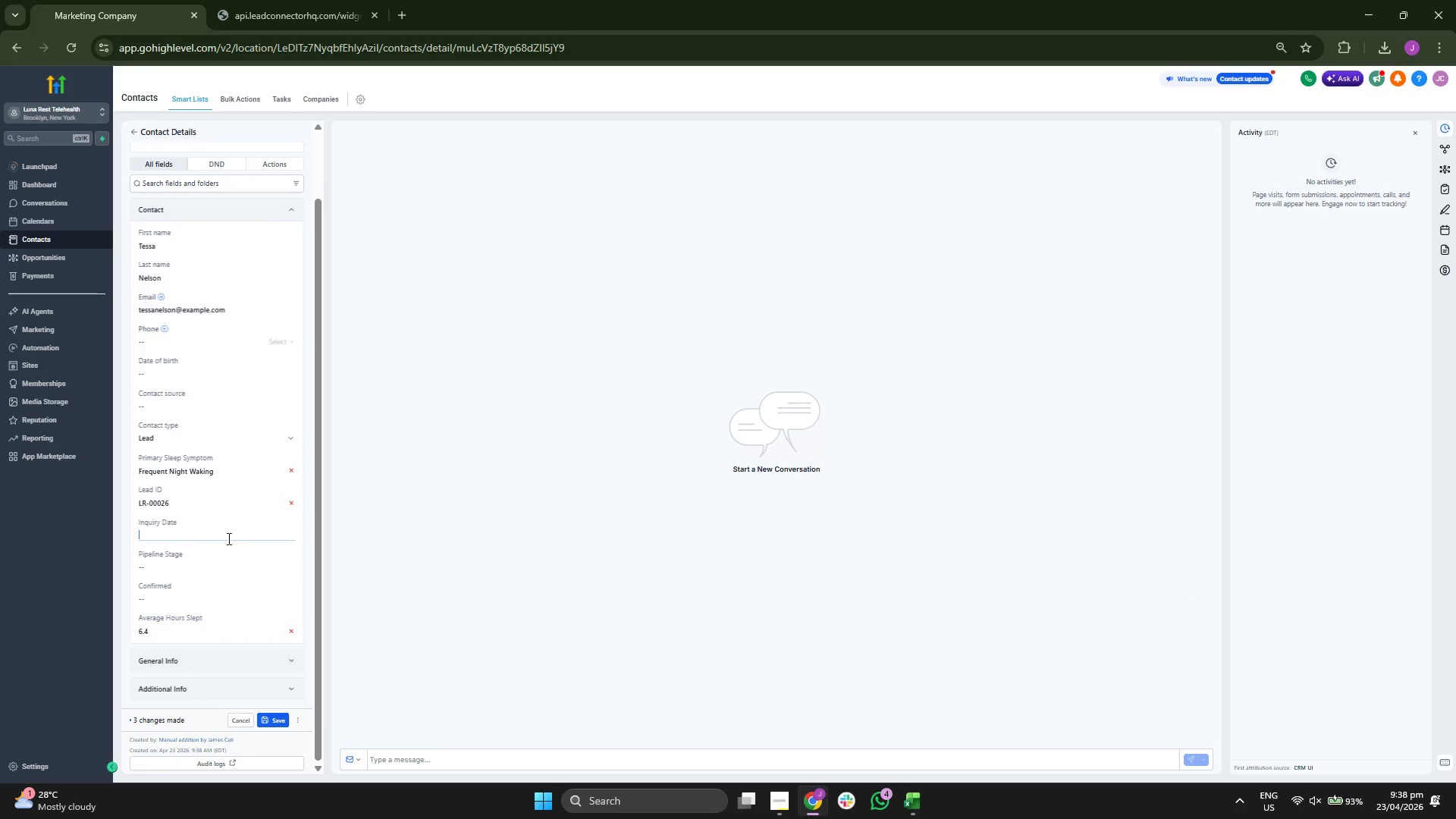 
key(Control+V)
 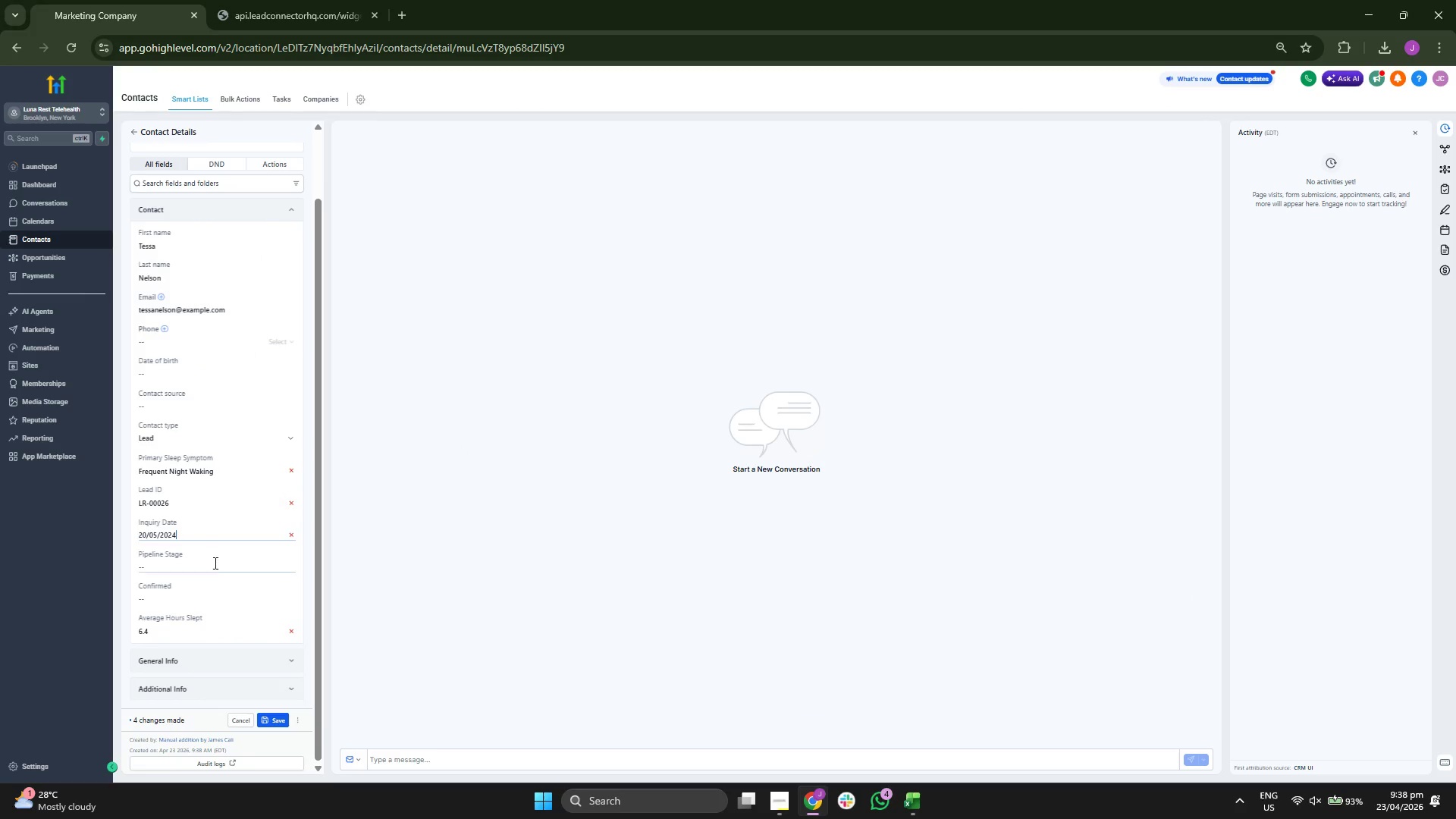 
left_click([214, 566])
 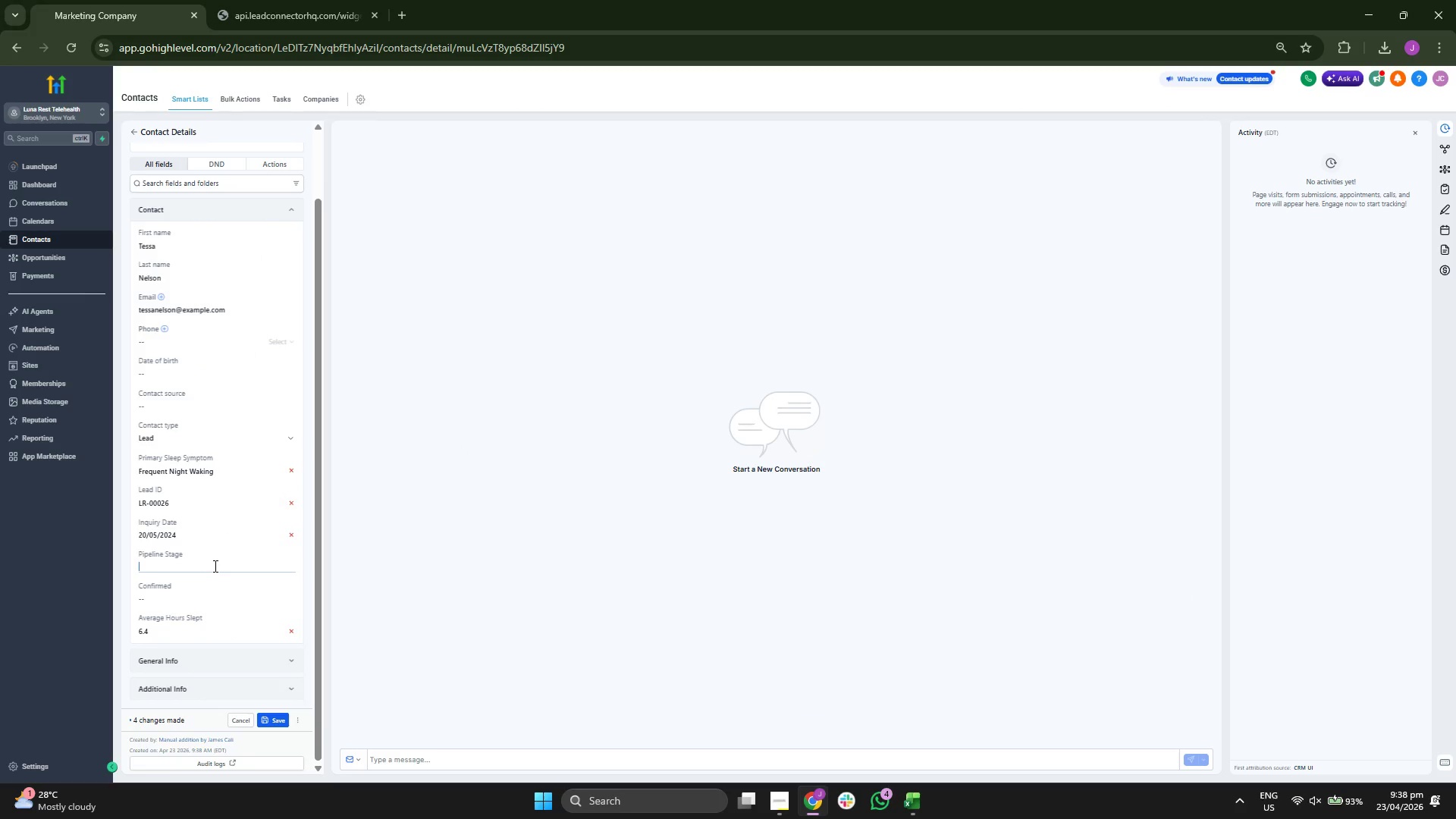 
type(nO s)
key(Backspace)
key(Backspace)
key(Backspace)
key(Backspace)
type(No s)
key(Backspace)
type(Shoe)
key(Backspace)
type(w/Reschedule)
 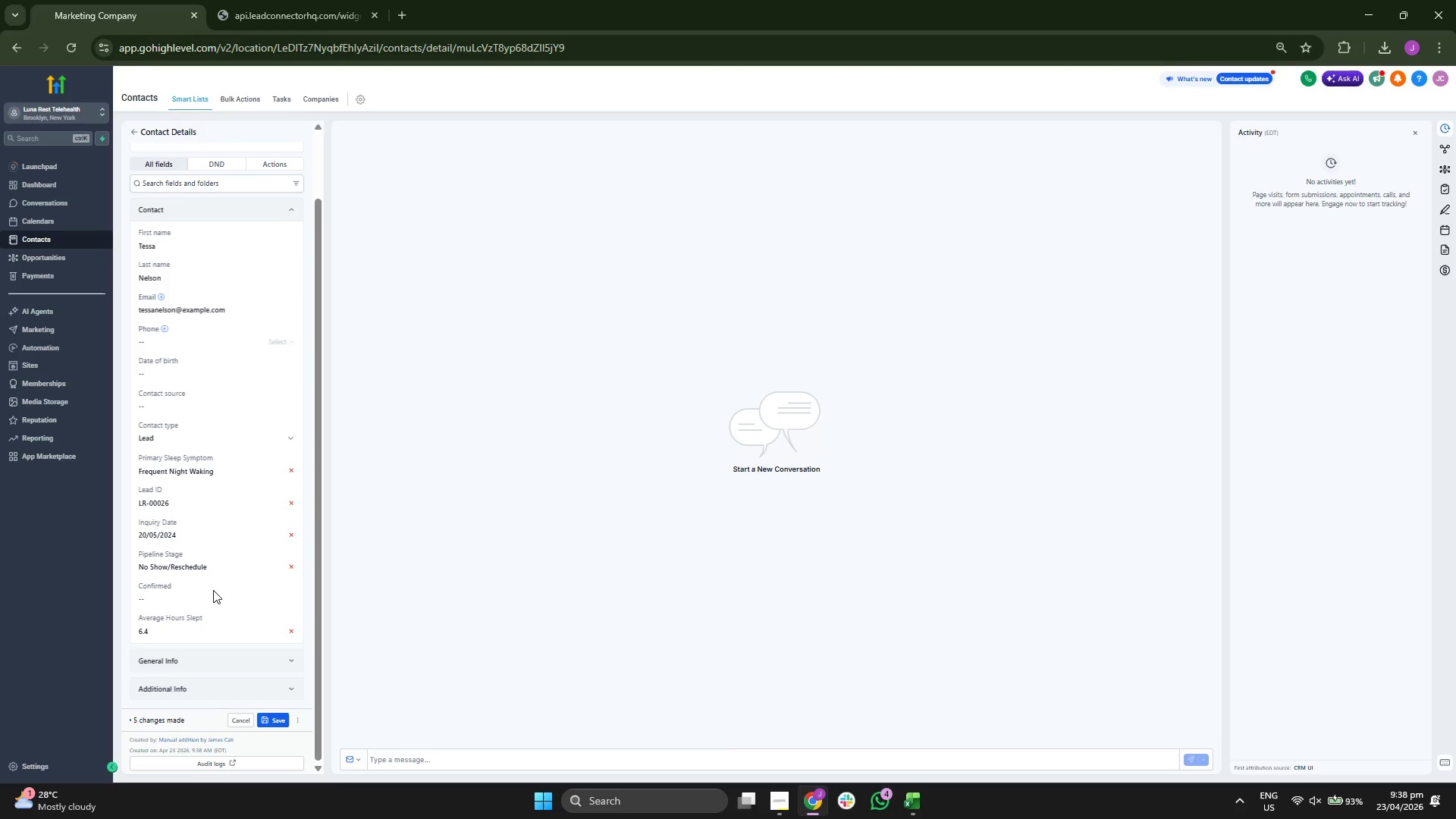 
left_click([215, 594])
 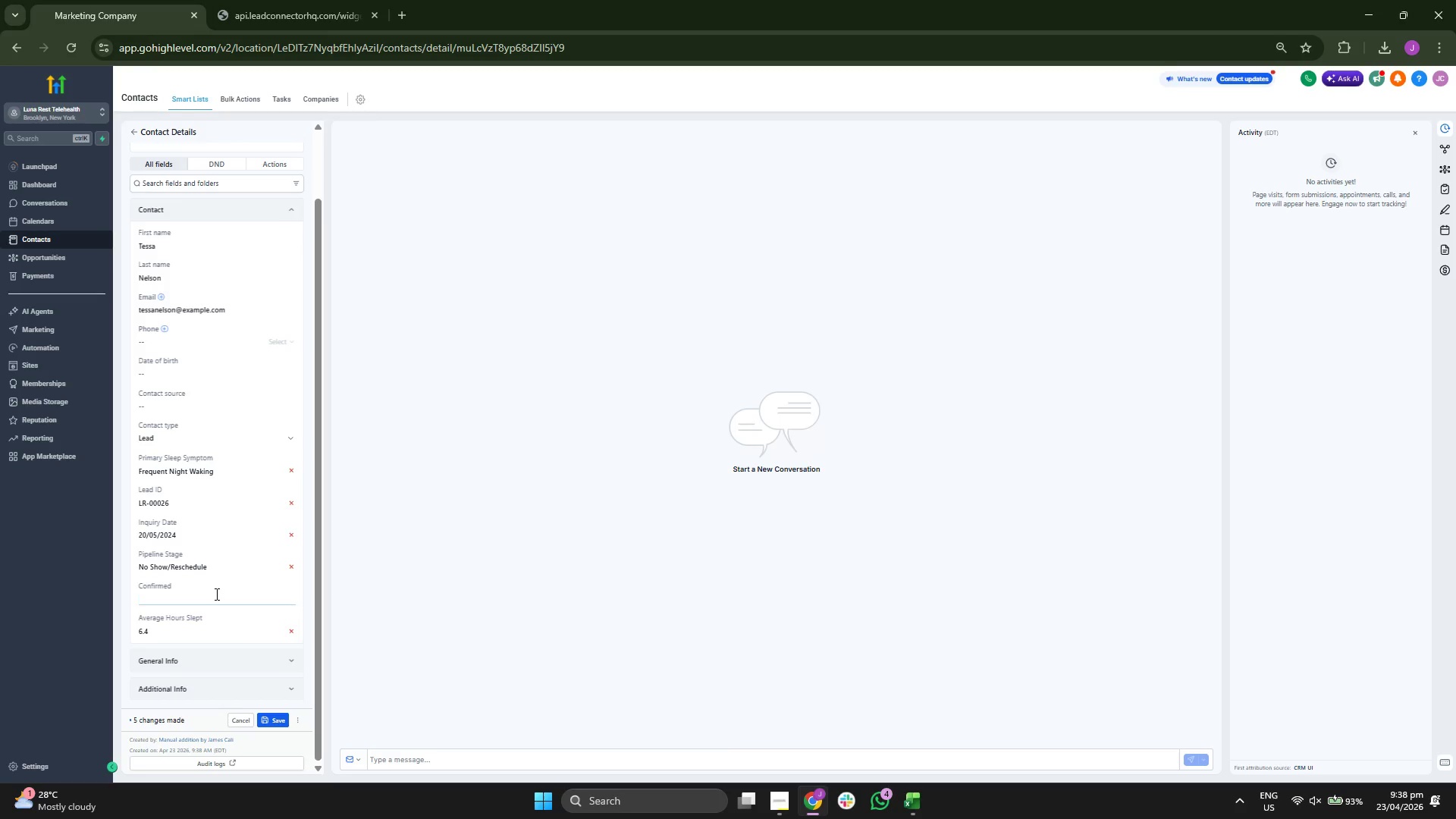 
type(Pending)
 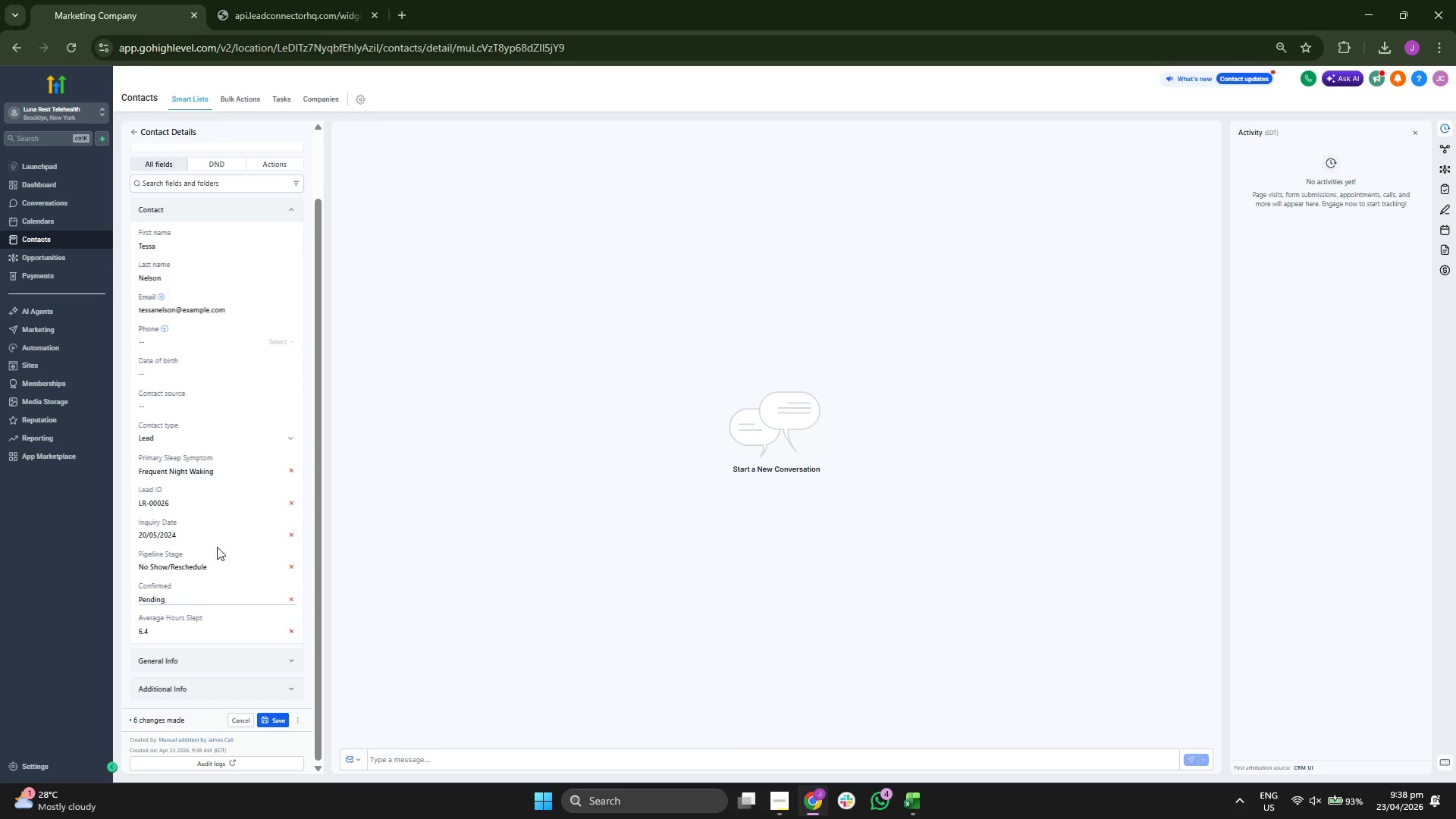 
scroll: coordinate [216, 547], scroll_direction: up, amount: 2.0
 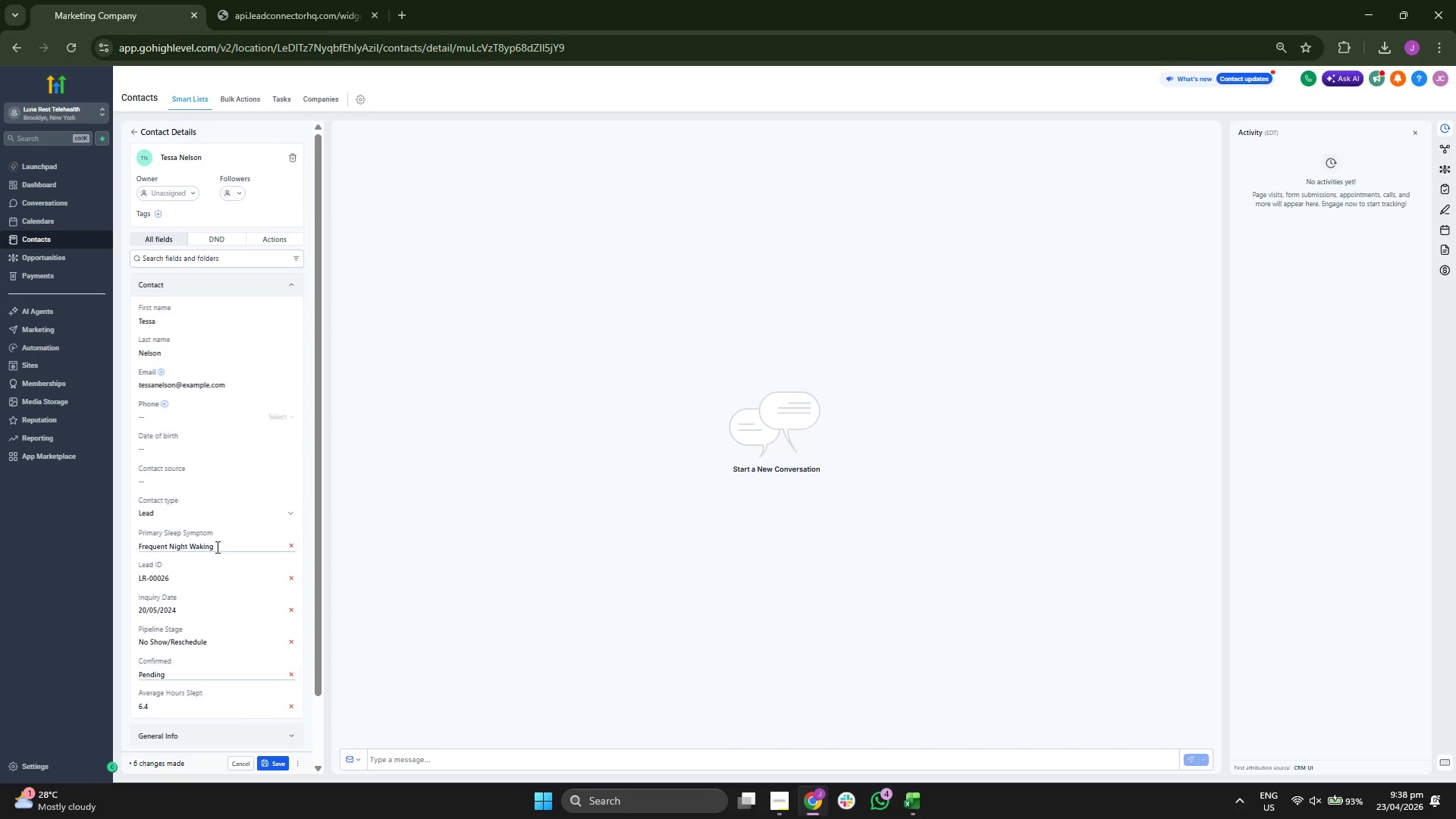 
scroll: coordinate [216, 547], scroll_direction: down, amount: 2.0
 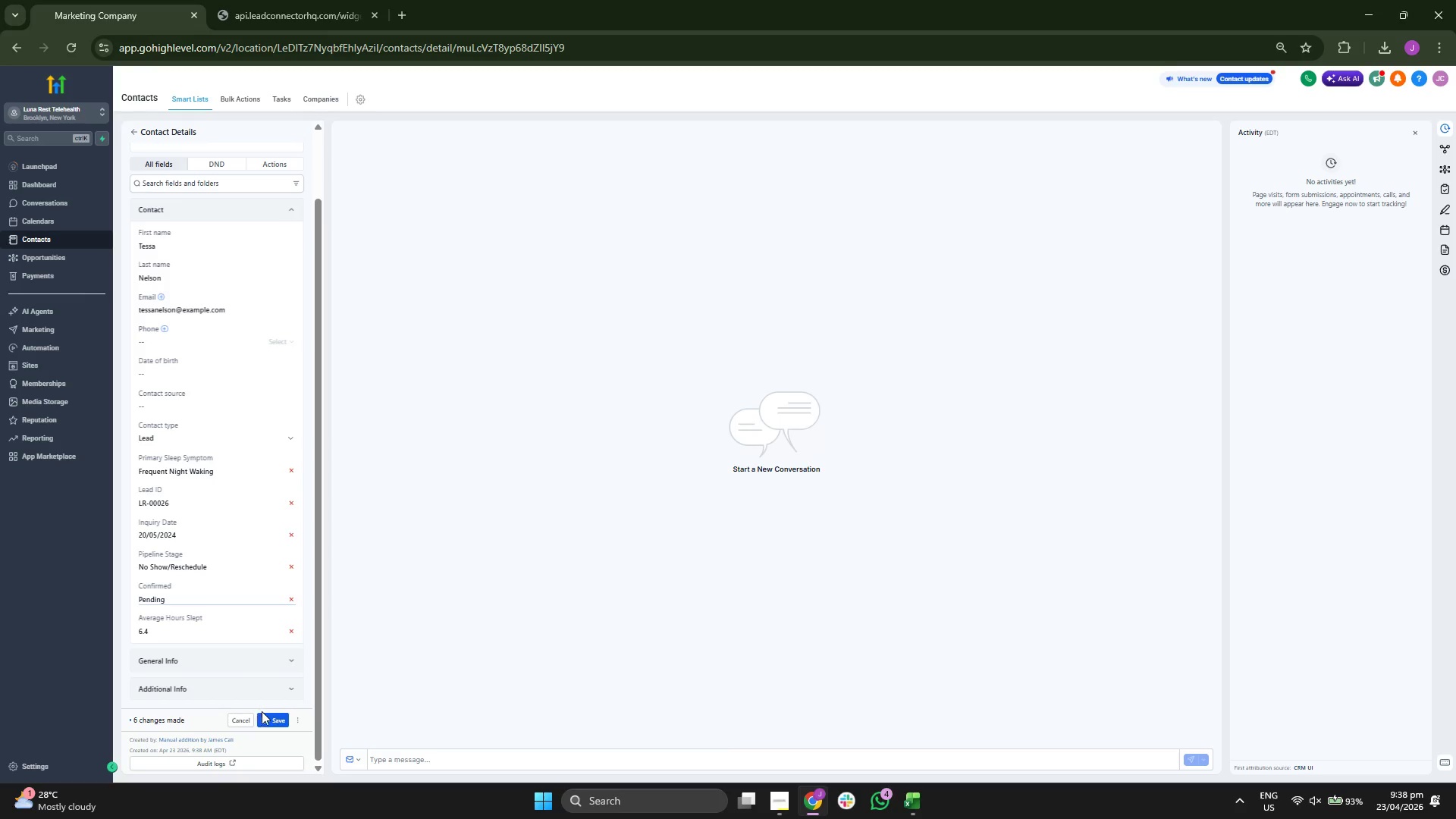 
left_click([267, 719])
 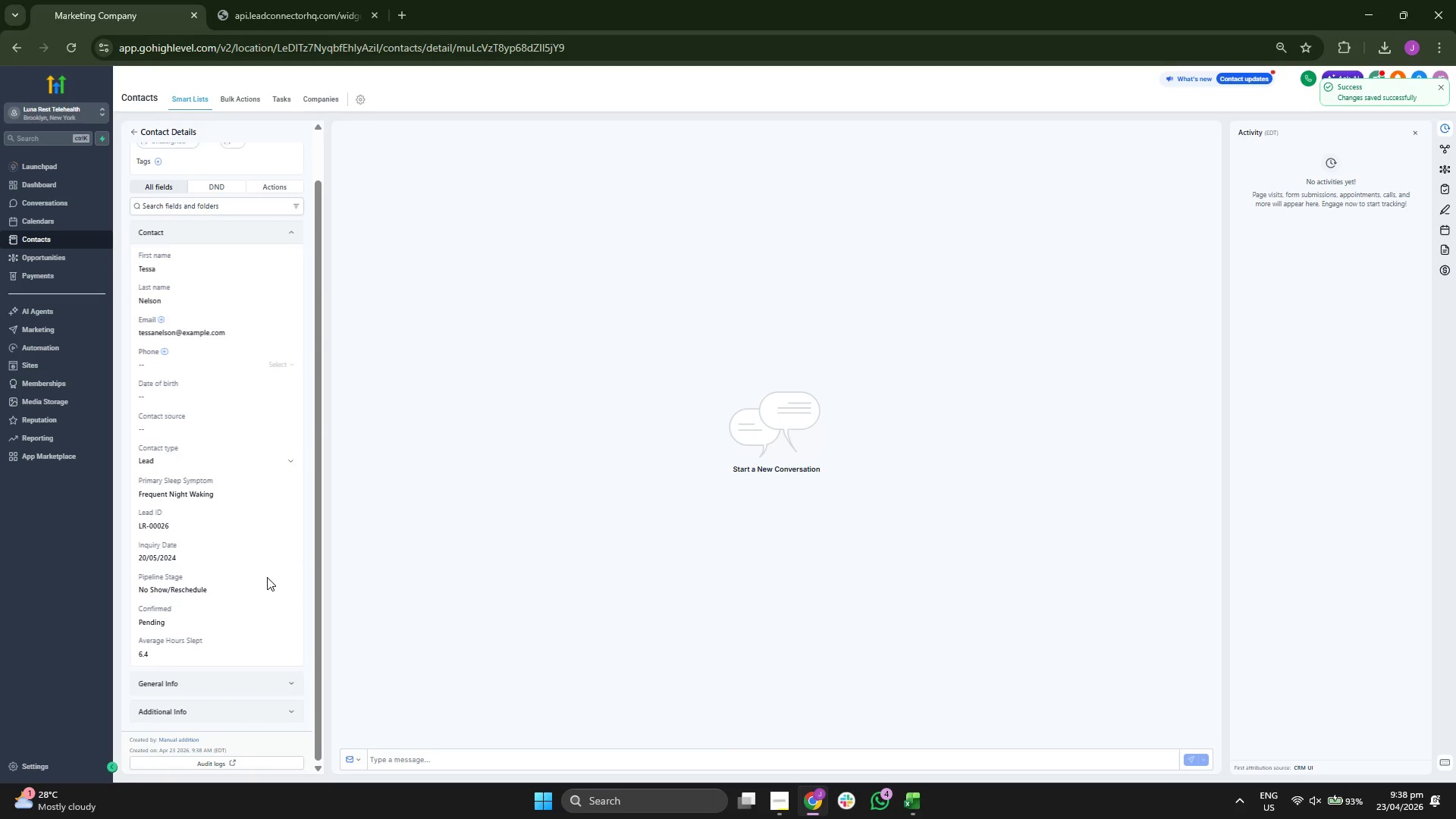 
scroll: coordinate [269, 507], scroll_direction: up, amount: 2.0
 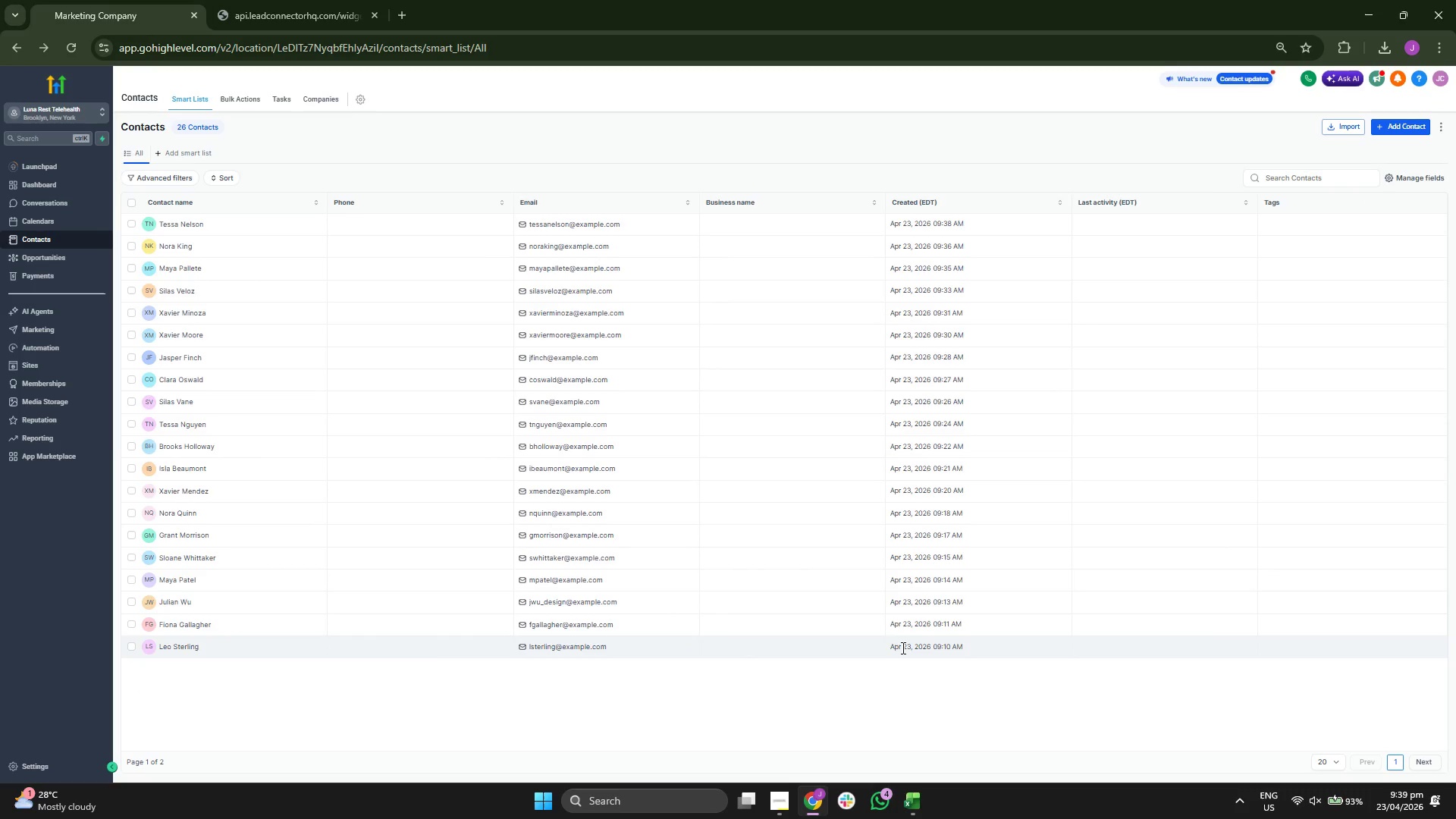 
wait(6.49)
 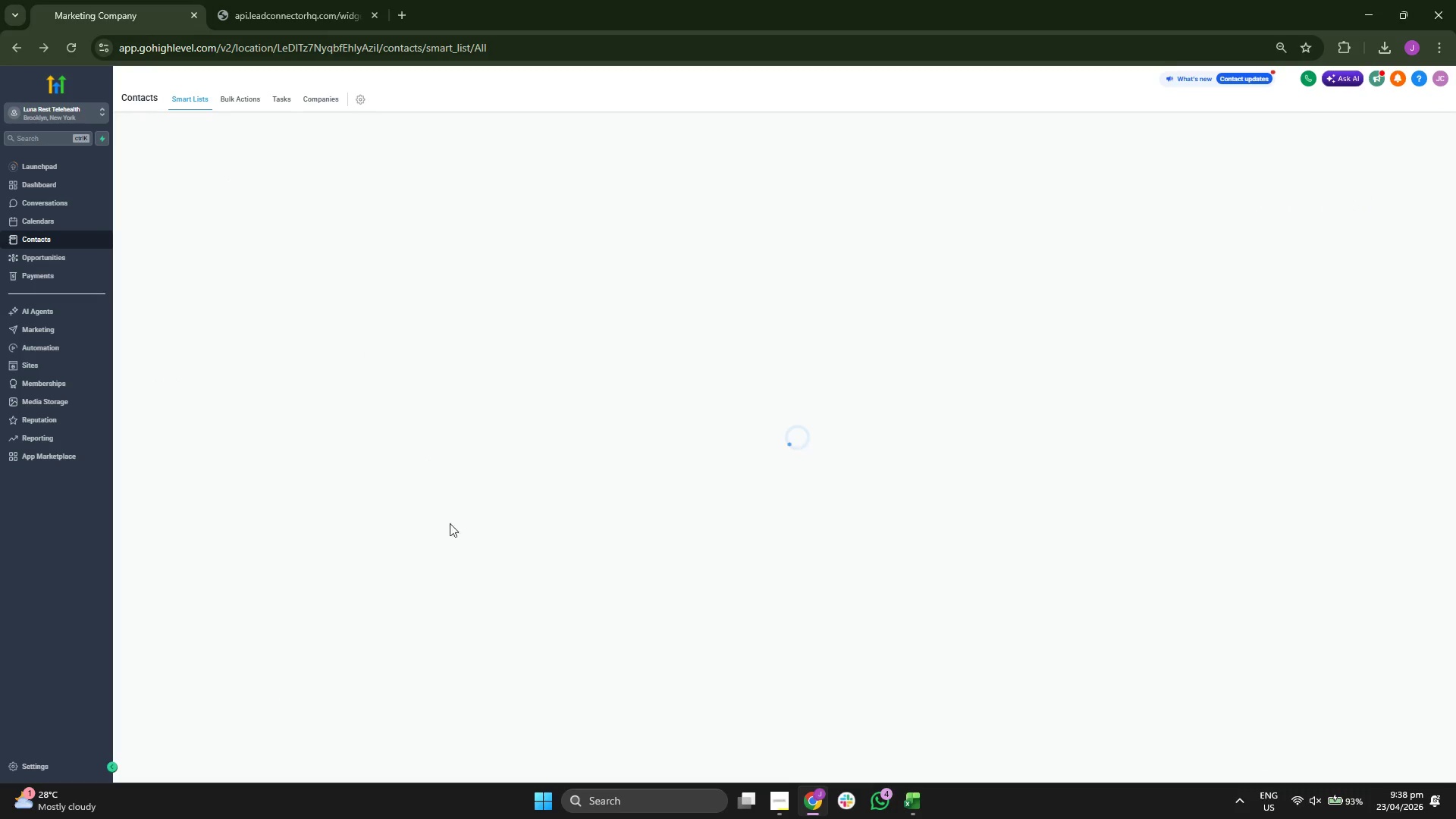 
key(ArrowDown)
 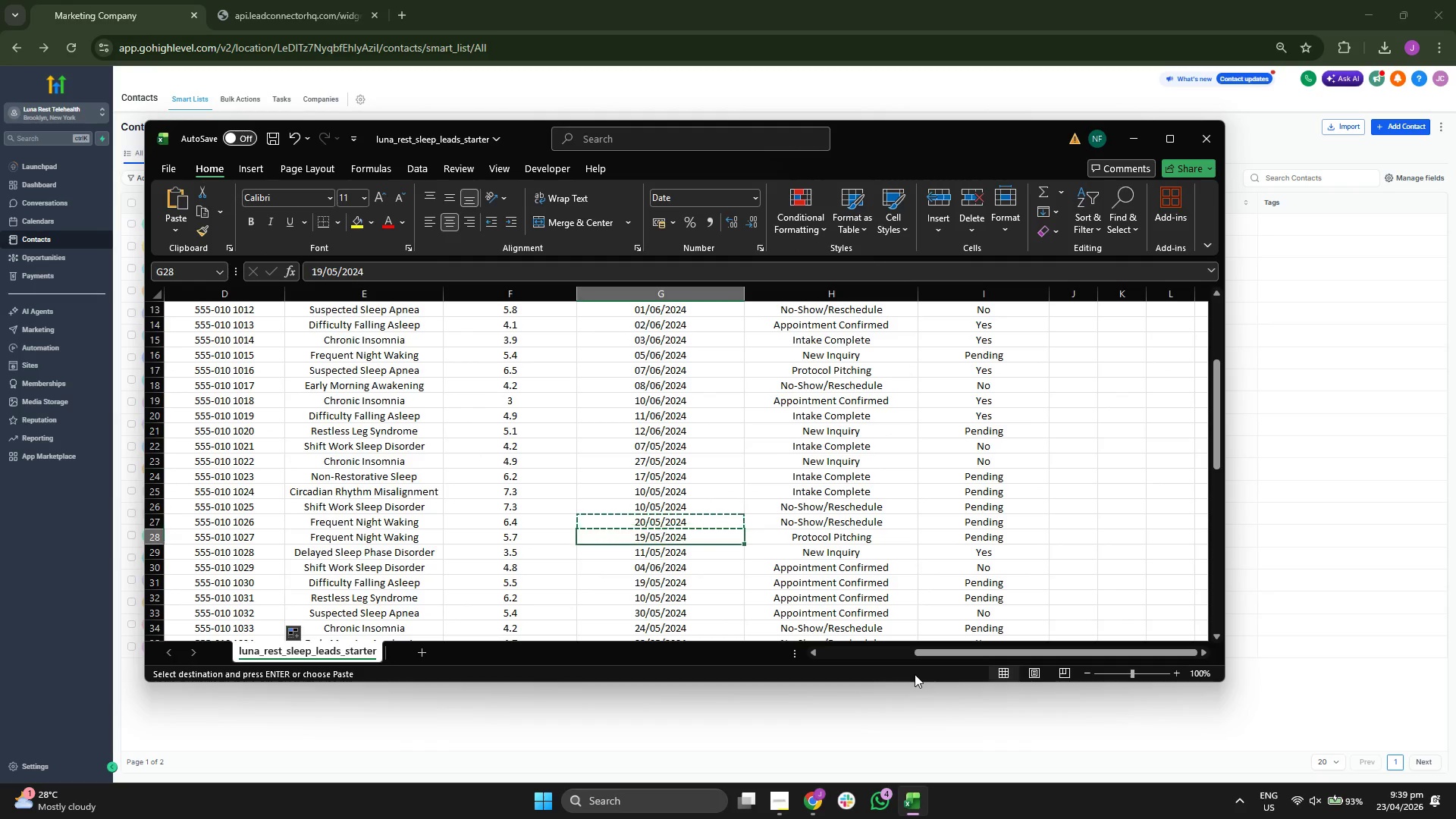 
key(ArrowLeft)
 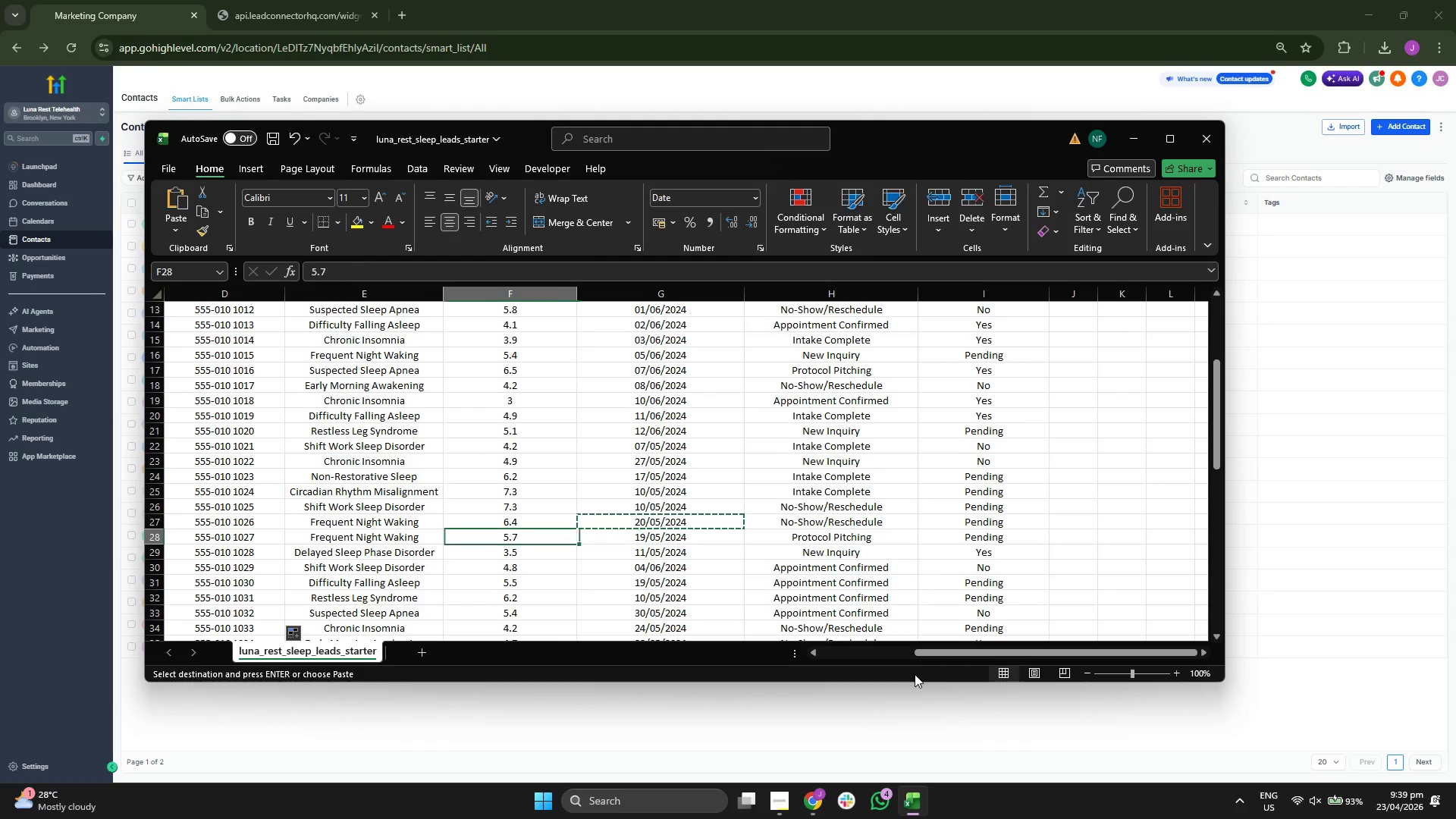 
key(ArrowLeft)
 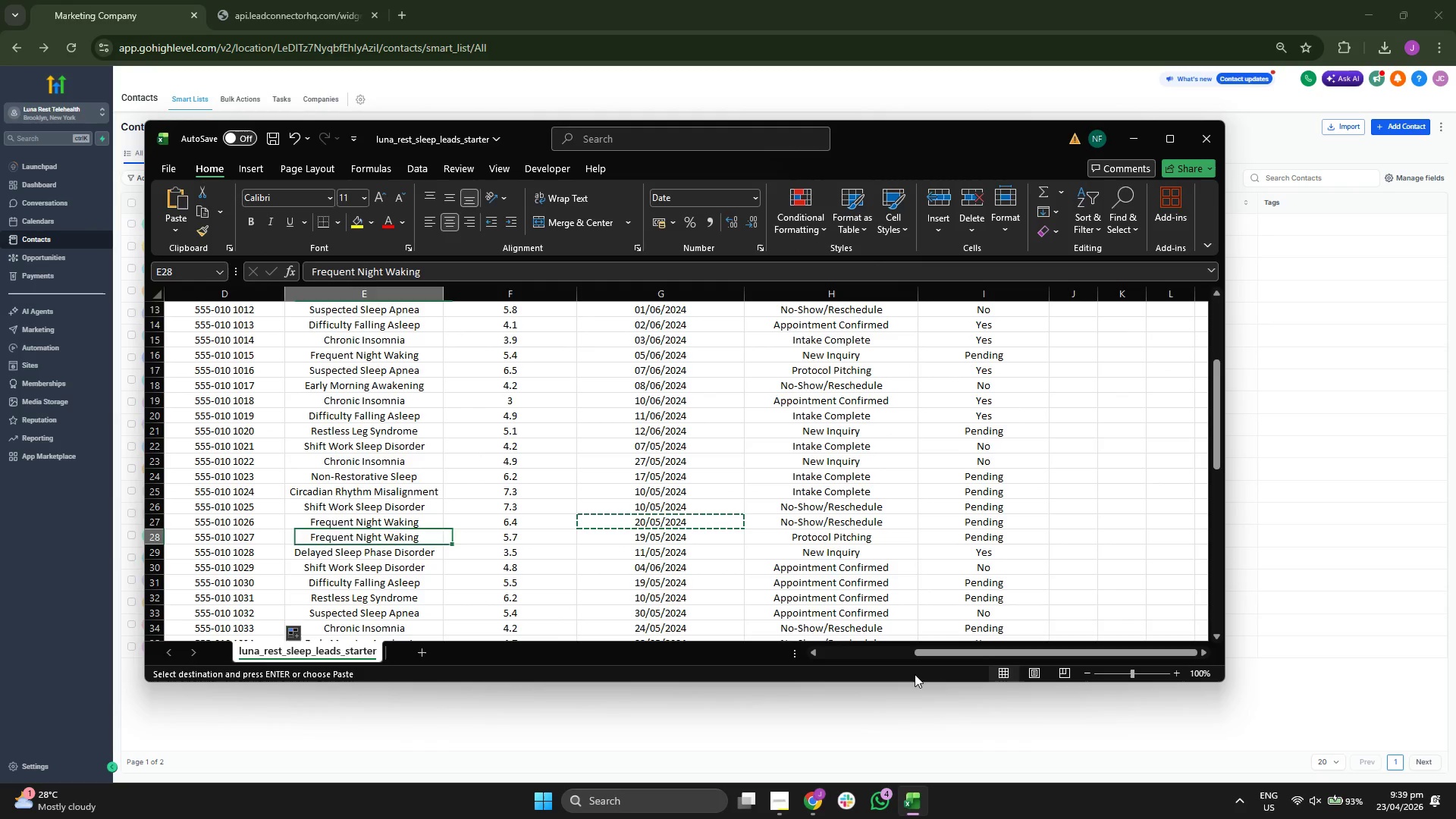 
key(ArrowLeft)
 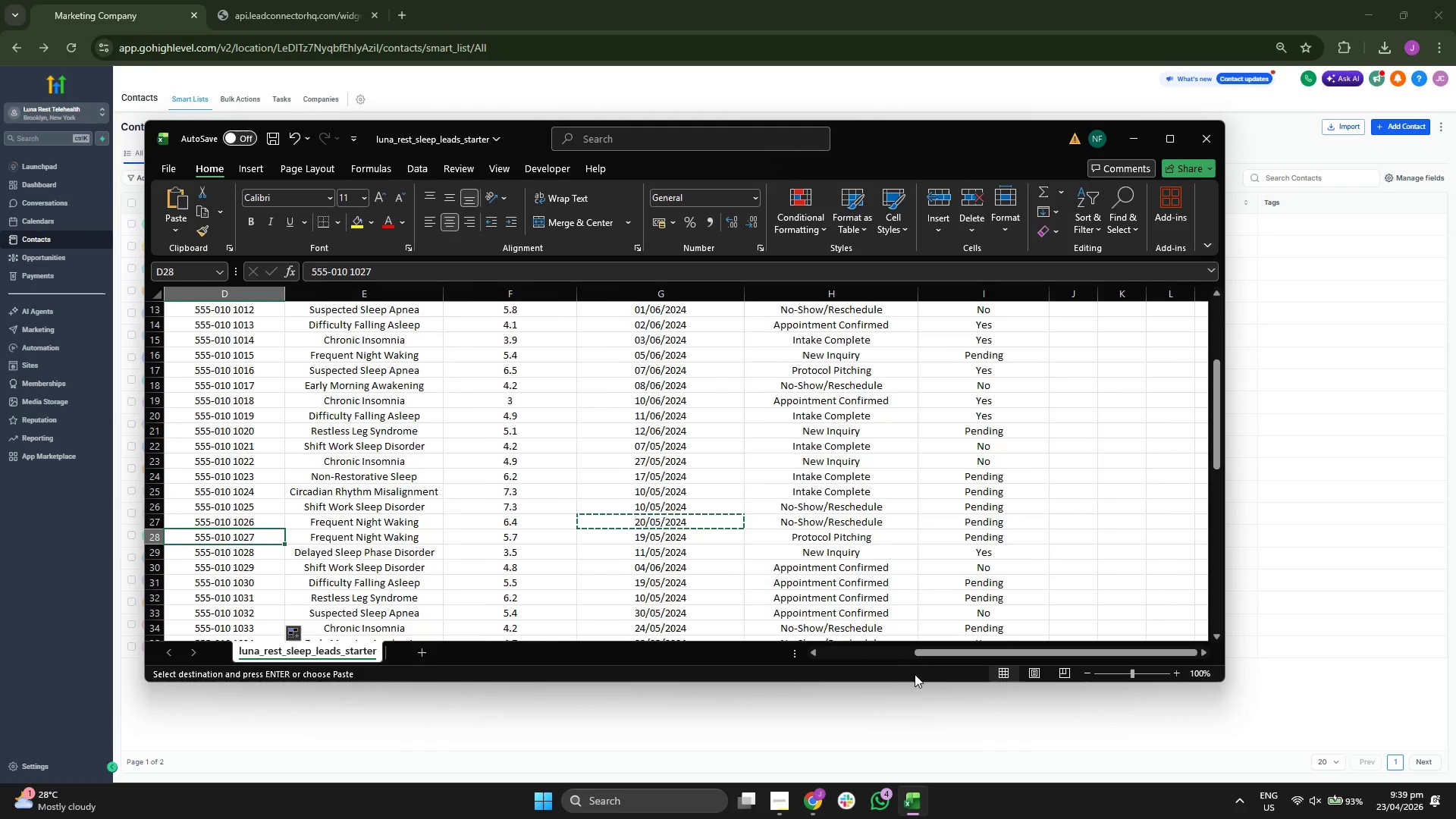 
key(ArrowLeft)
 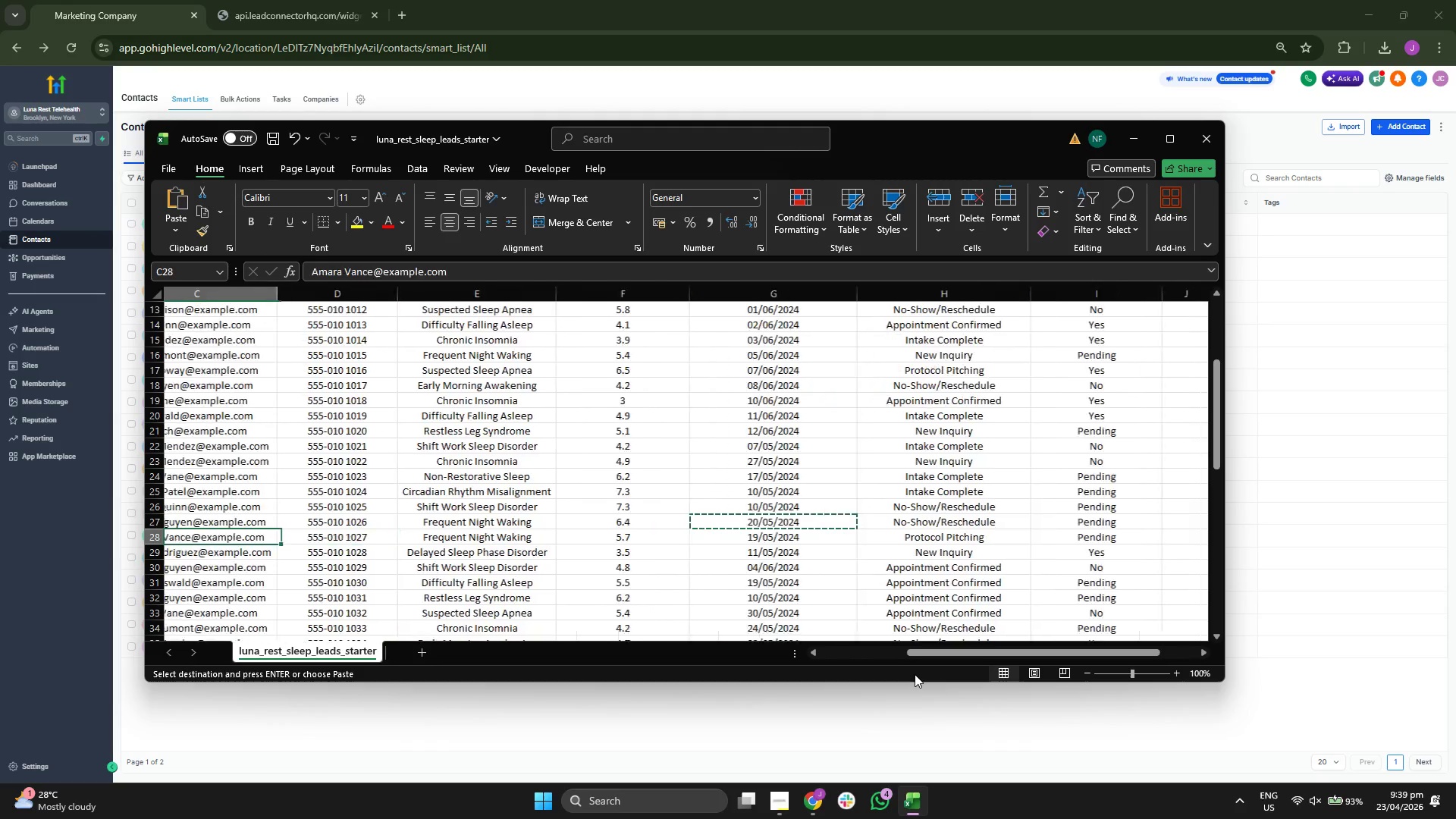 
key(ArrowLeft)
 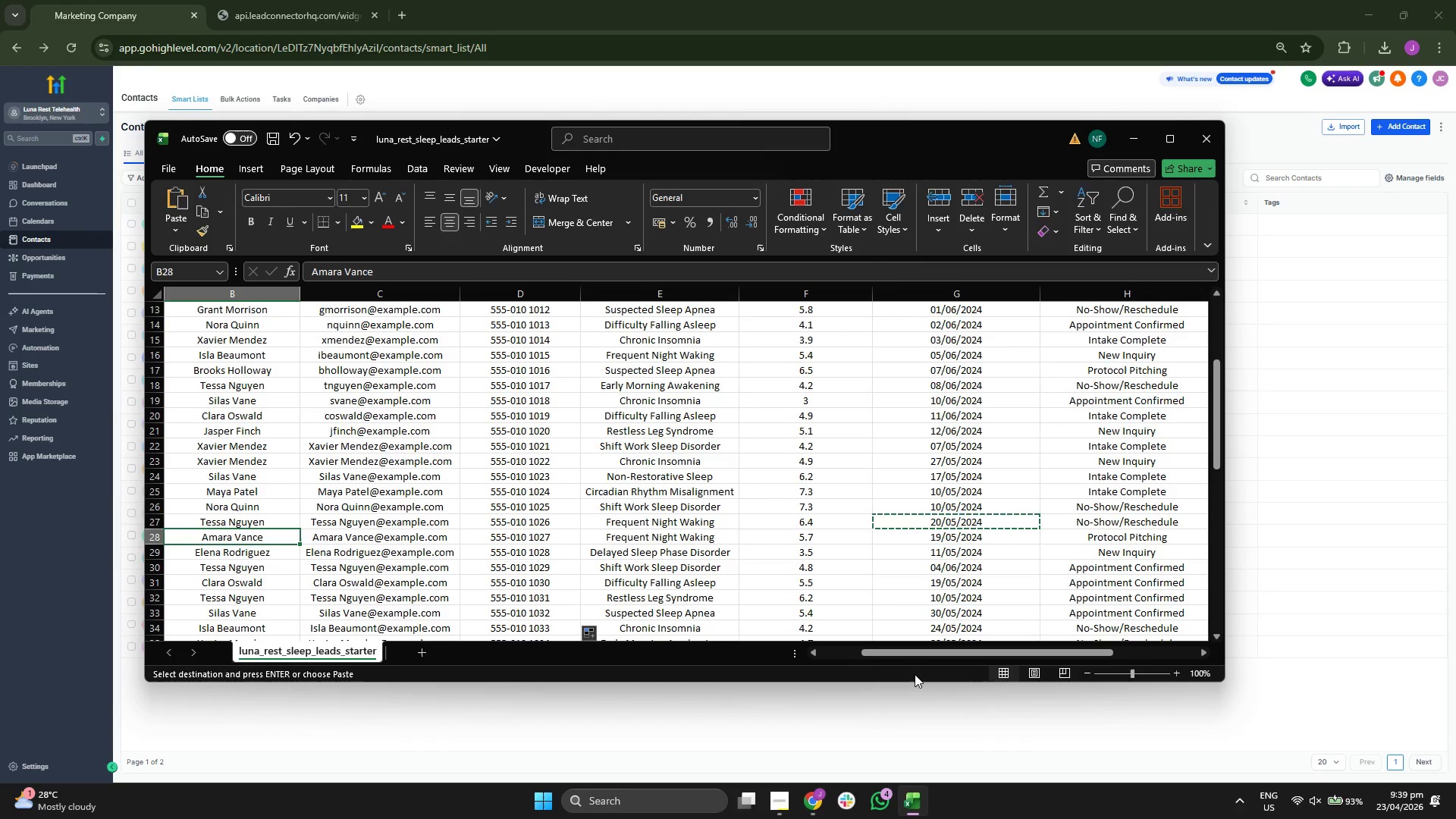 
key(ArrowRight)
 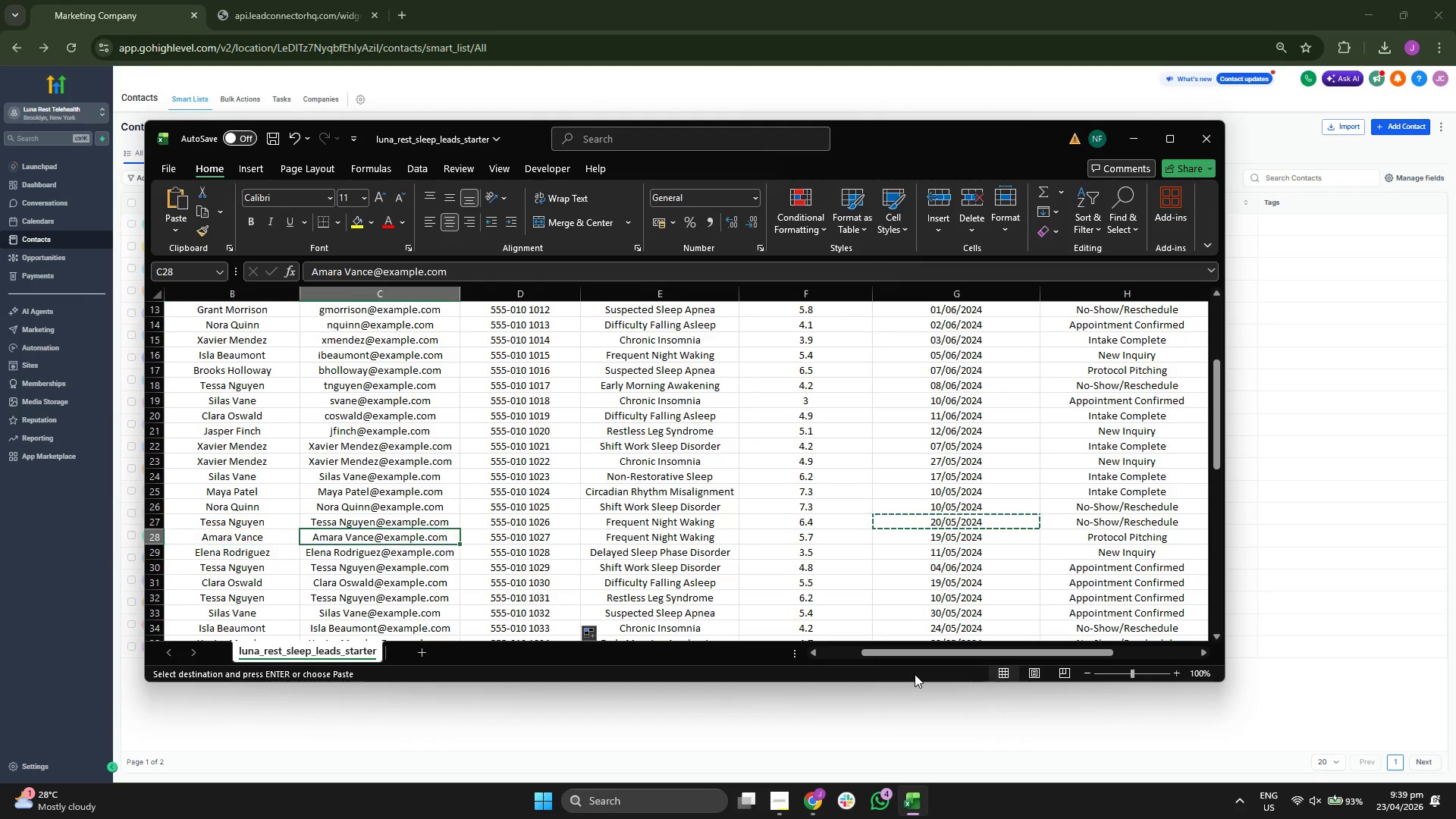 
key(Control+ControlLeft)
 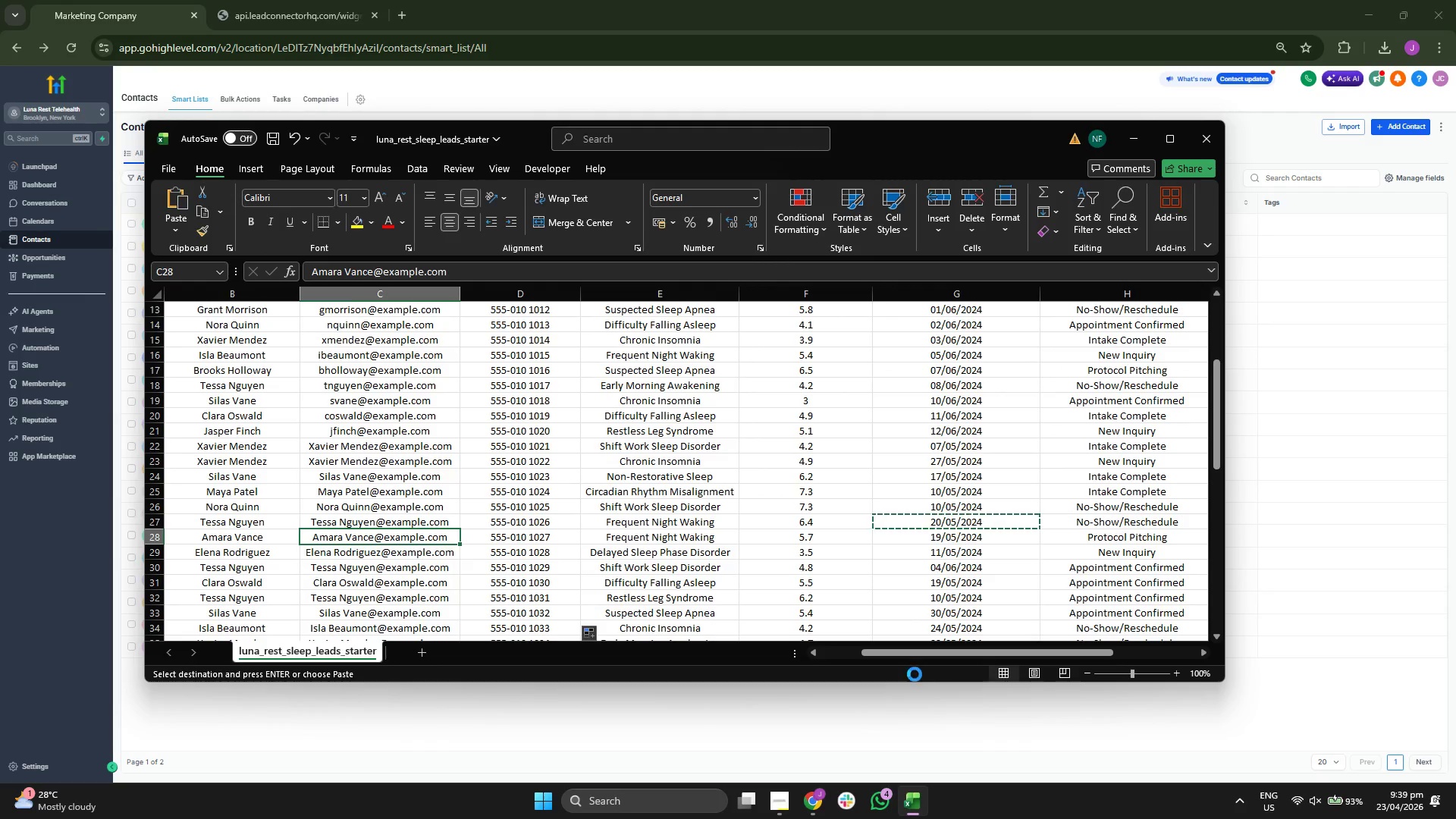 
key(Control+C)
 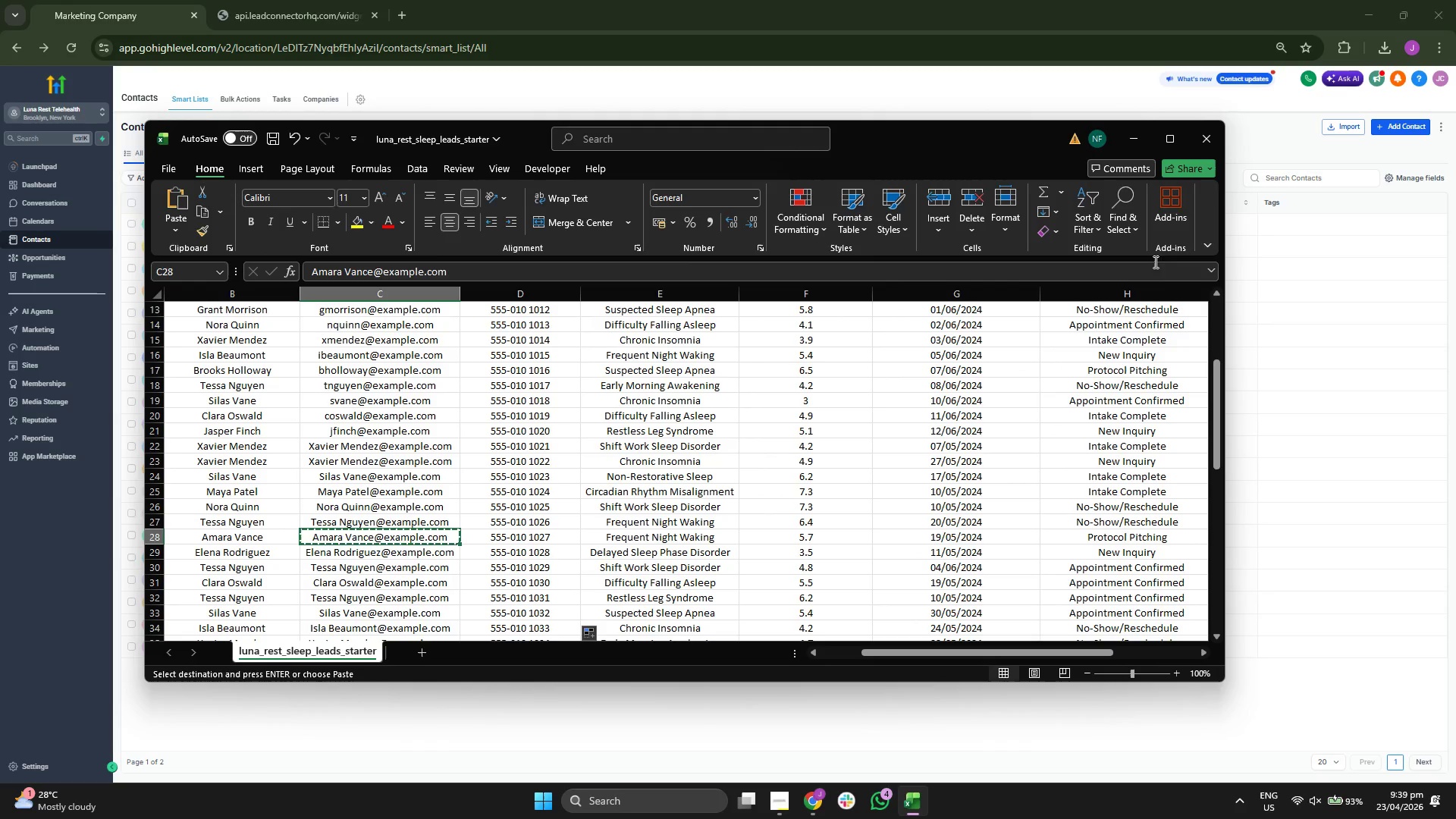 
left_click([1394, 129])
 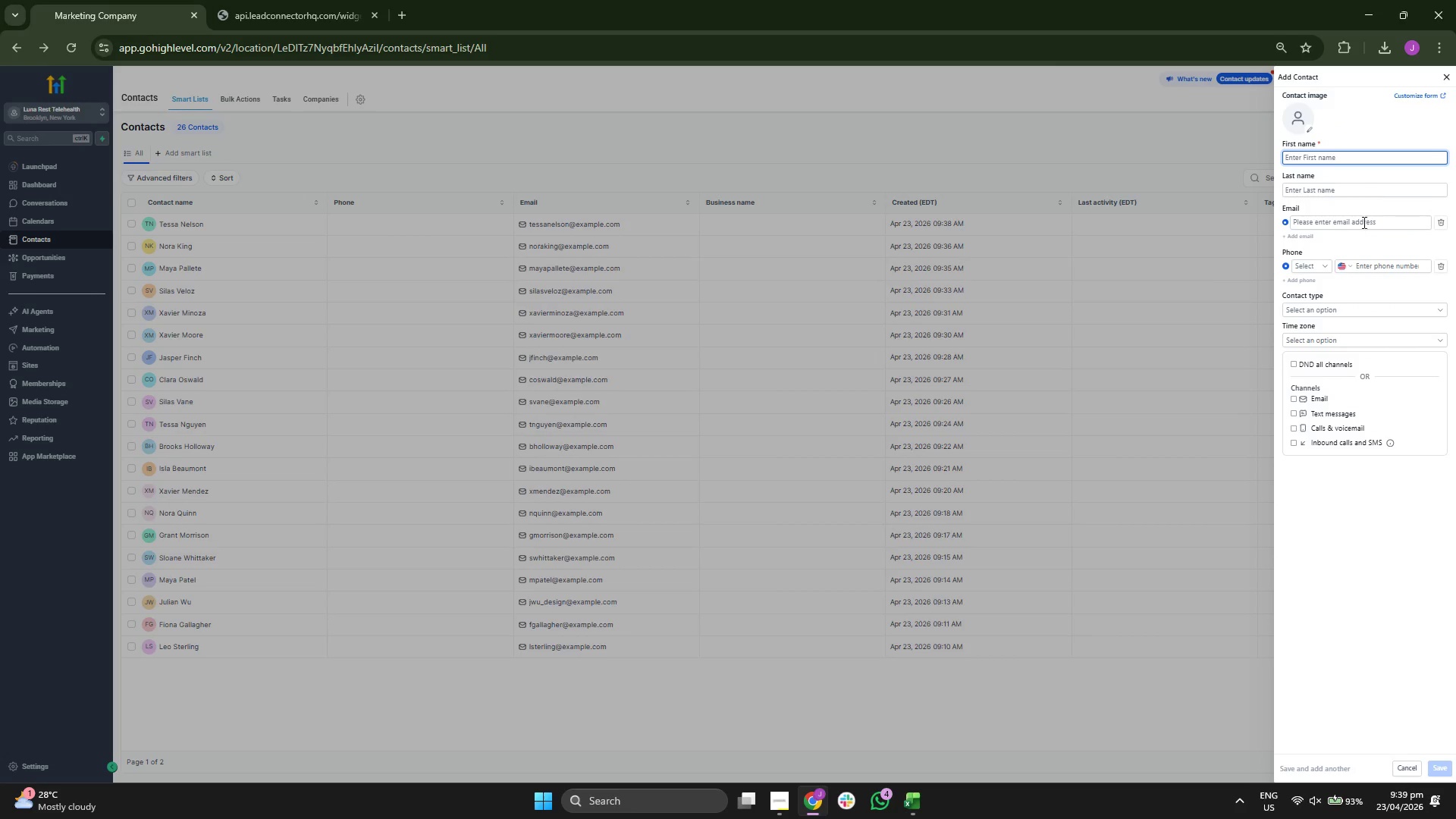 
key(Control+ControlLeft)
 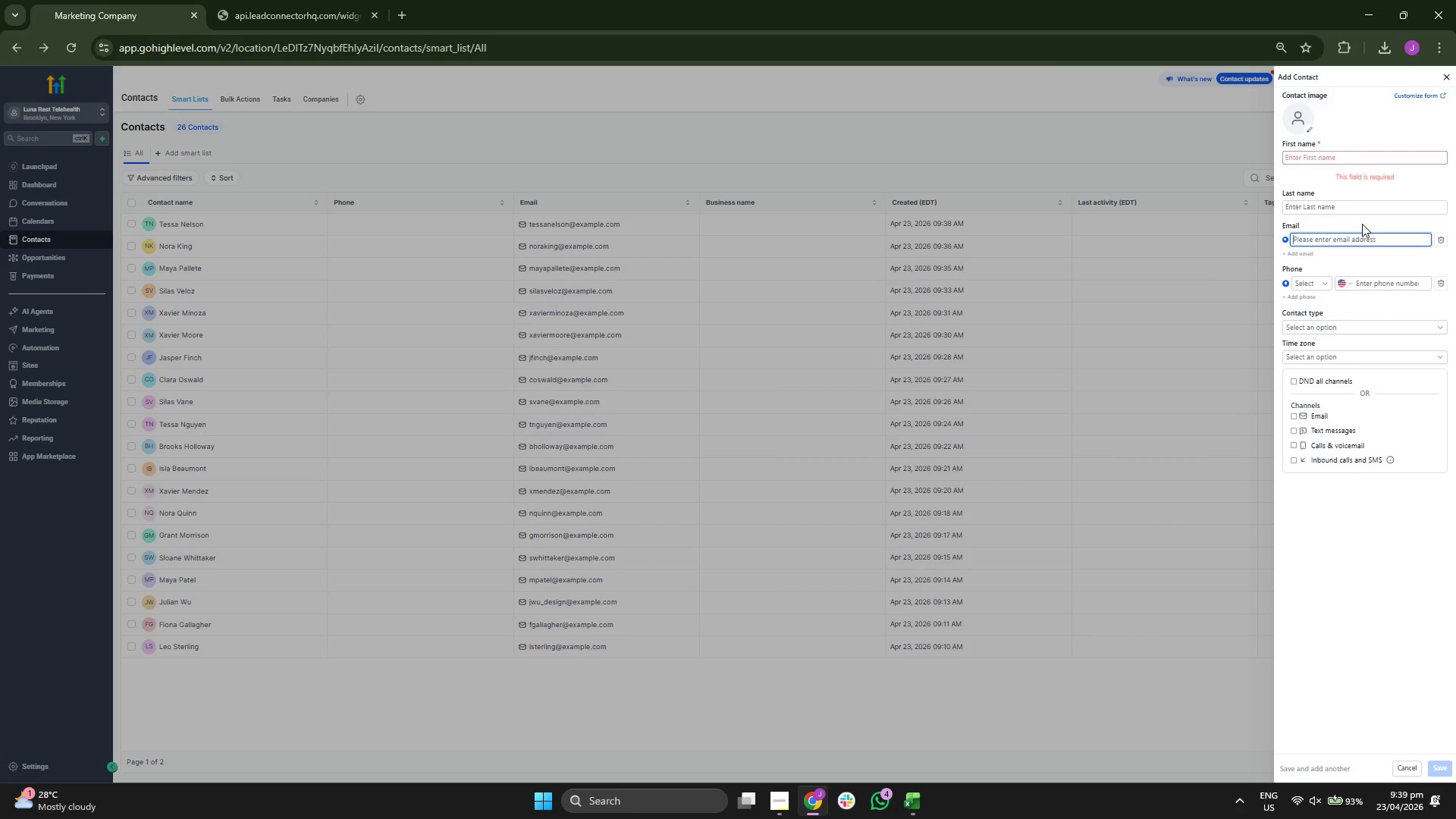 
key(Control+V)
 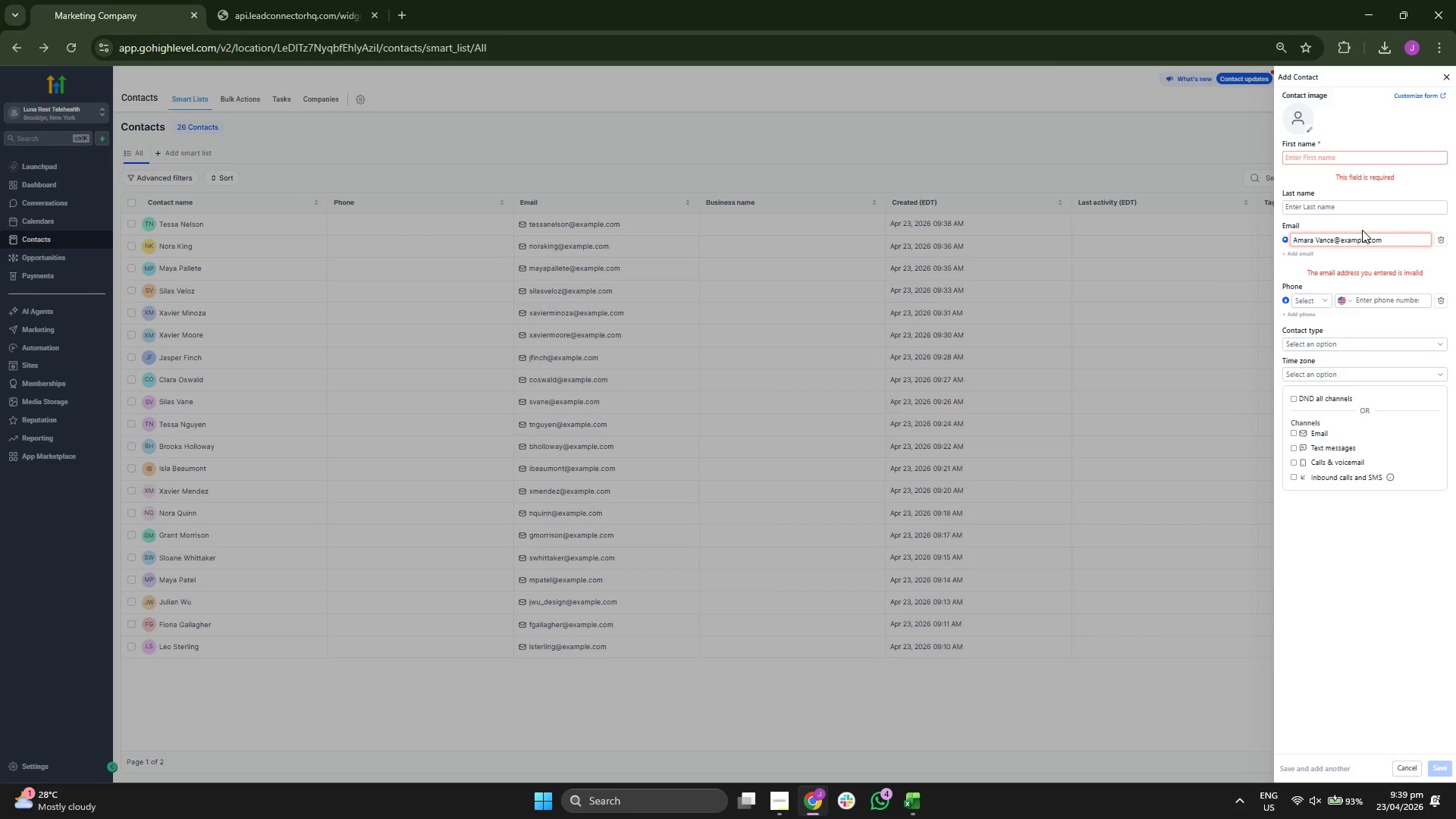 
key(ArrowLeft)
 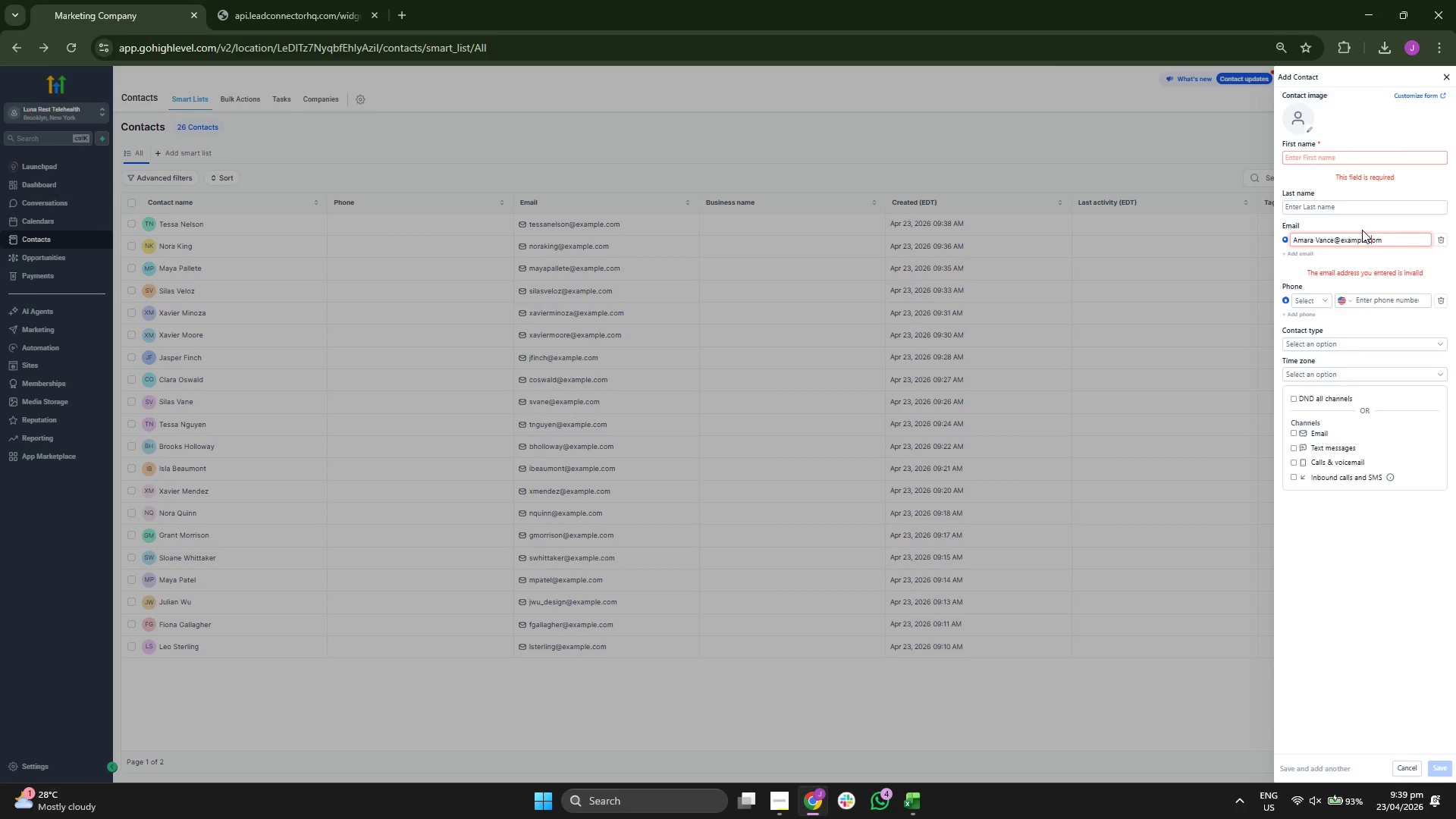 
key(ArrowLeft)
 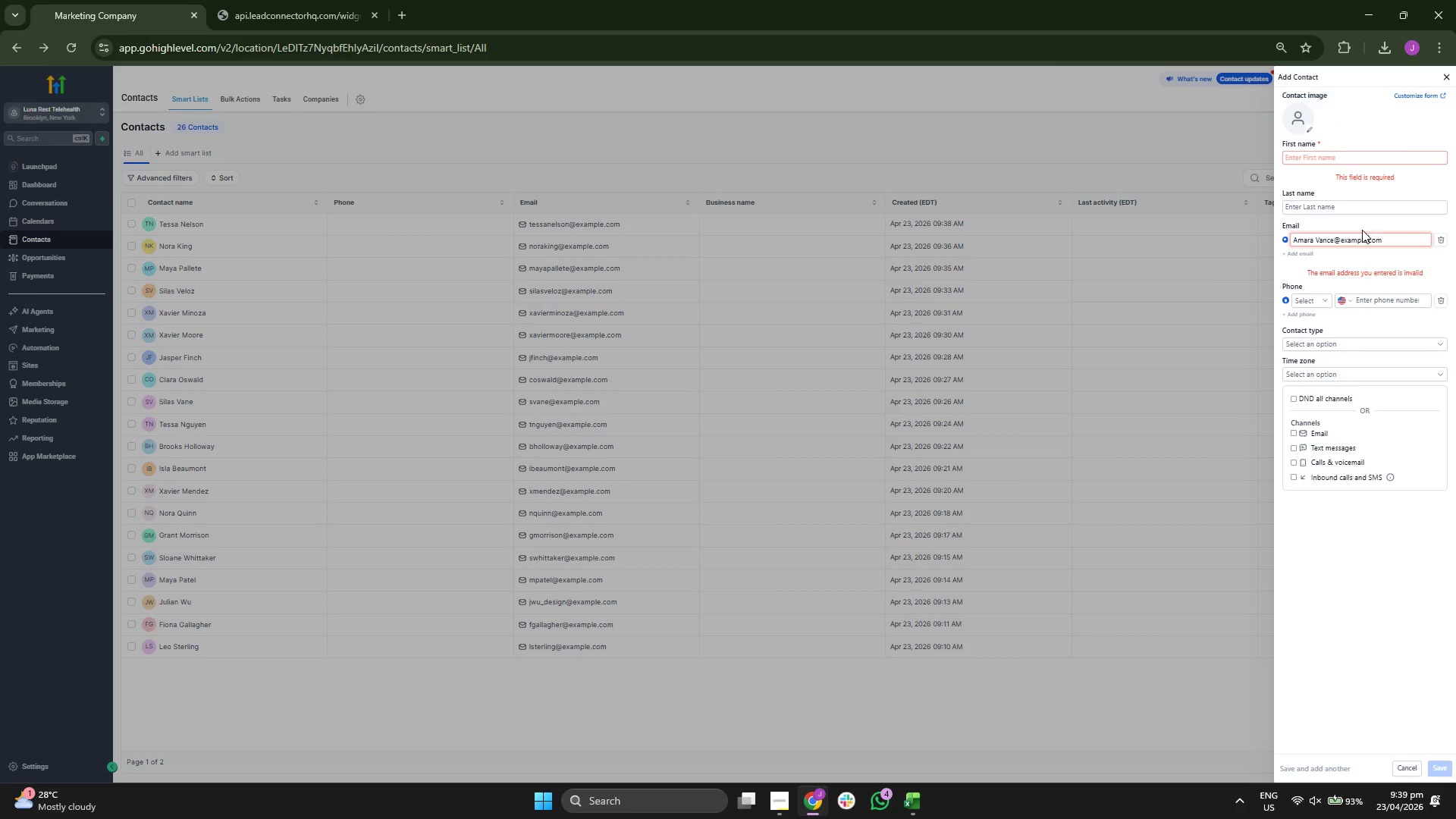 
key(ArrowLeft)
 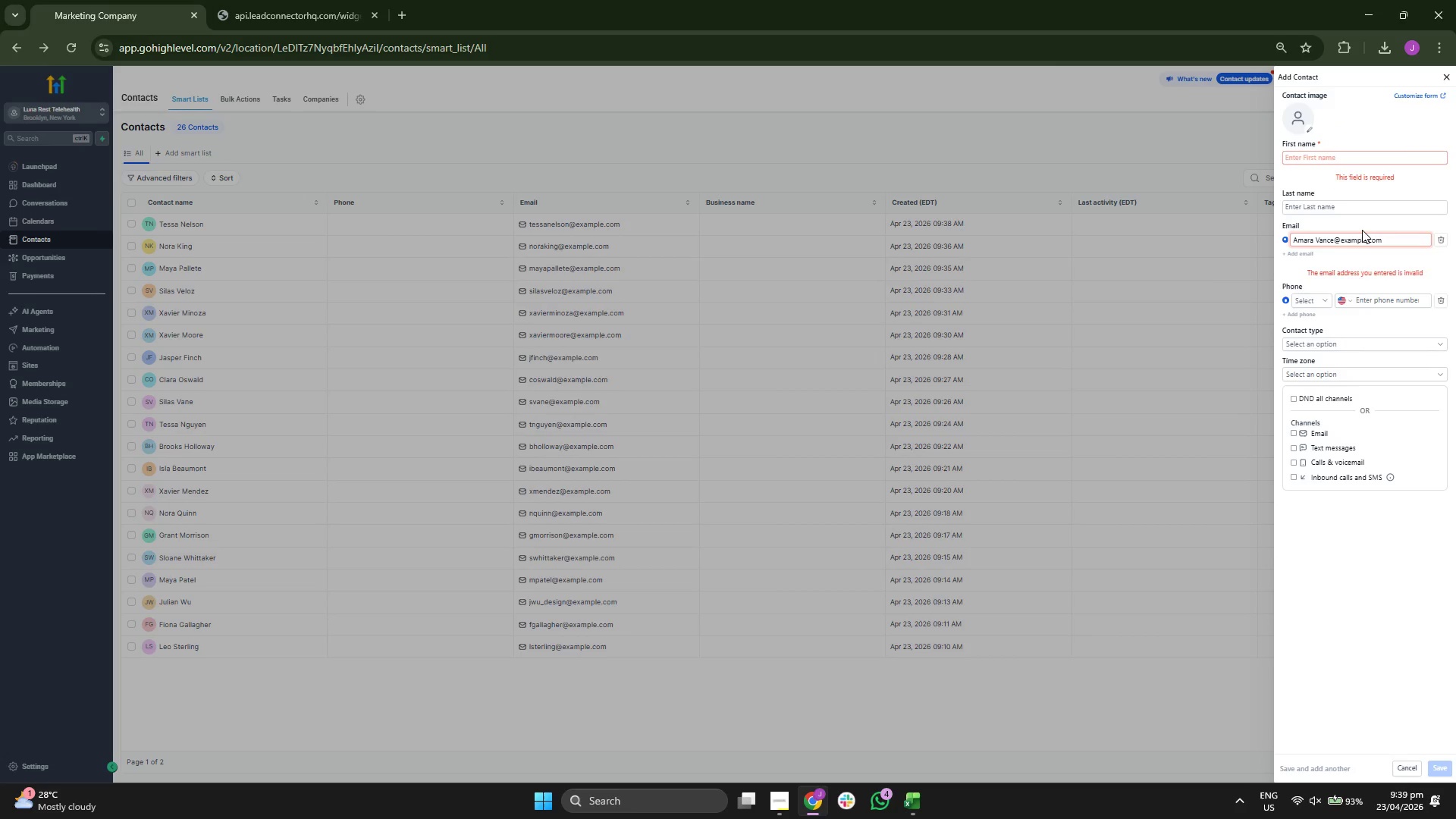 
key(ArrowLeft)
 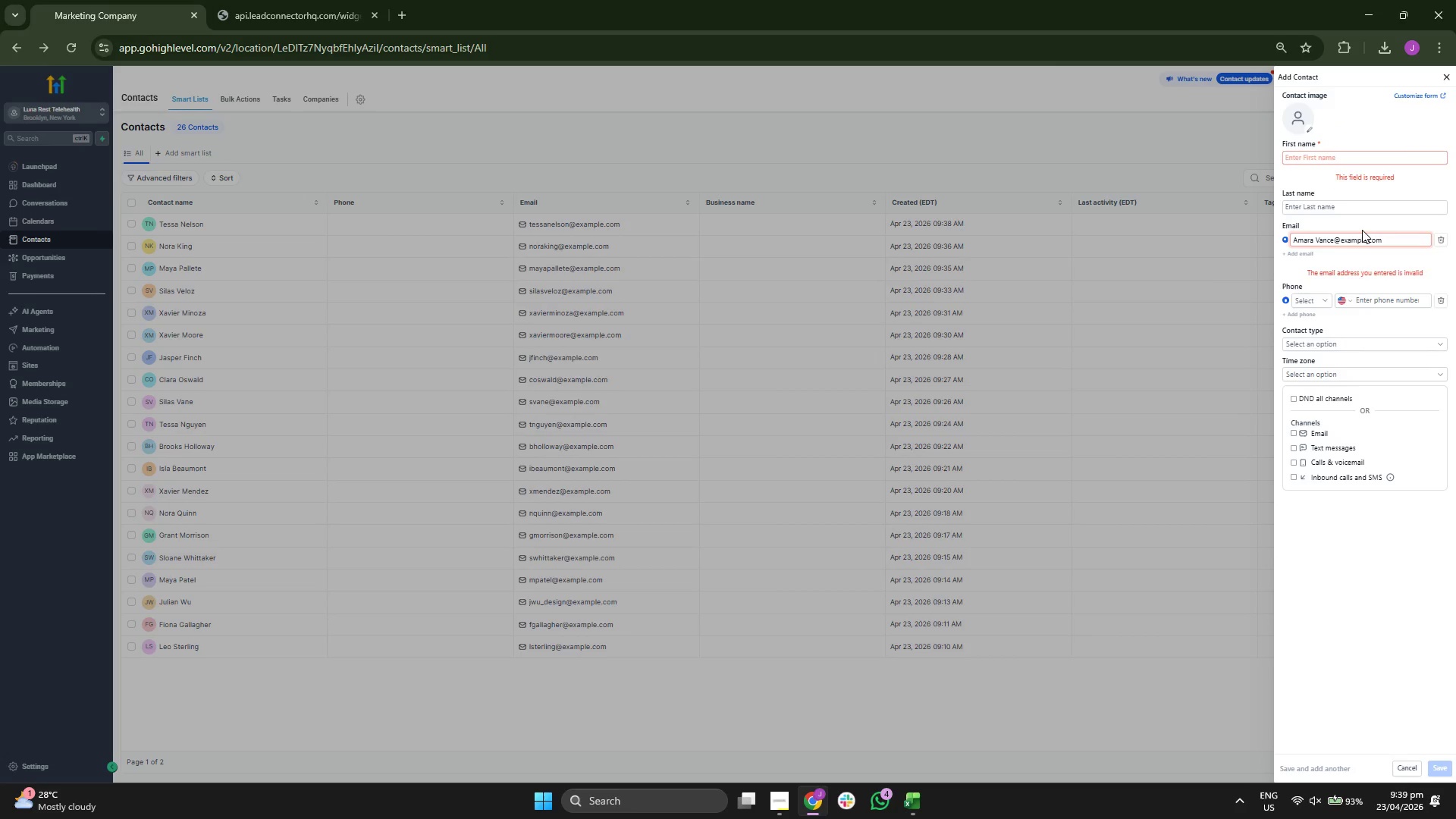 
key(ArrowLeft)
 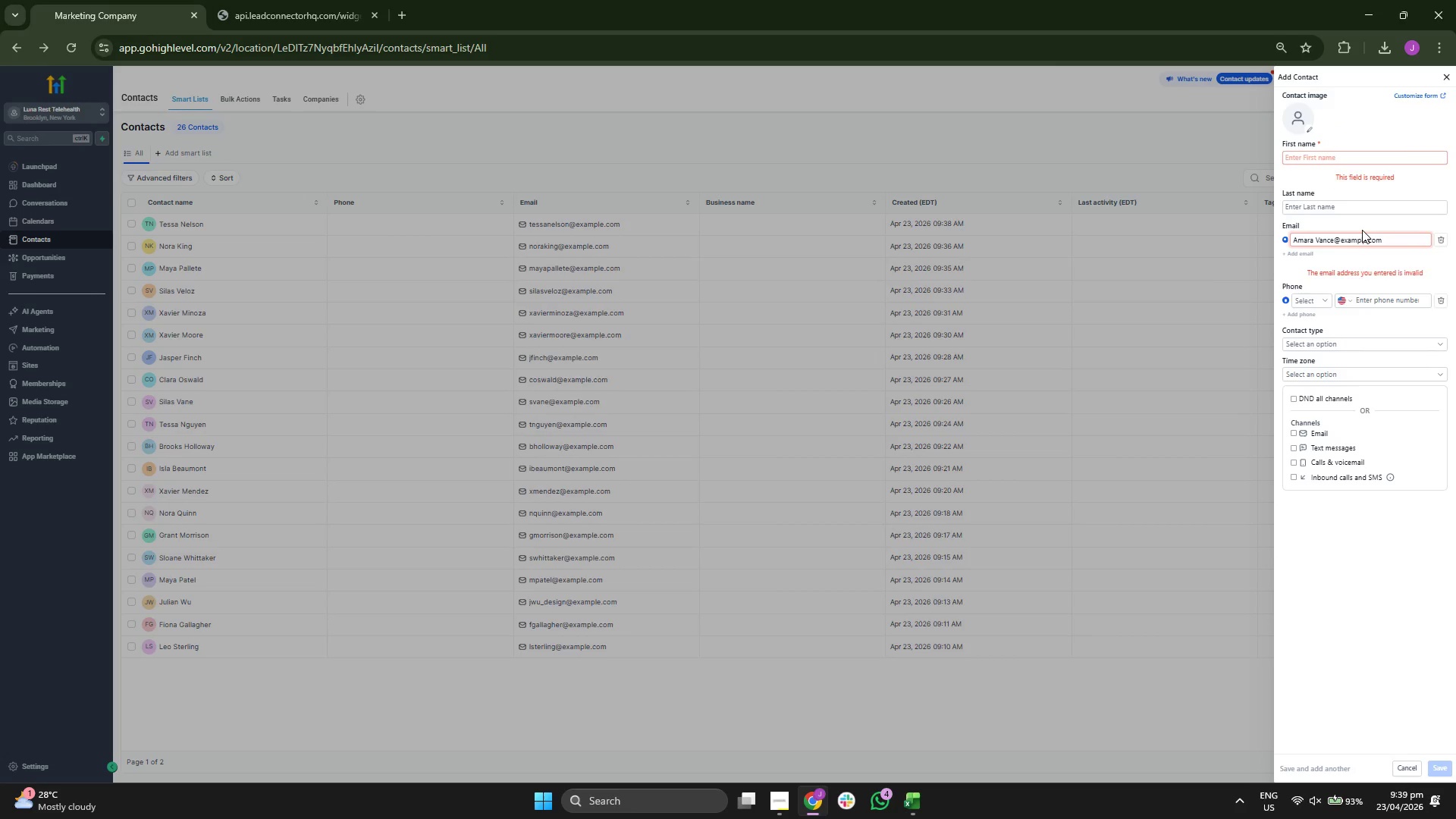 
key(ArrowLeft)
 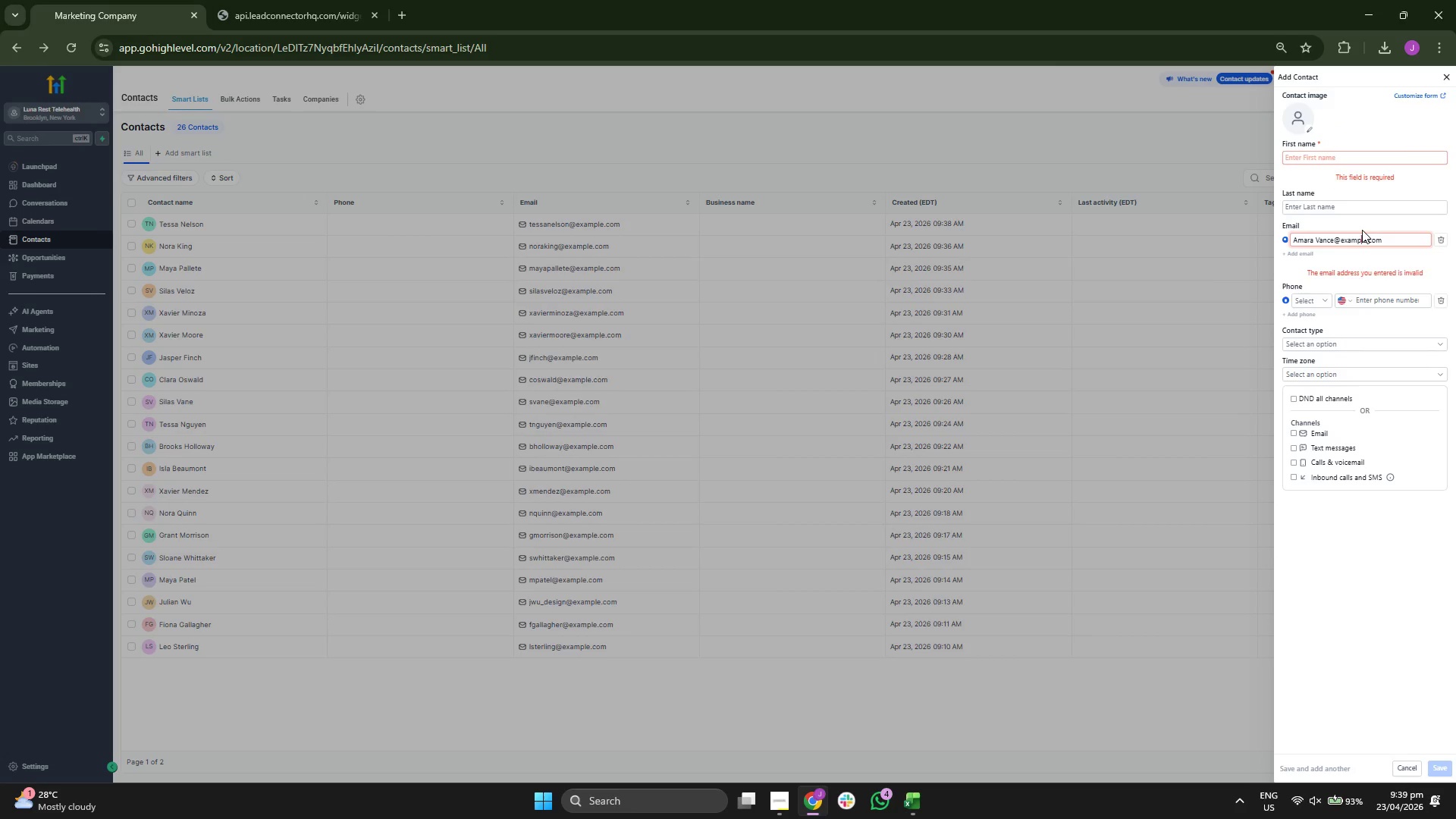 
key(ArrowLeft)
 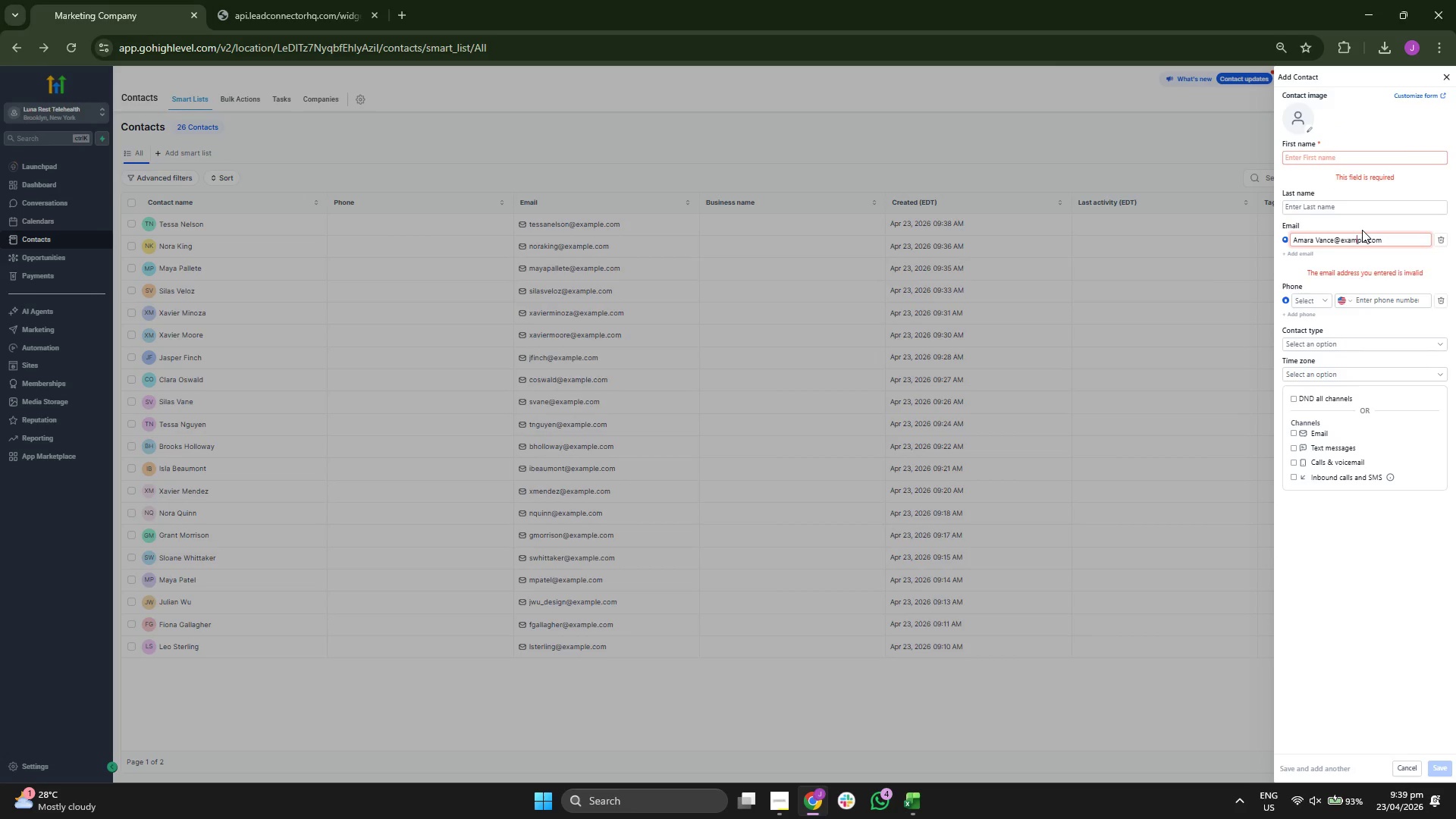 
key(ArrowLeft)
 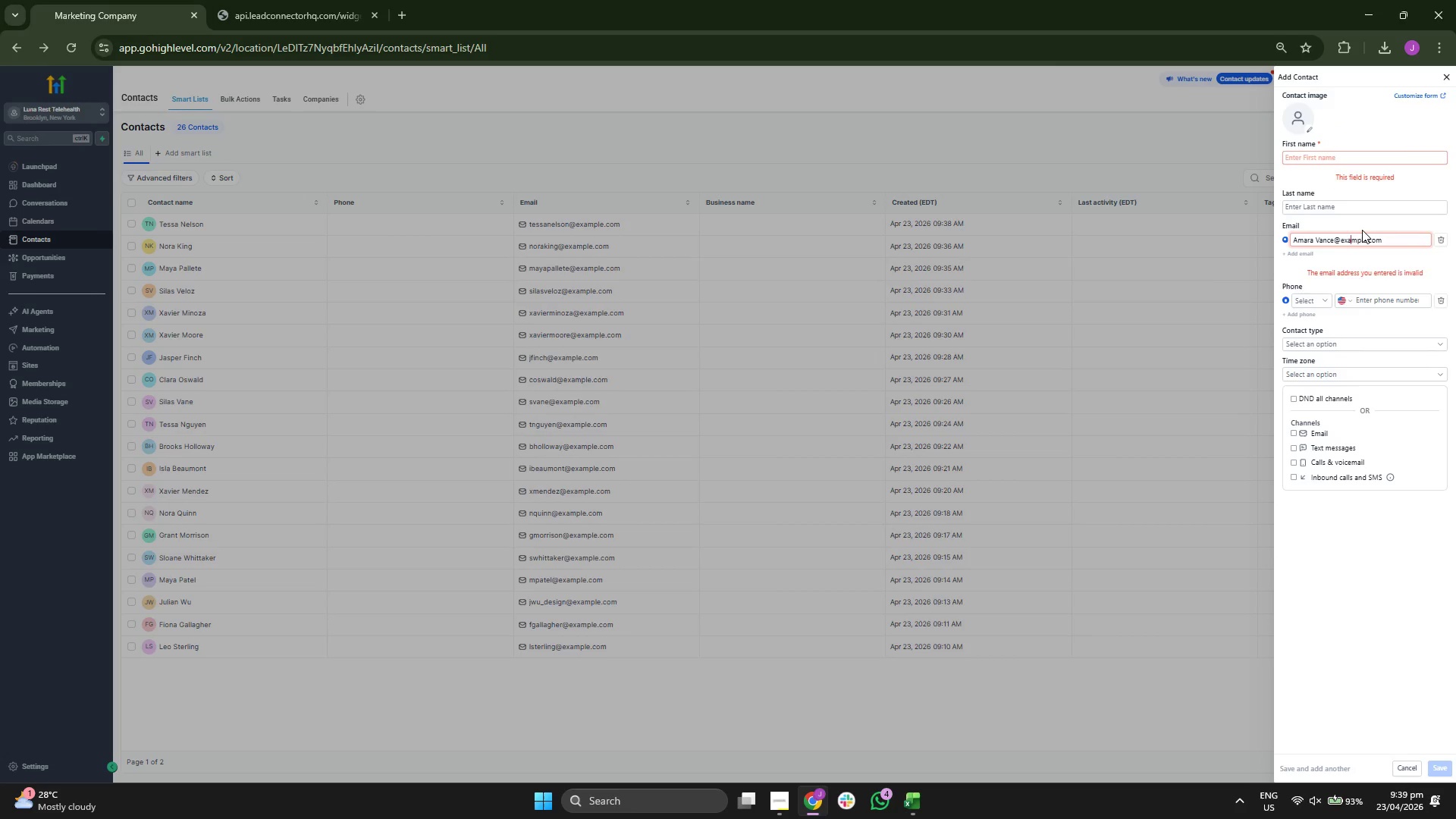 
key(ArrowLeft)
 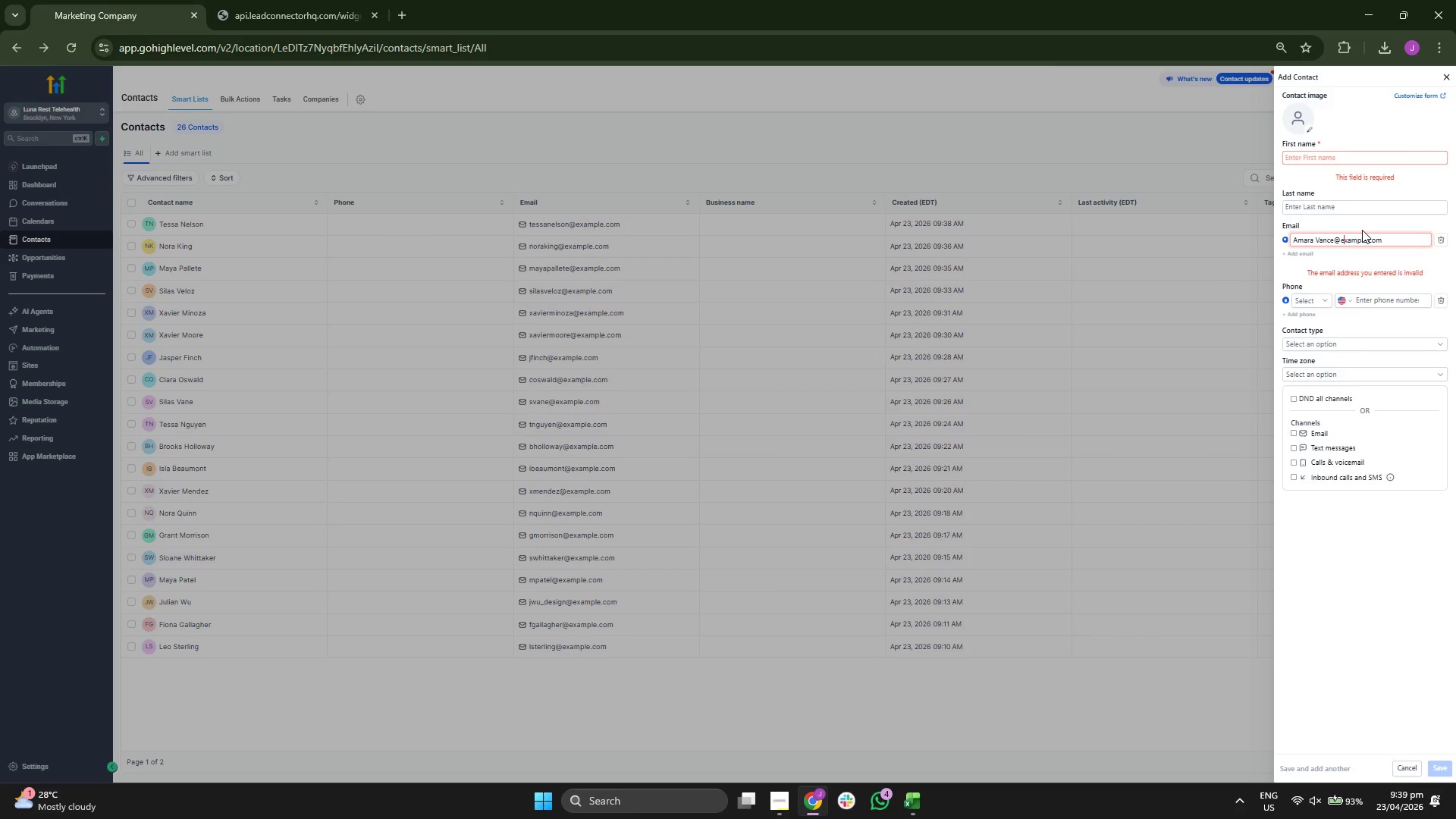 
key(ArrowLeft)
 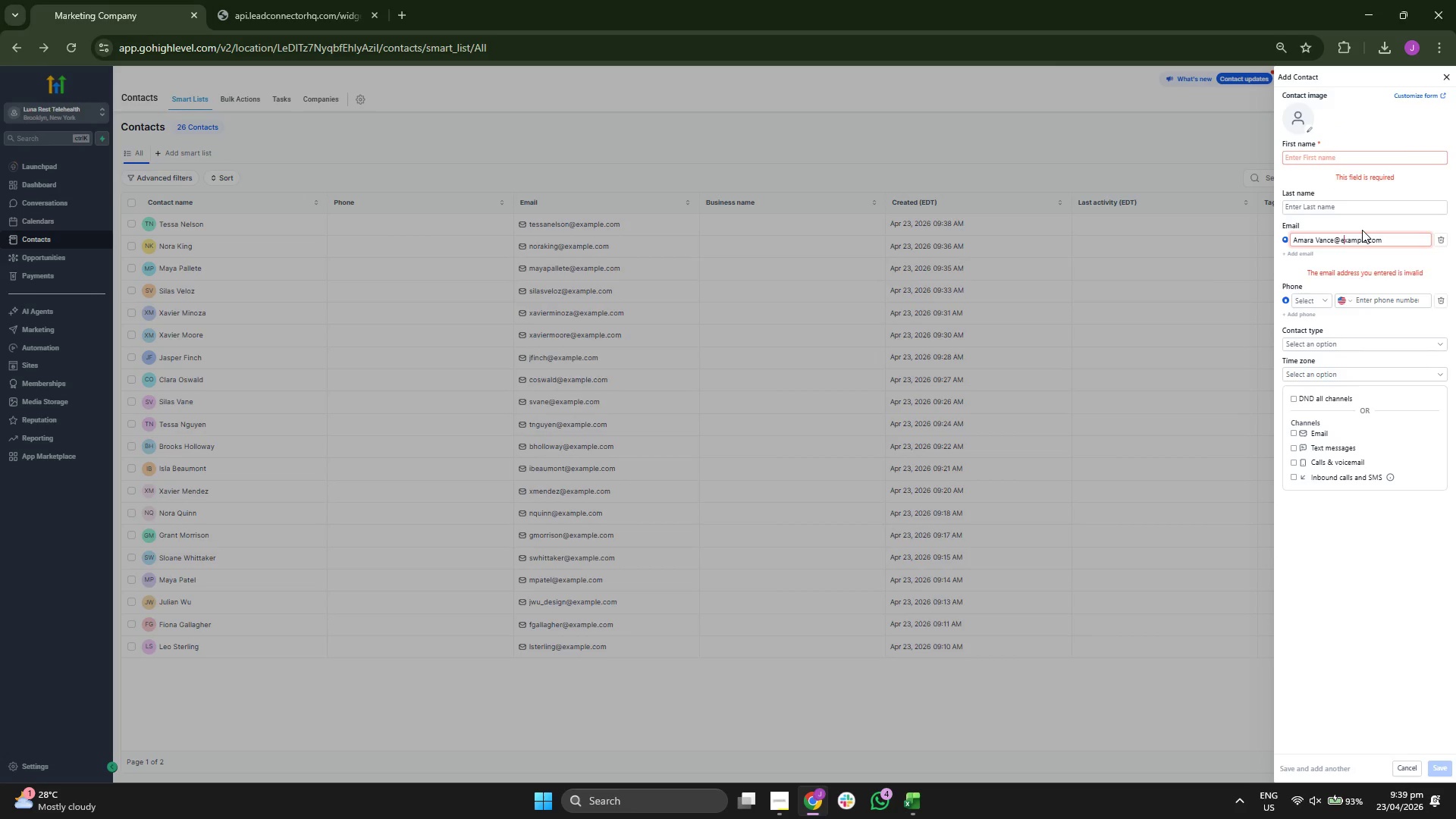 
key(ArrowLeft)
 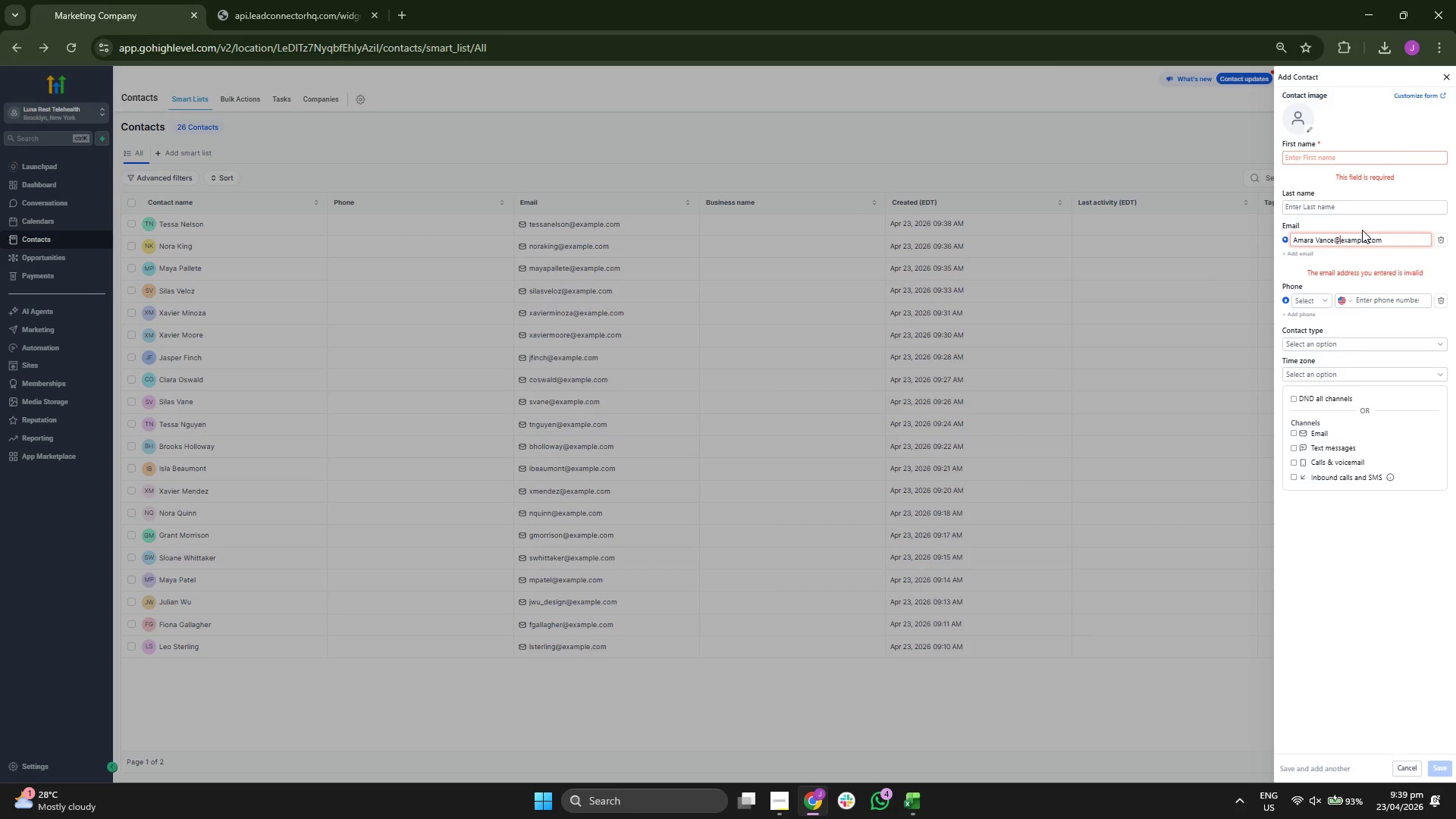 
key(ArrowLeft)
 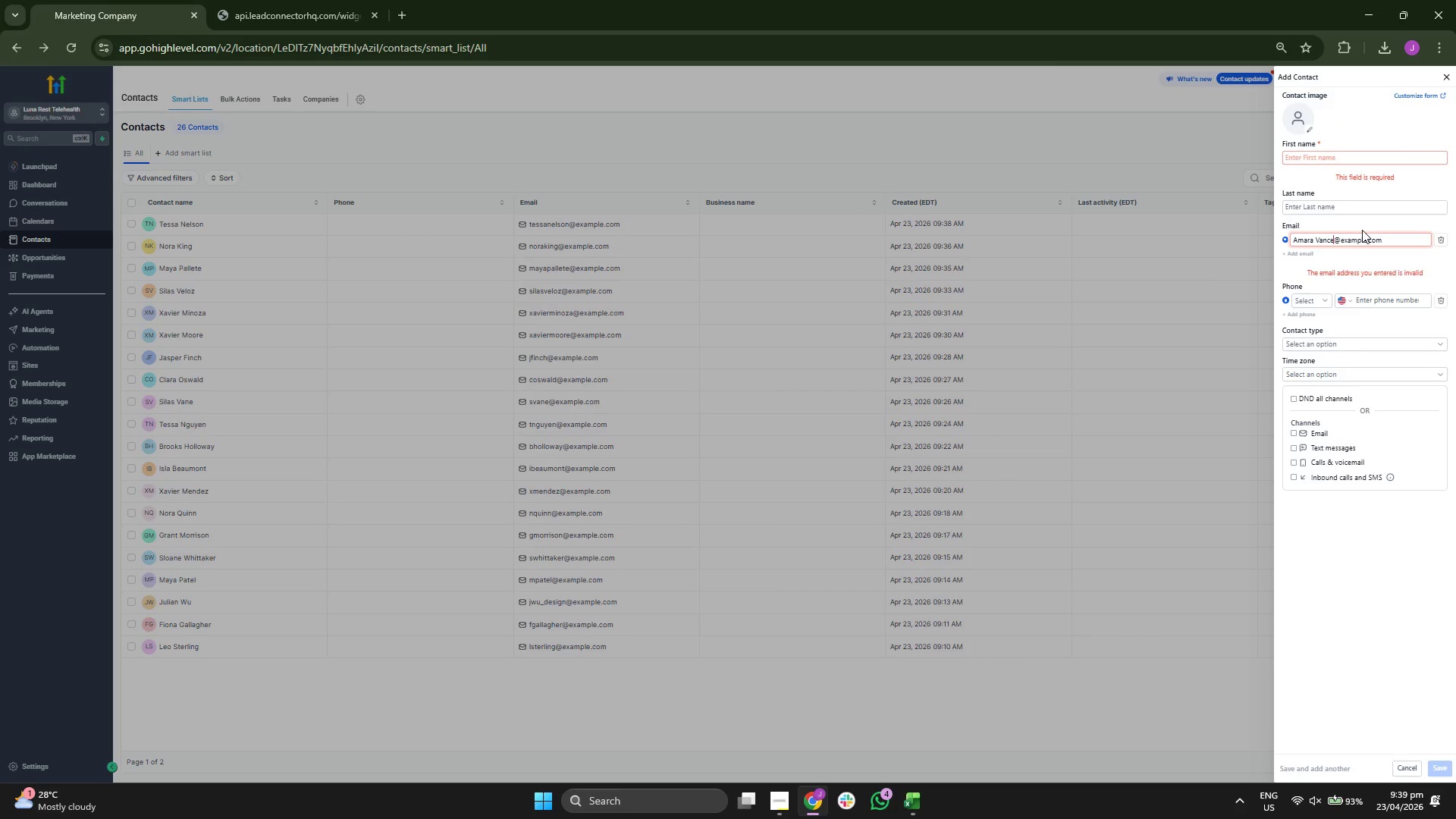 
key(ArrowLeft)
 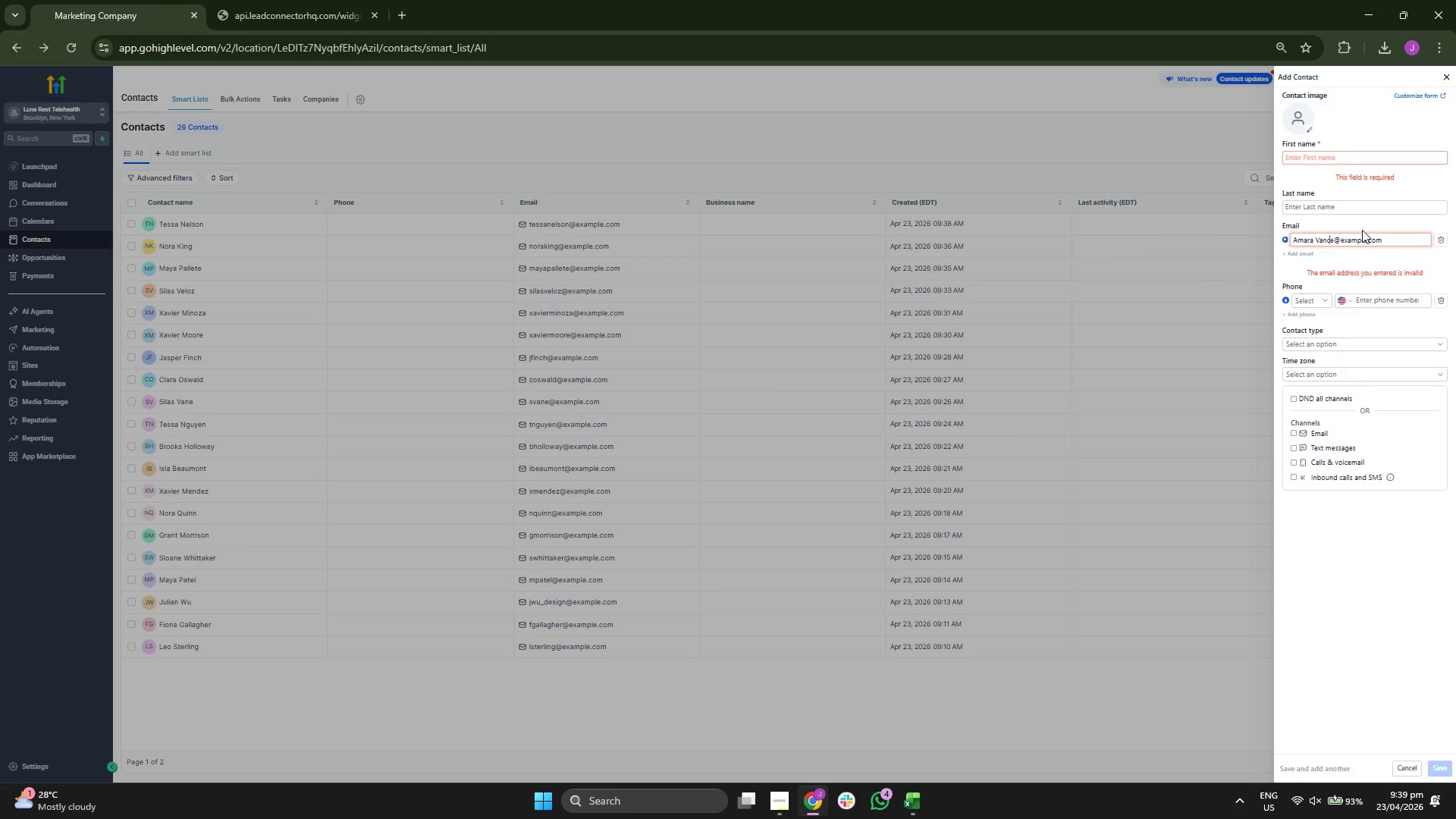 
key(ArrowRight)
 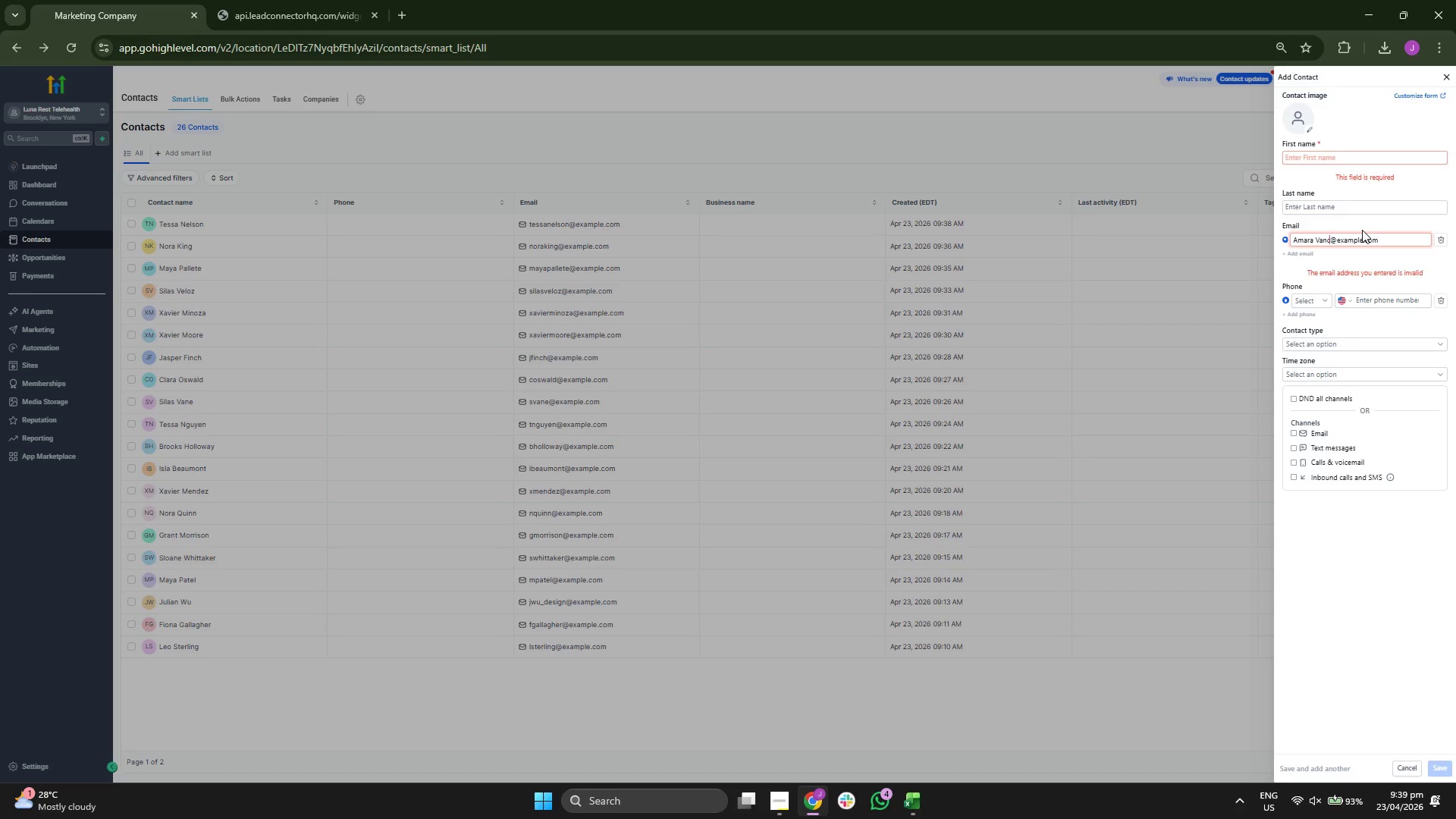 
key(Backspace)
key(Backspace)
key(Backspace)
key(Backspace)
key(Backspace)
key(Backspace)
type(Vince)
key(Backspace)
key(Backspace)
key(Backspace)
key(Backspace)
type(enice)
 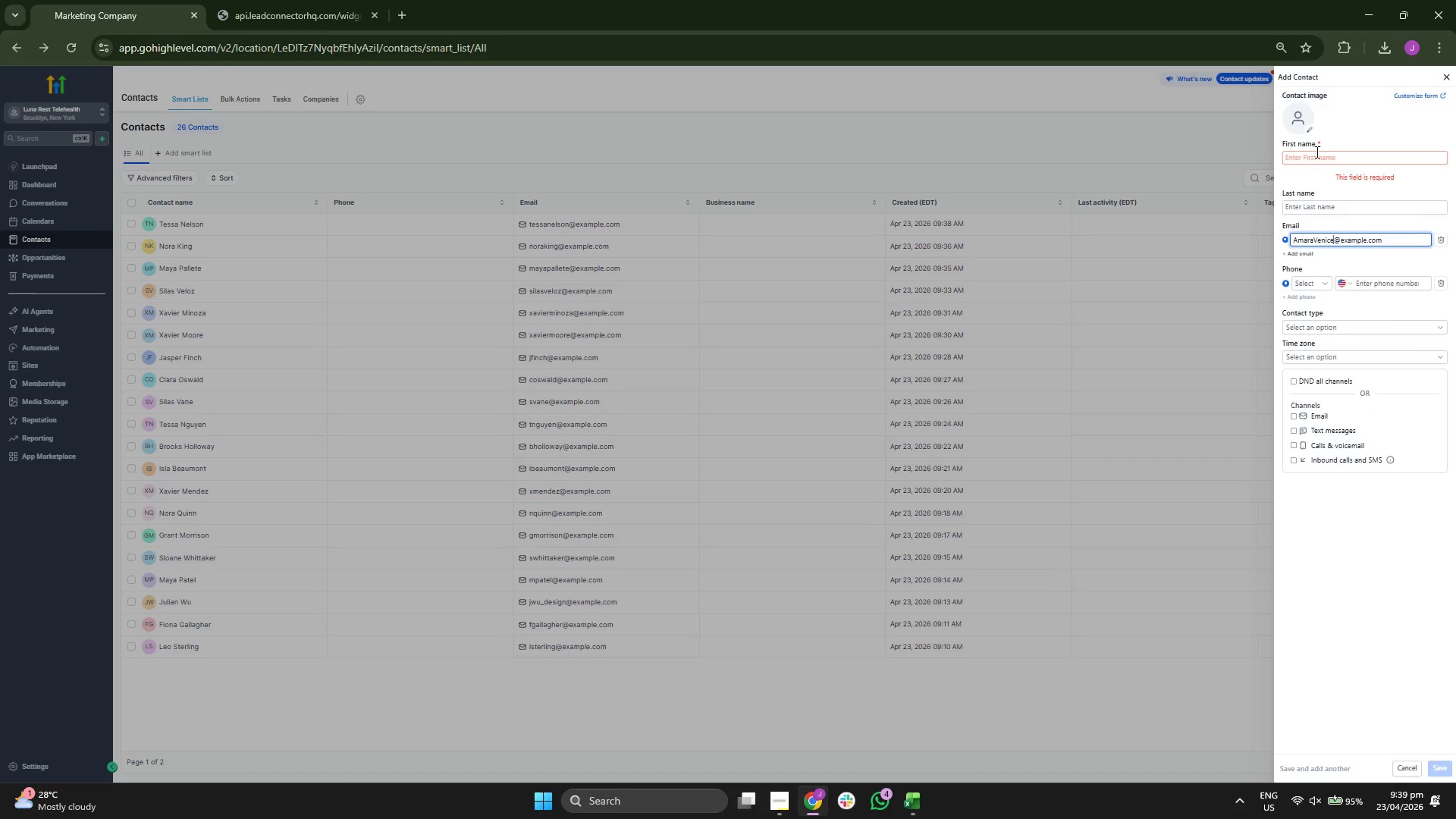 
type(Amara)
key(Tab)
type(Venice)
 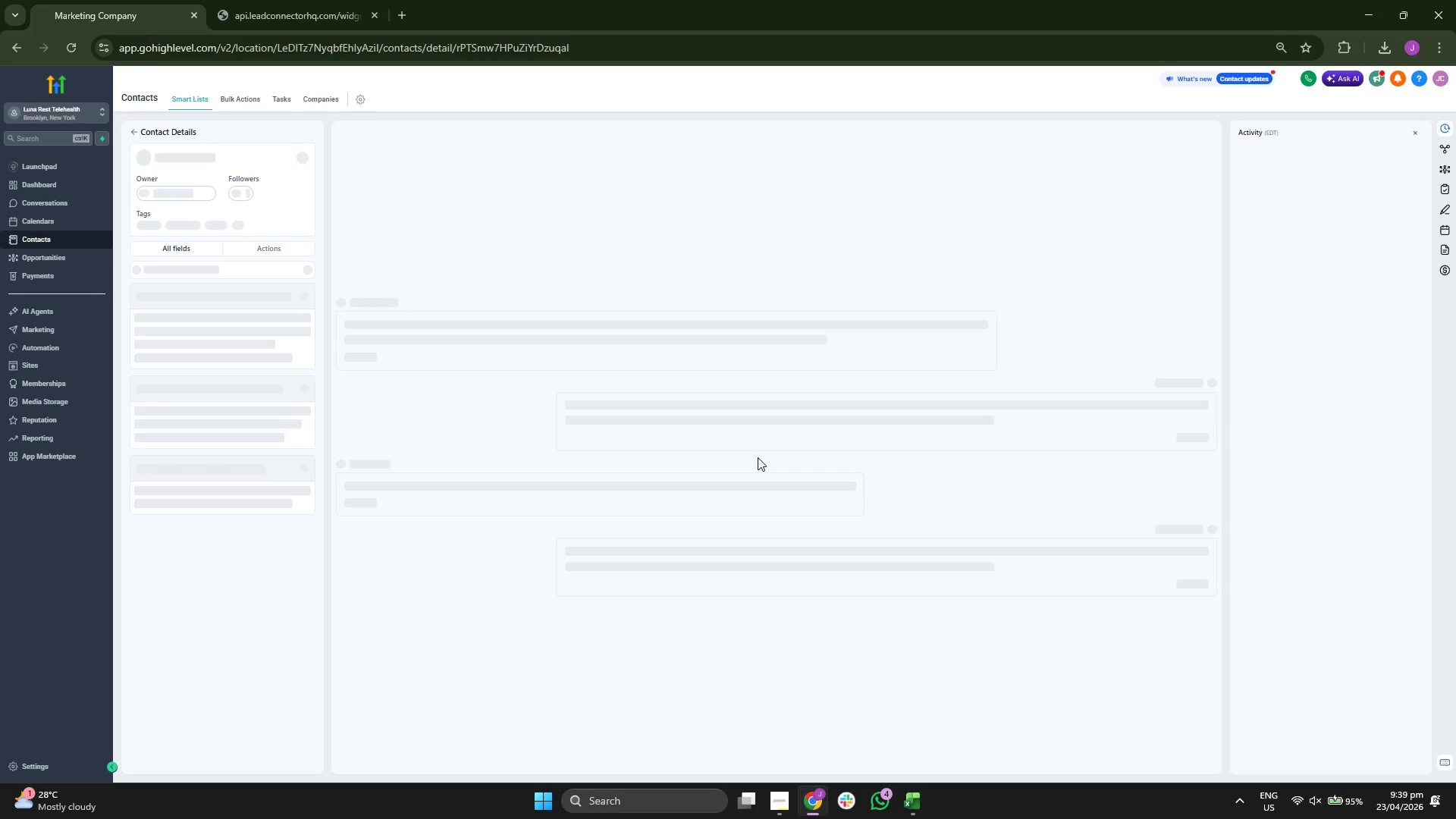 
wait(6.16)
 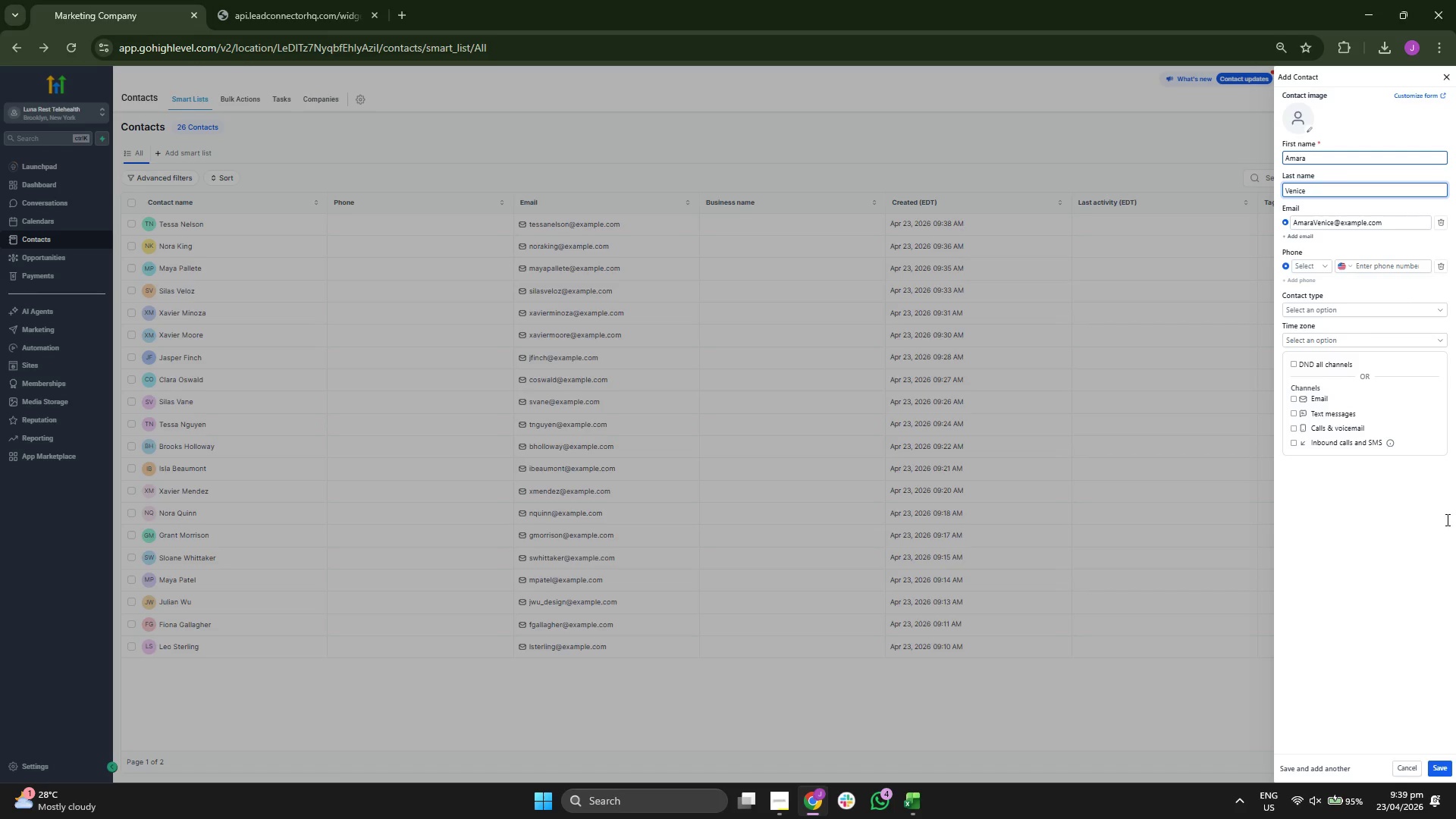 
scroll: coordinate [199, 376], scroll_direction: down, amount: 1.0
 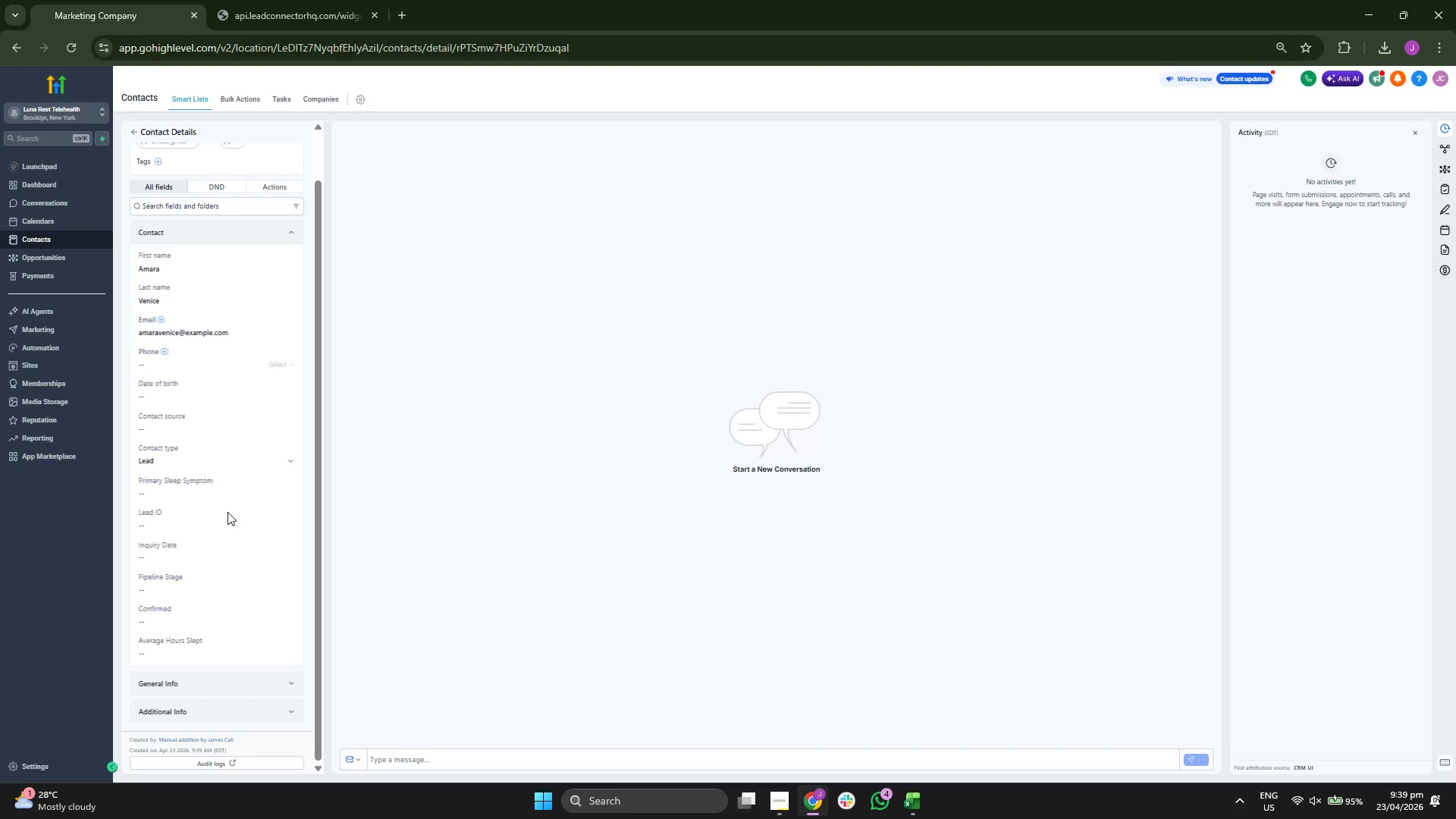 
double_click([227, 522])
 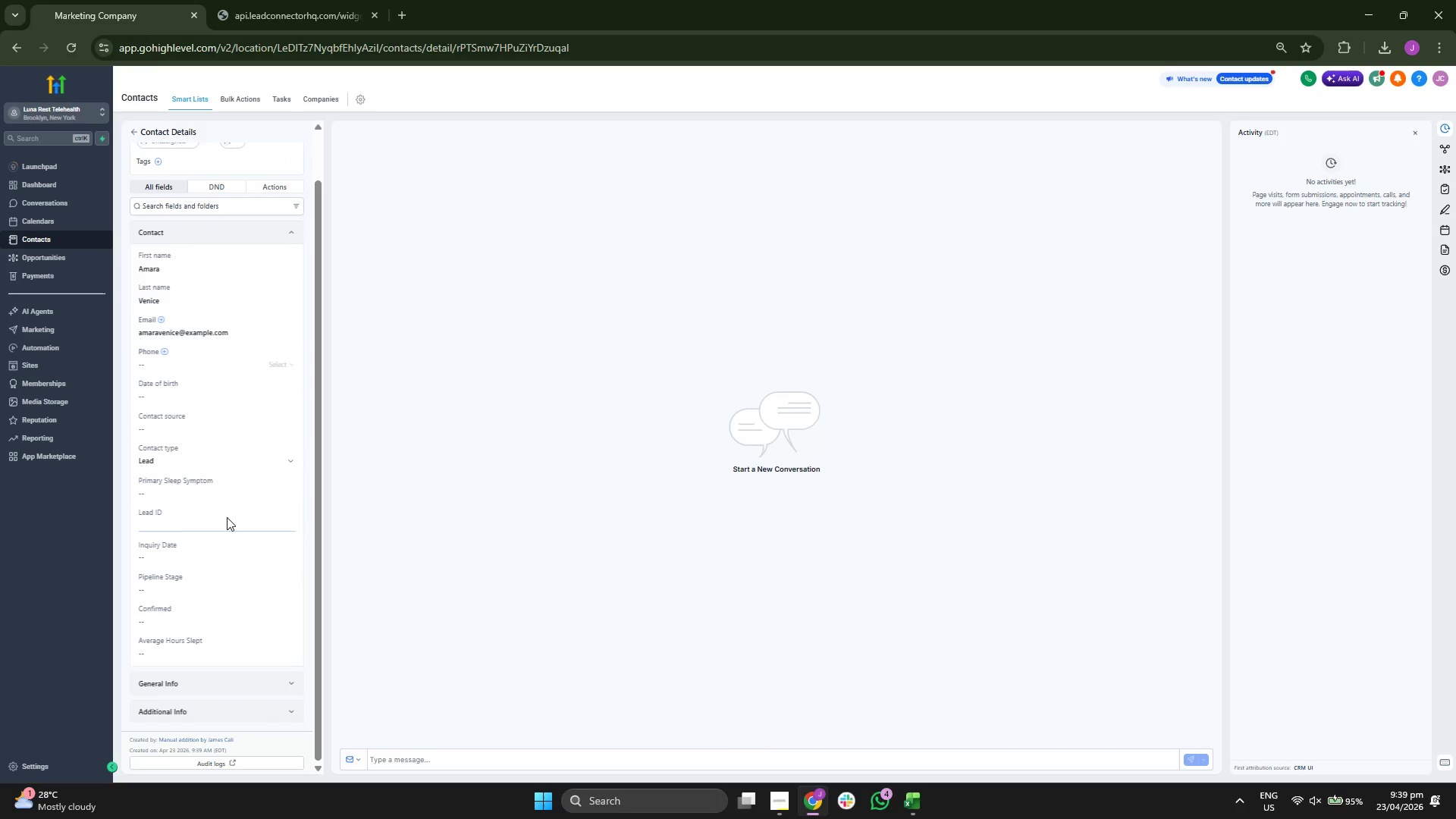 
type(LR-00027)
 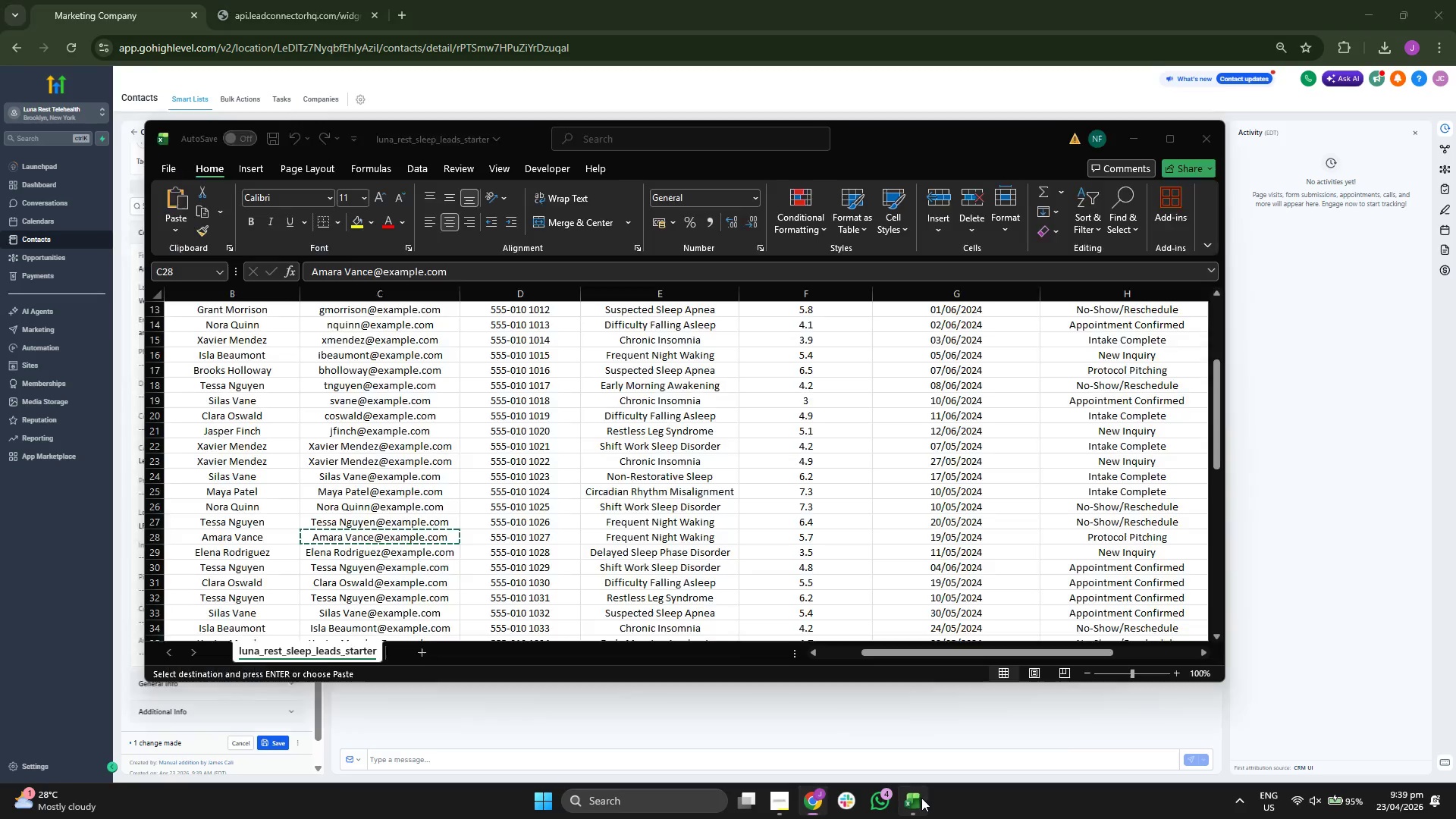 
key(ArrowLeft)
 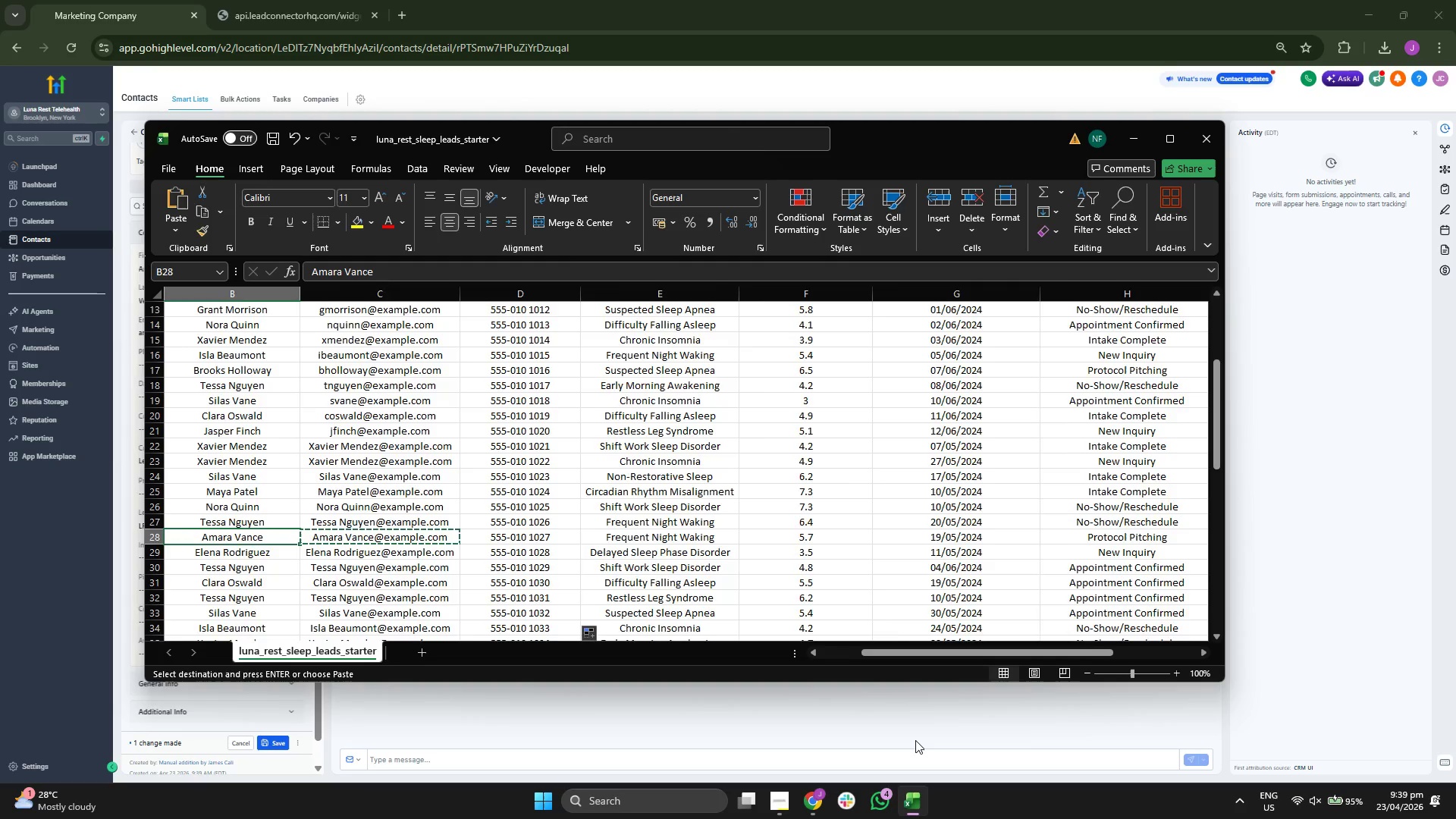 
key(ArrowLeft)
 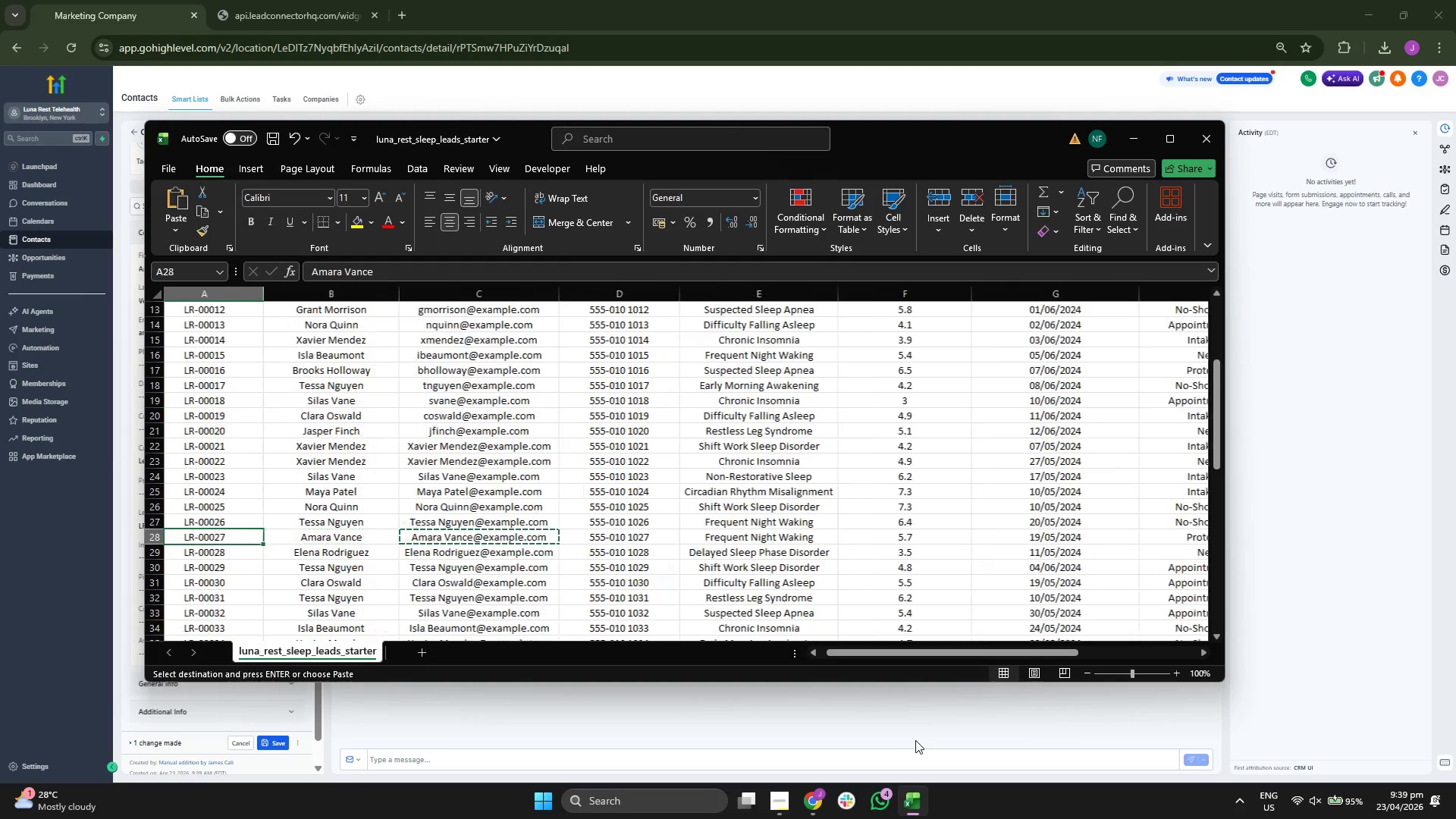 
key(ArrowLeft)
 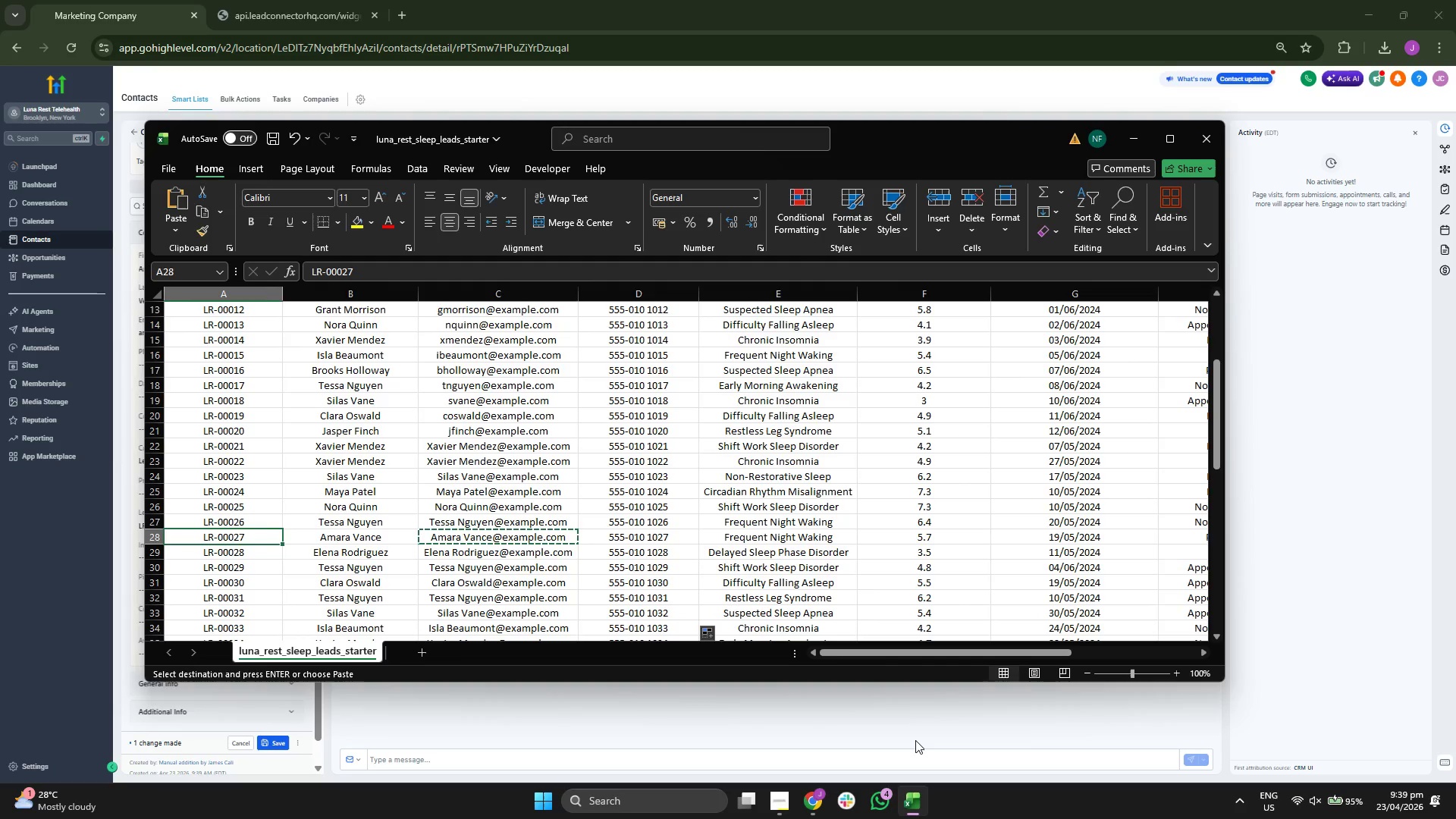 
key(ArrowRight)
 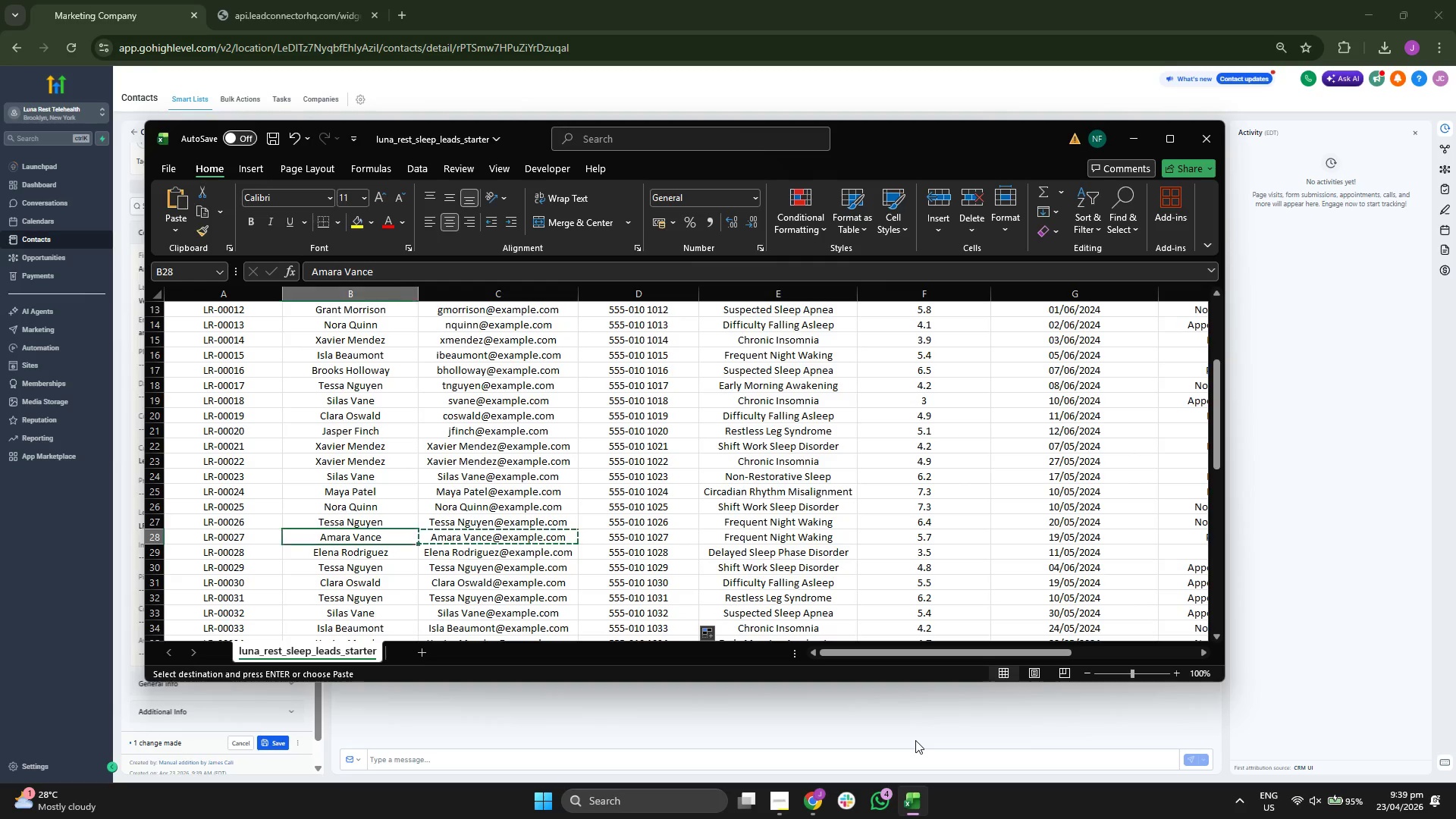 
key(ArrowRight)
 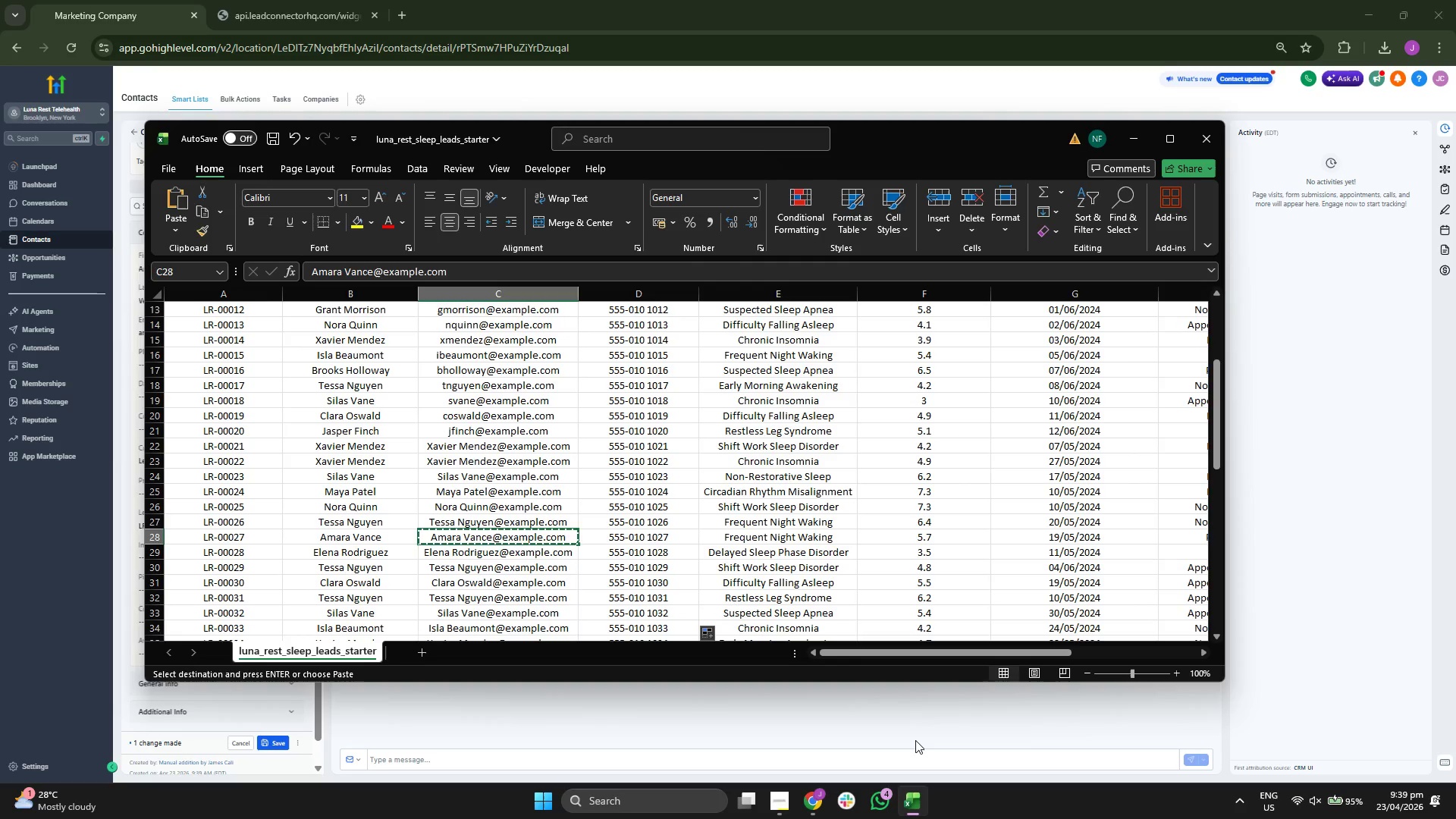 
key(ArrowRight)
 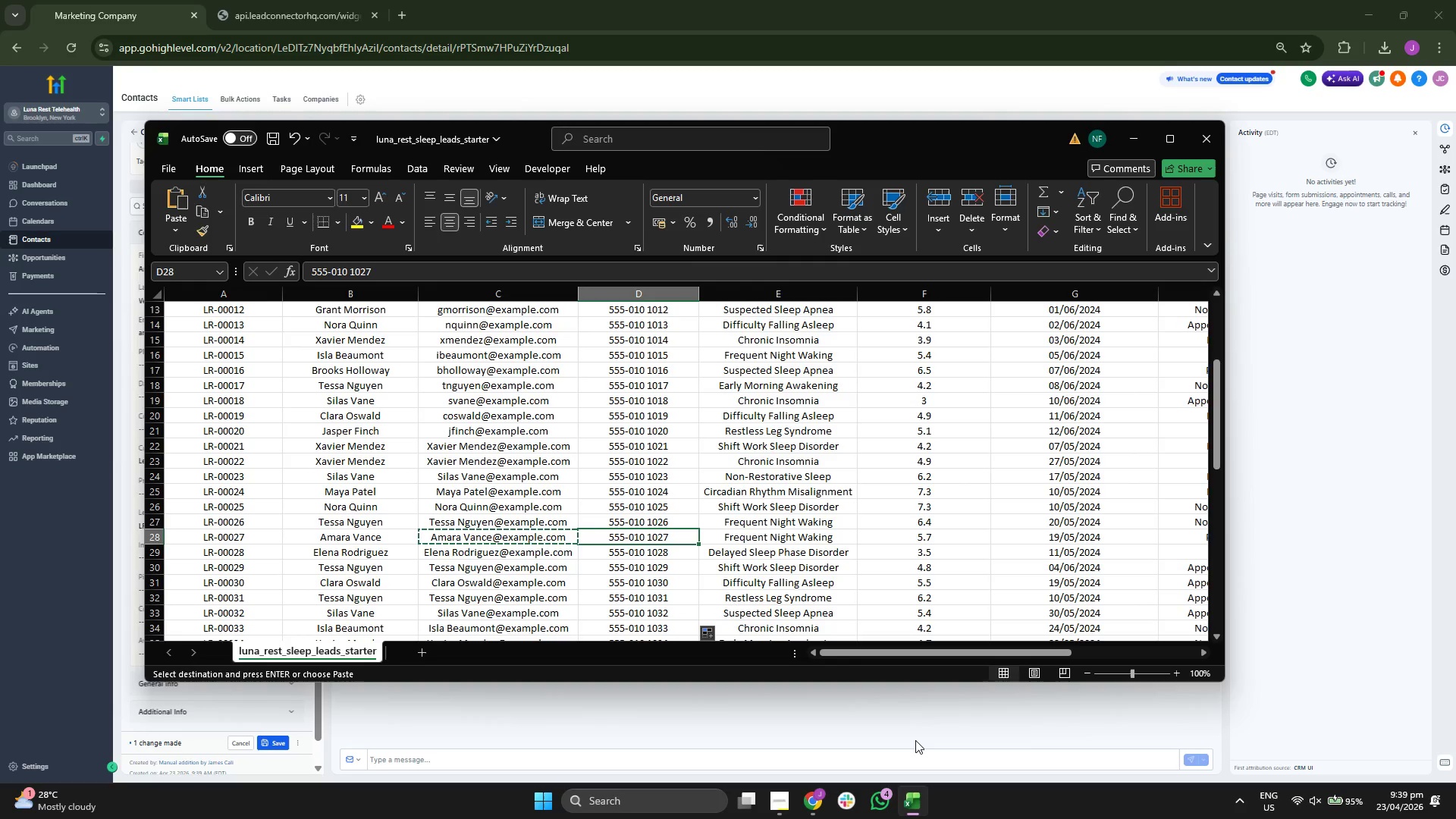 
key(ArrowRight)
 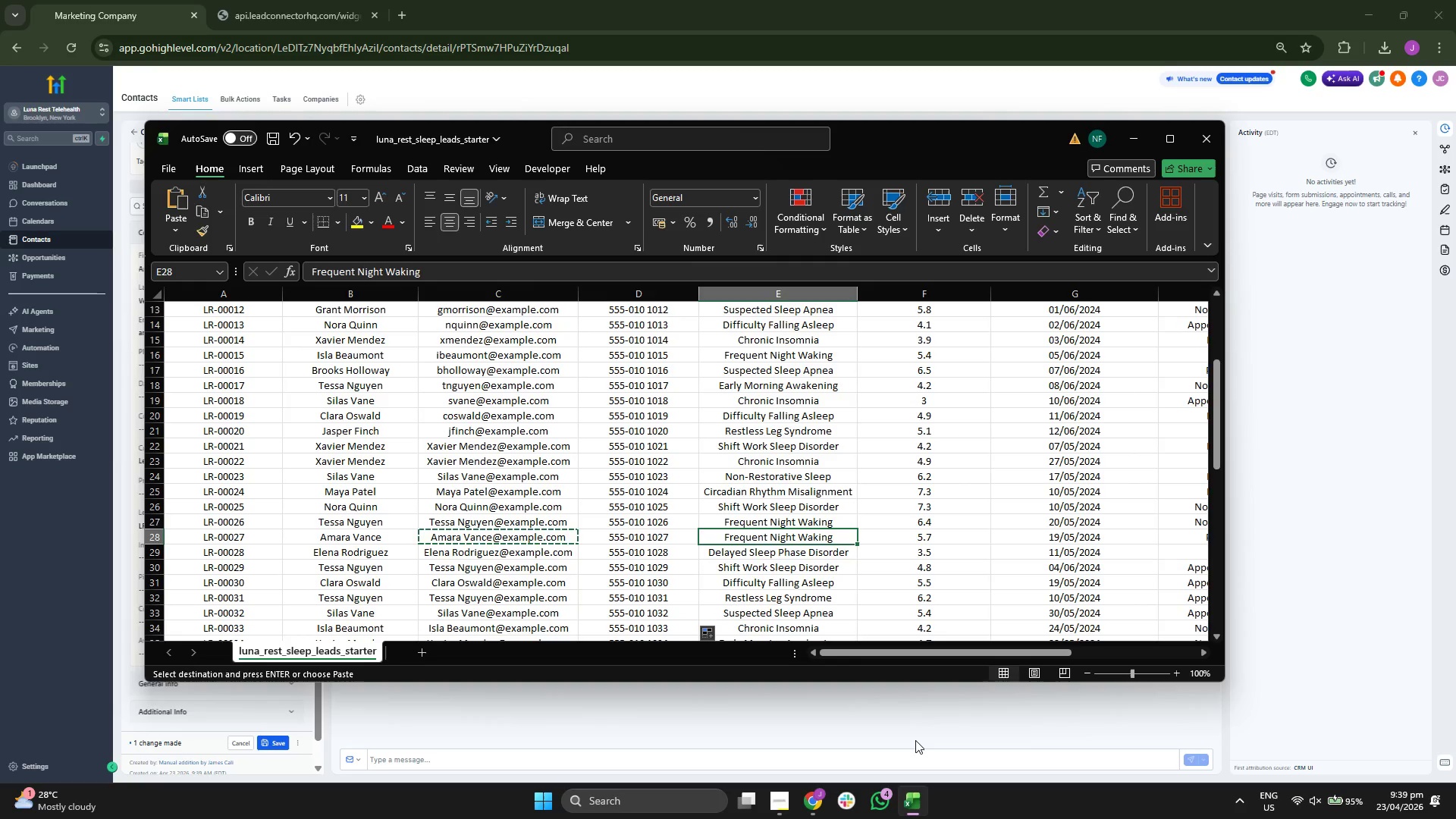 
key(Control+ControlLeft)
 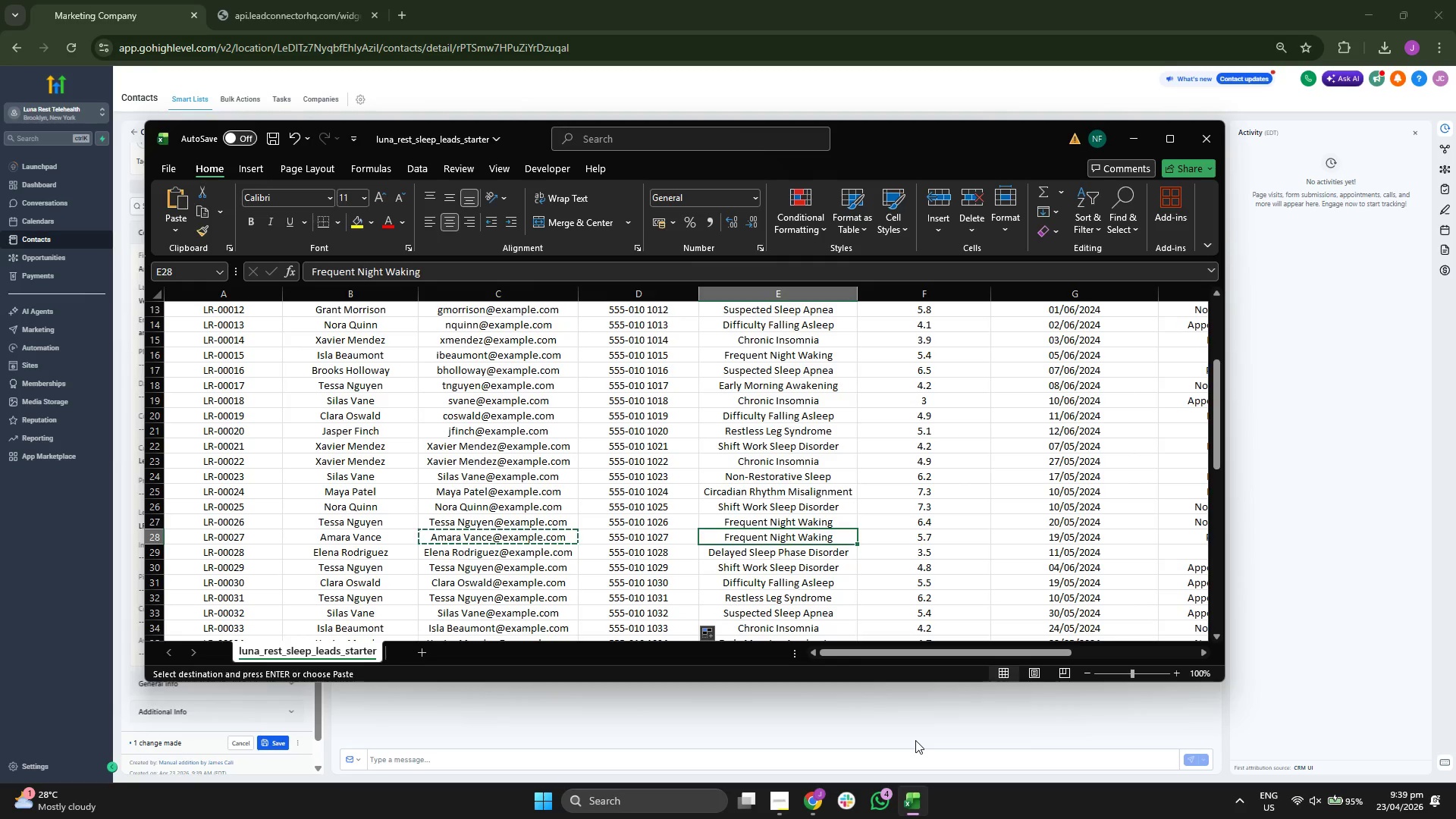 
key(Control+C)
 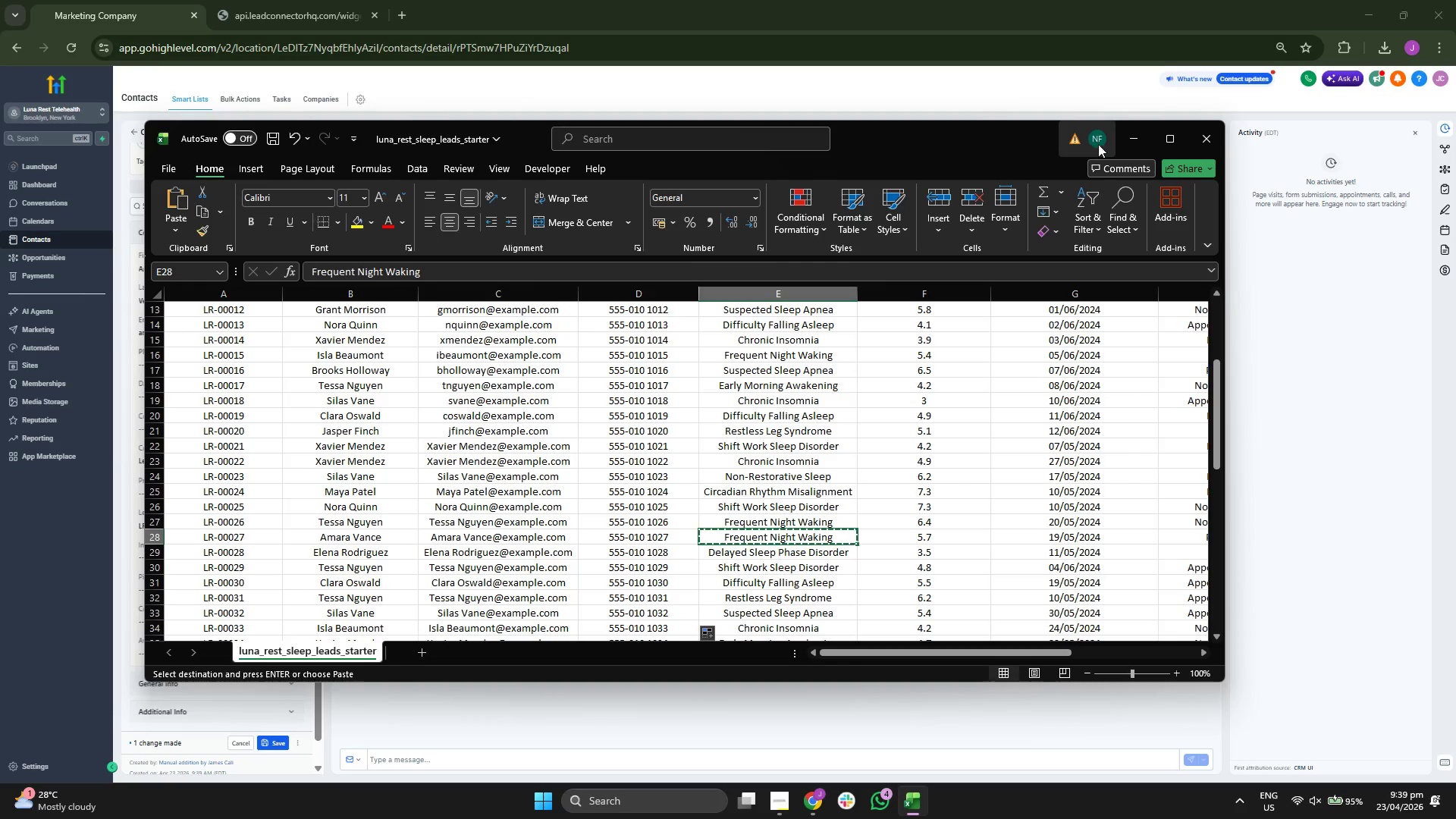 
left_click([1113, 144])
 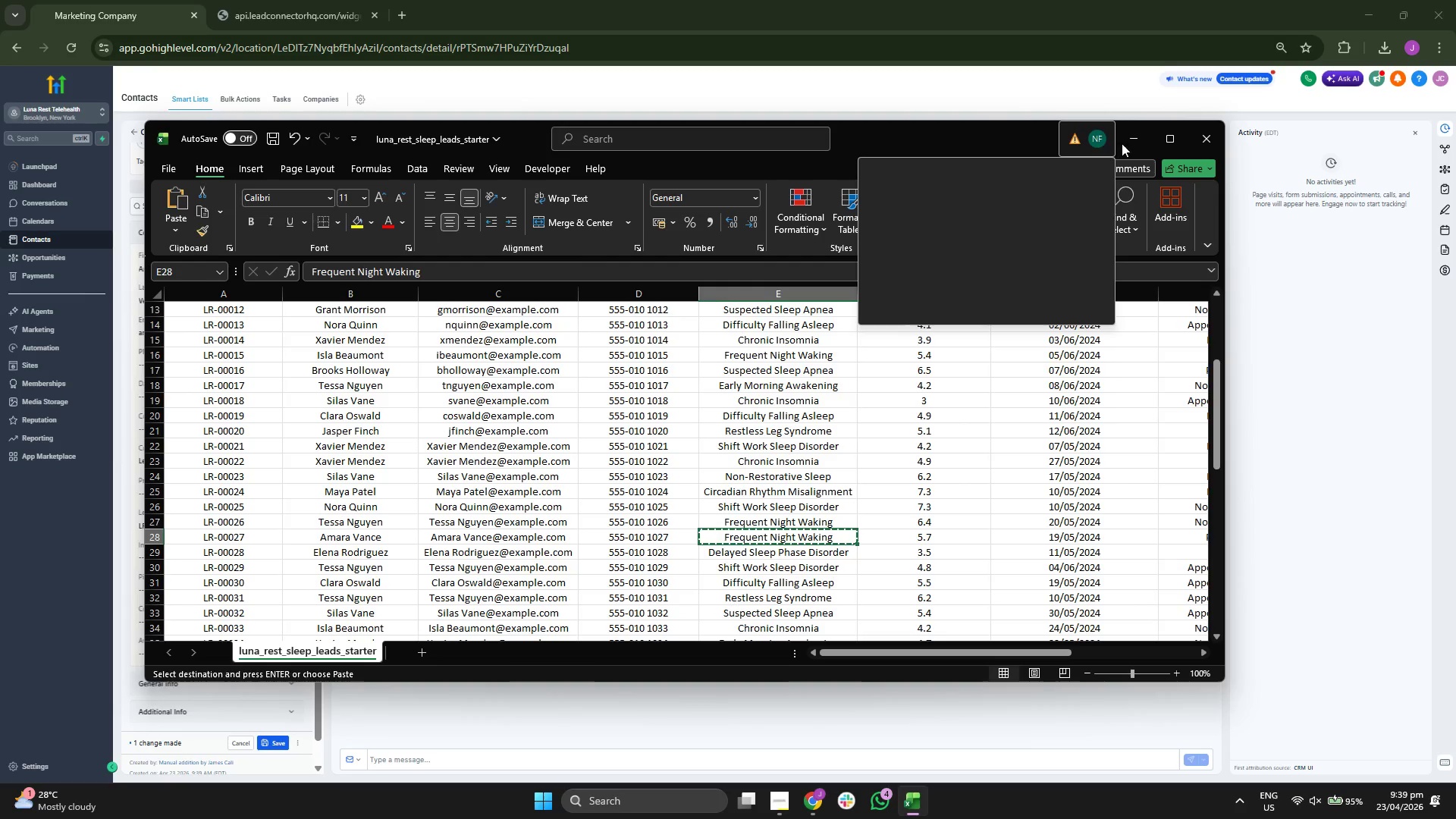 
left_click([1128, 142])
 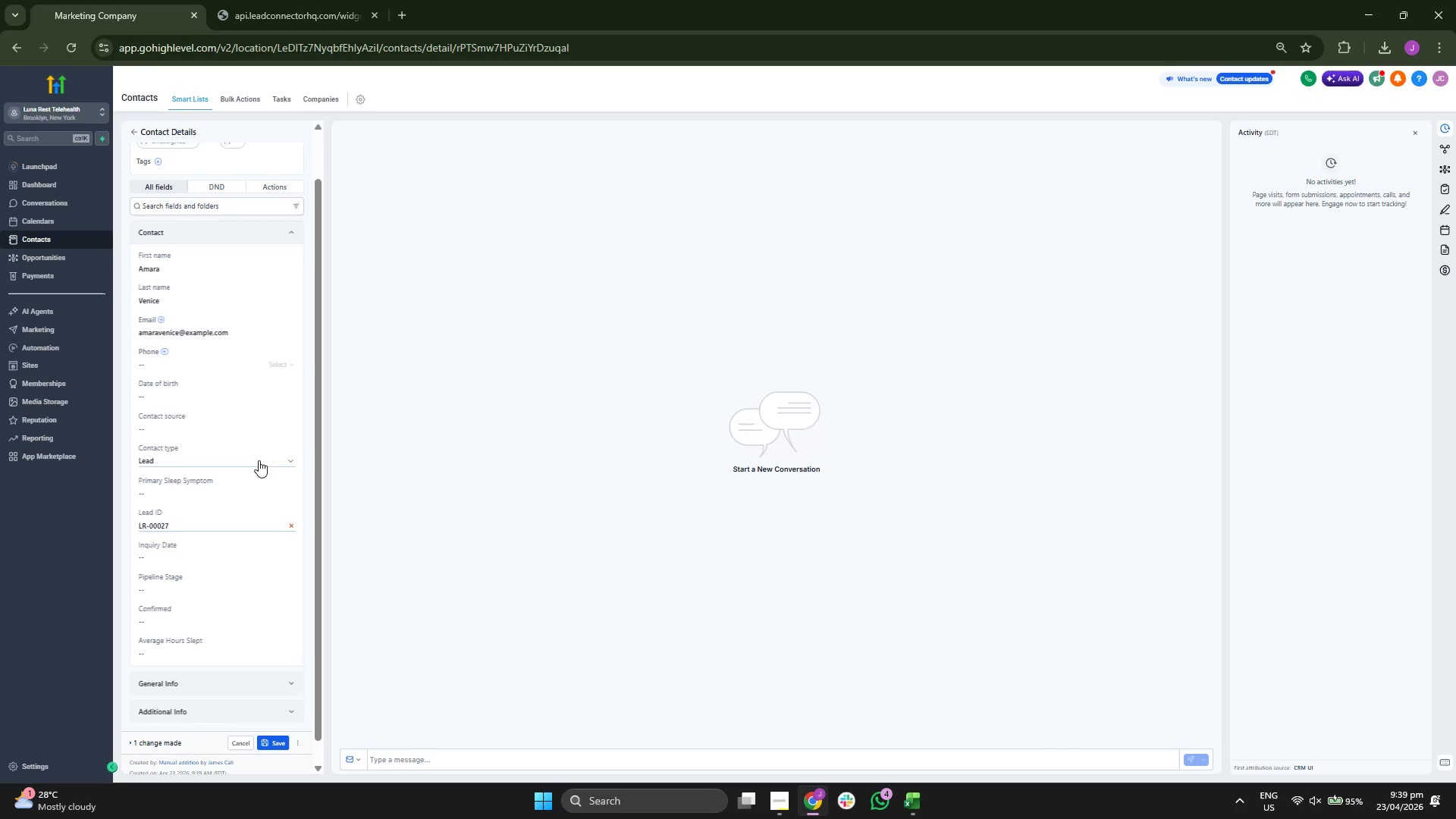 
left_click([249, 490])
 